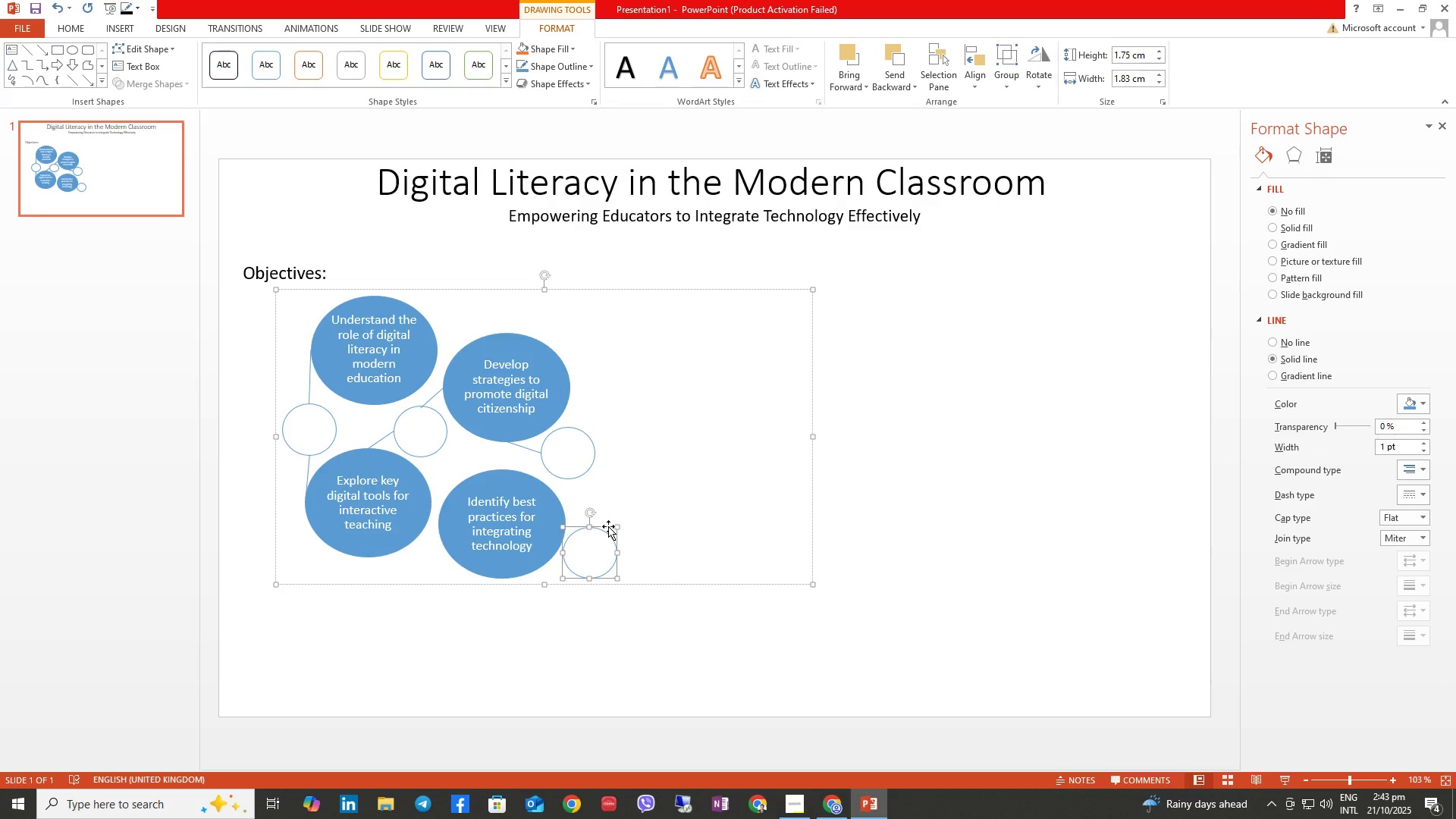 
left_click_drag(start_coordinate=[608, 526], to_coordinate=[617, 526])
 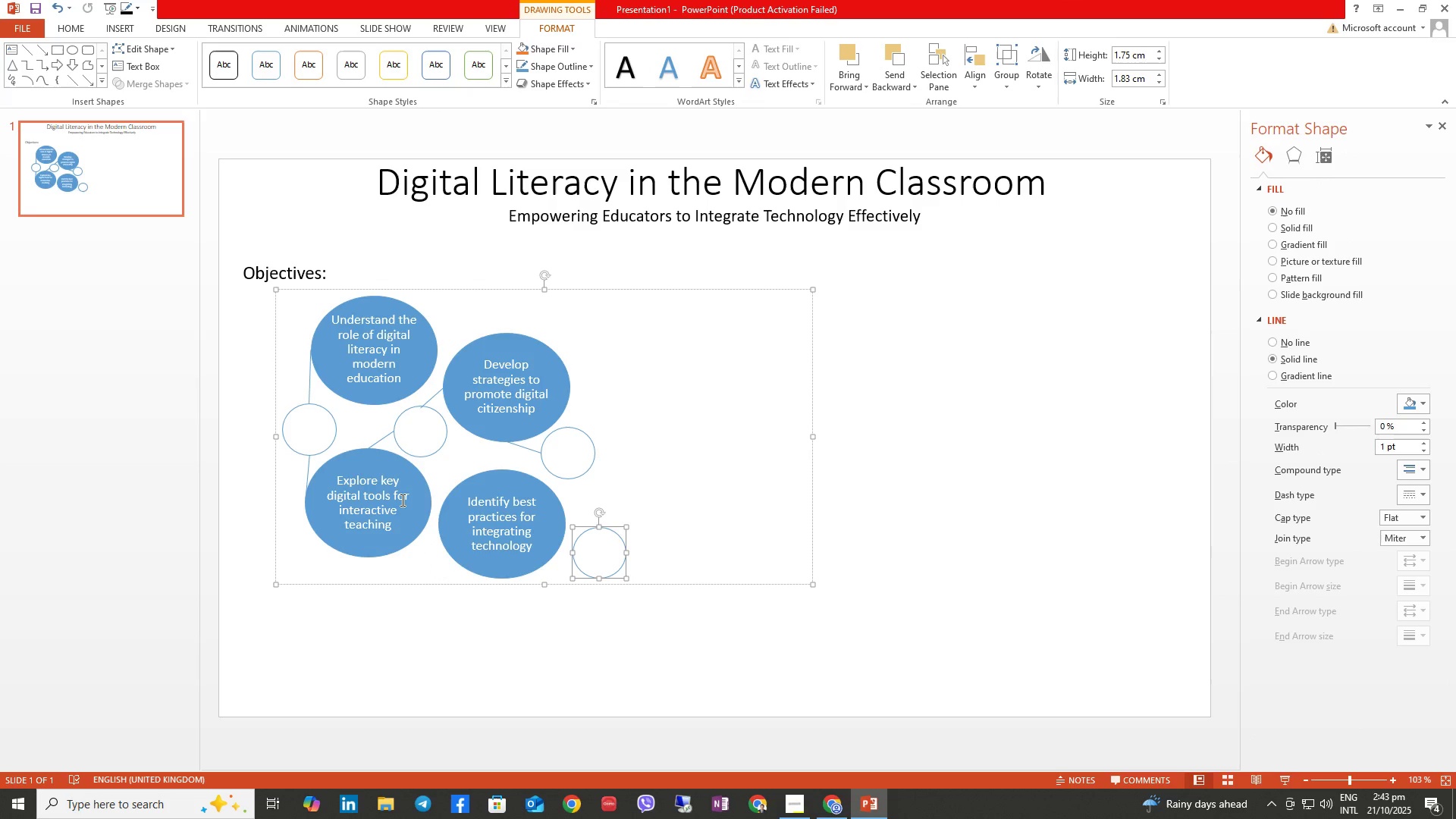 
left_click([401, 500])
 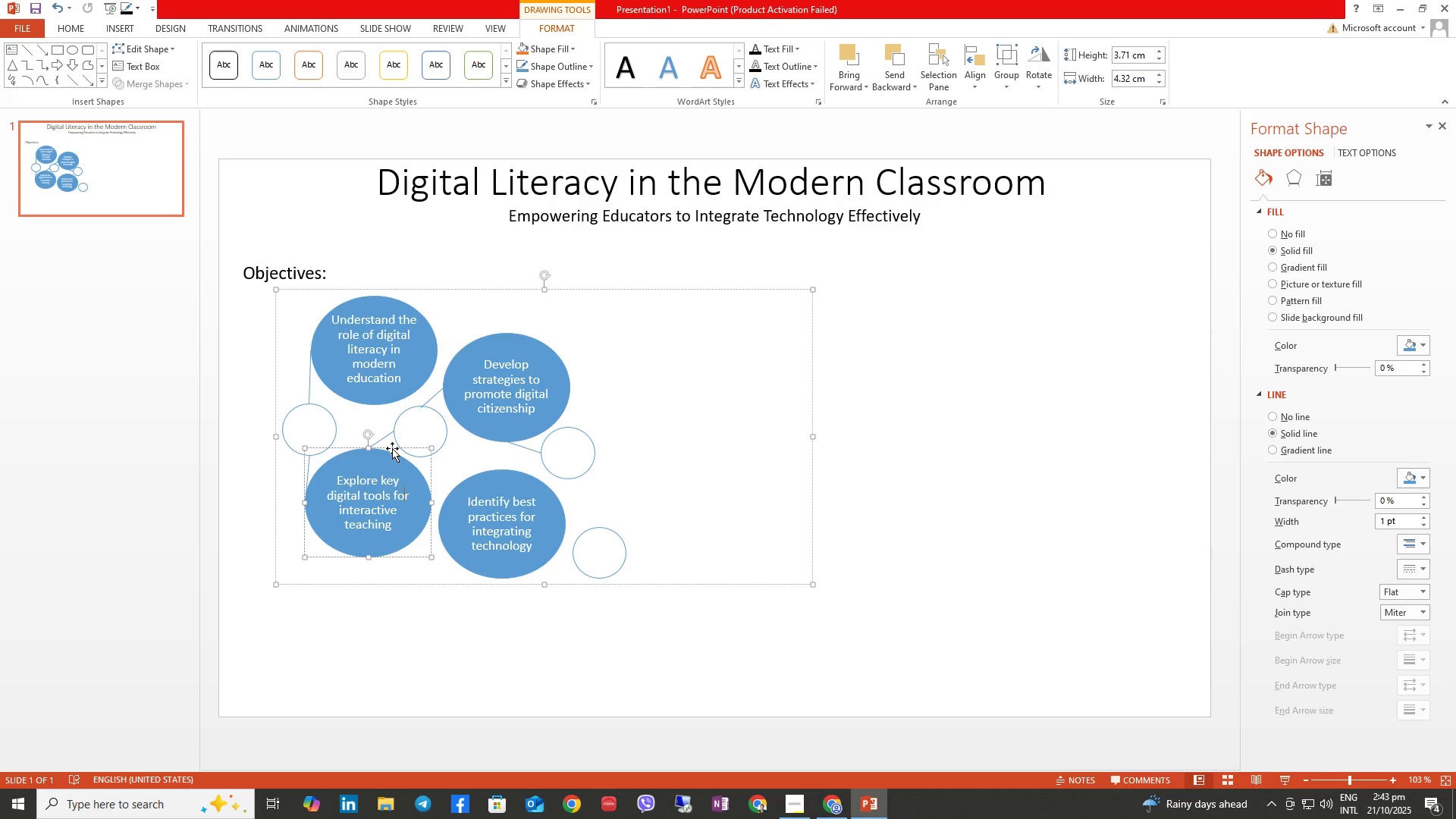 
left_click_drag(start_coordinate=[392, 448], to_coordinate=[369, 476])
 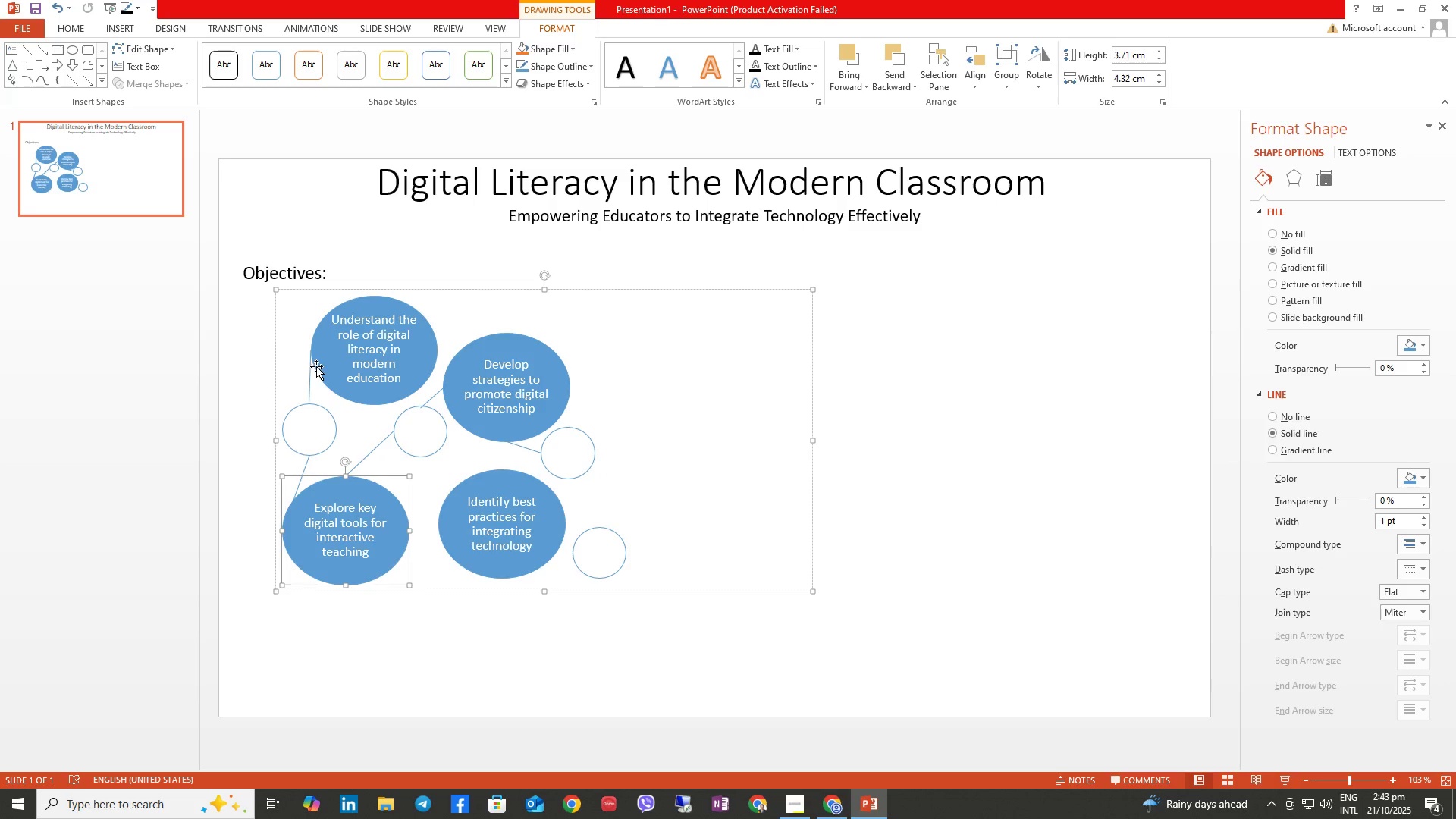 
left_click([311, 384])
 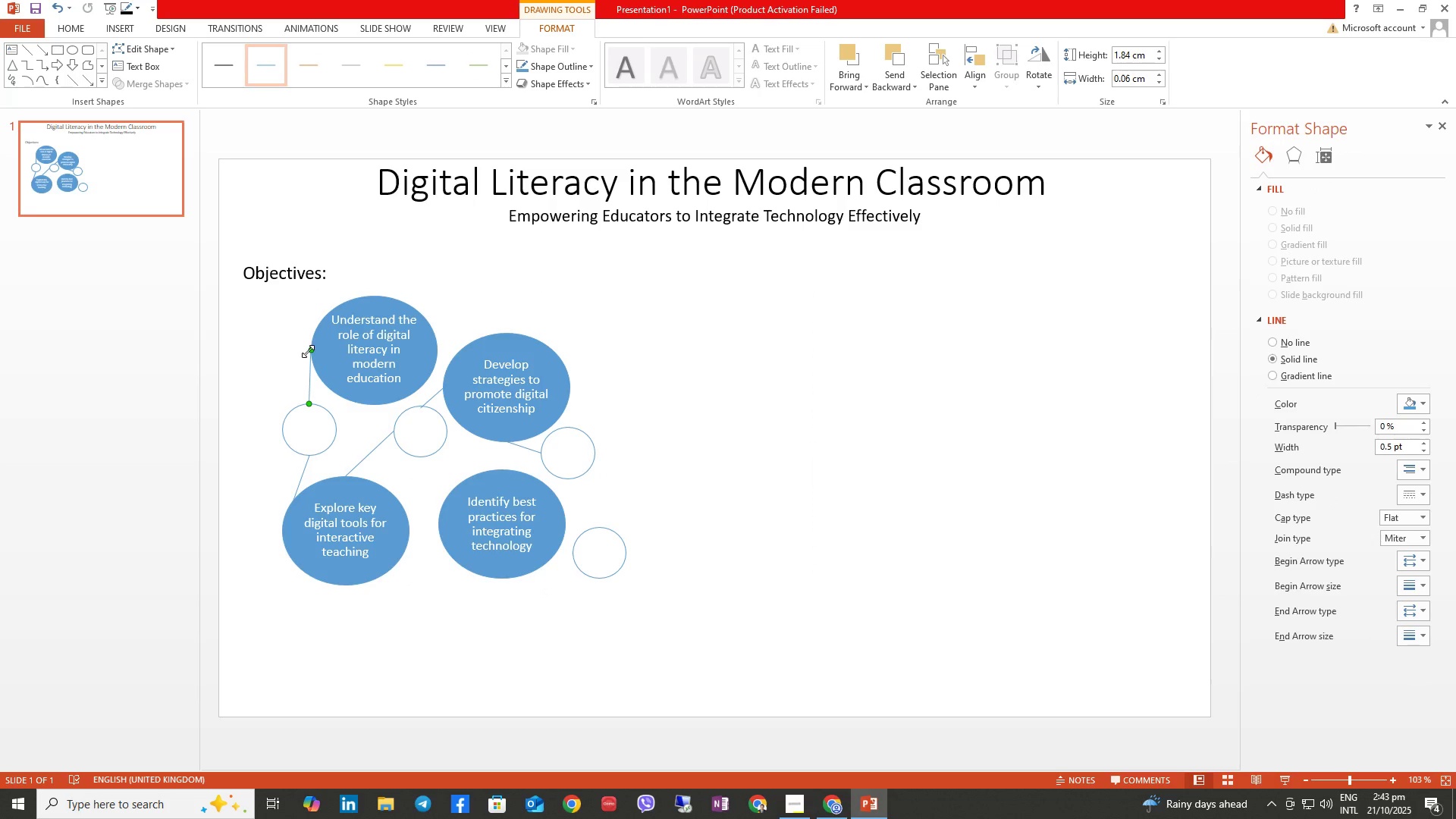 
left_click_drag(start_coordinate=[308, 351], to_coordinate=[373, 403])
 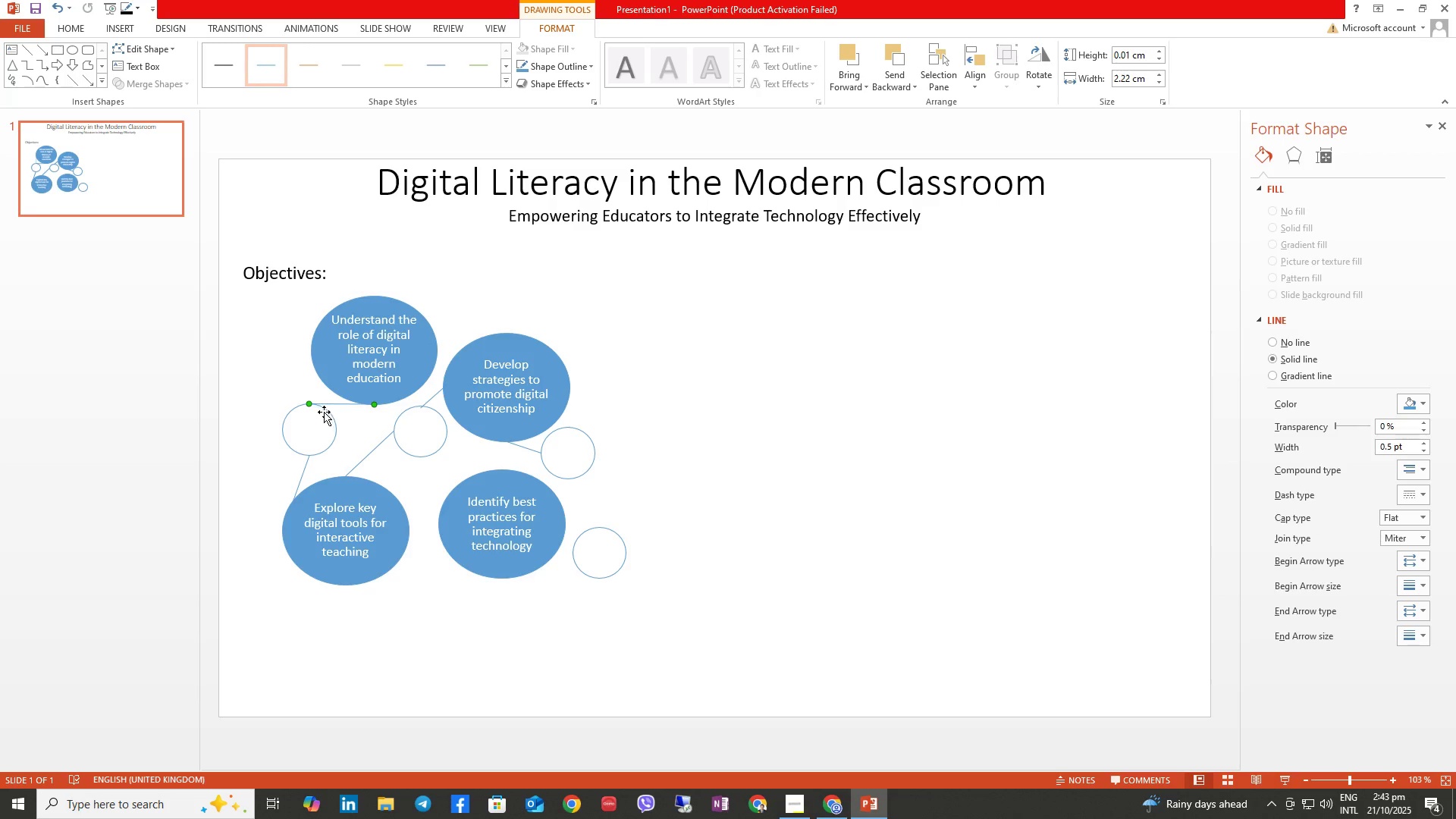 
left_click([324, 412])
 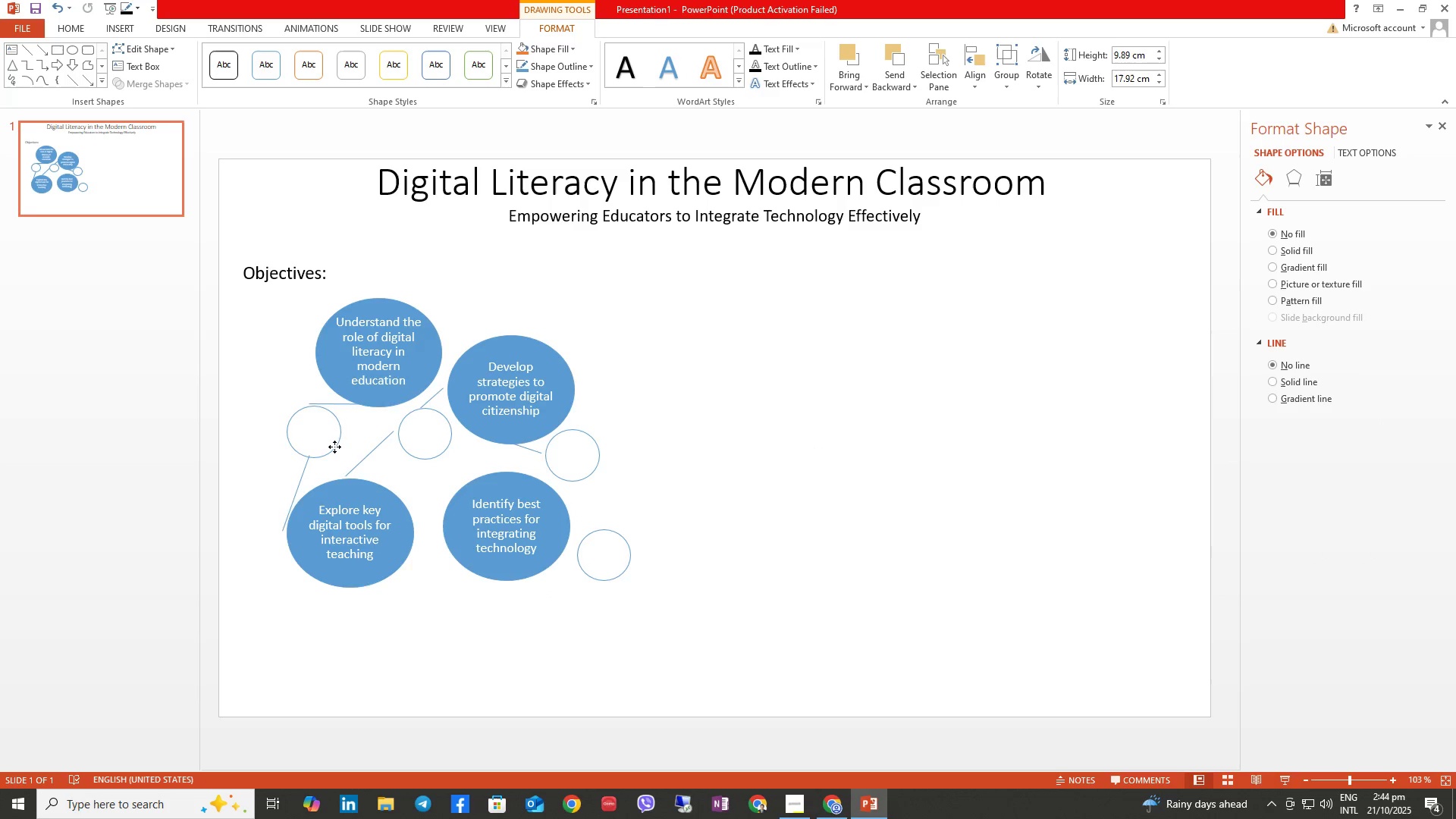 
wait(6.35)
 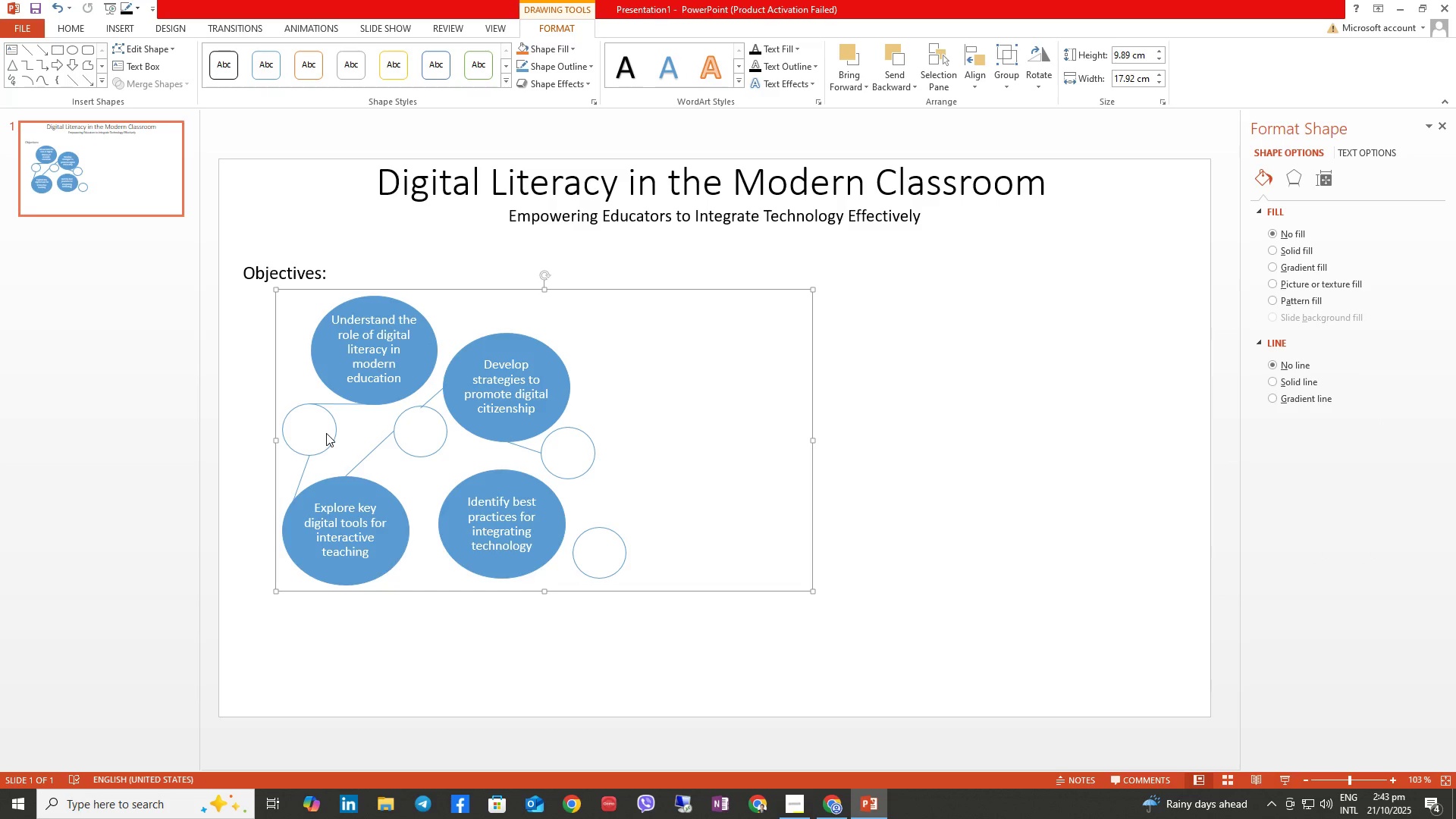 
key(Control+Z)
 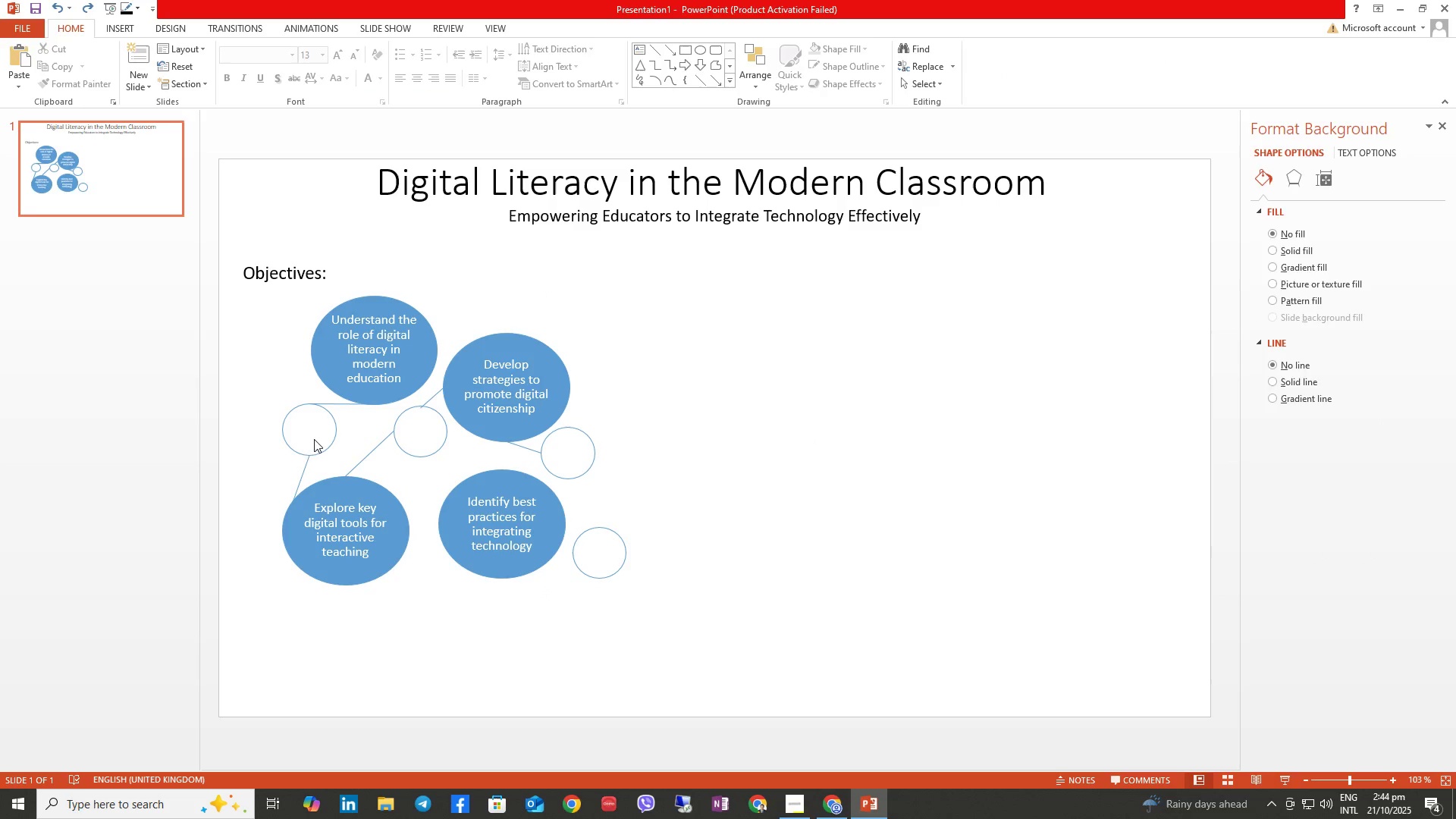 
double_click([323, 444])
 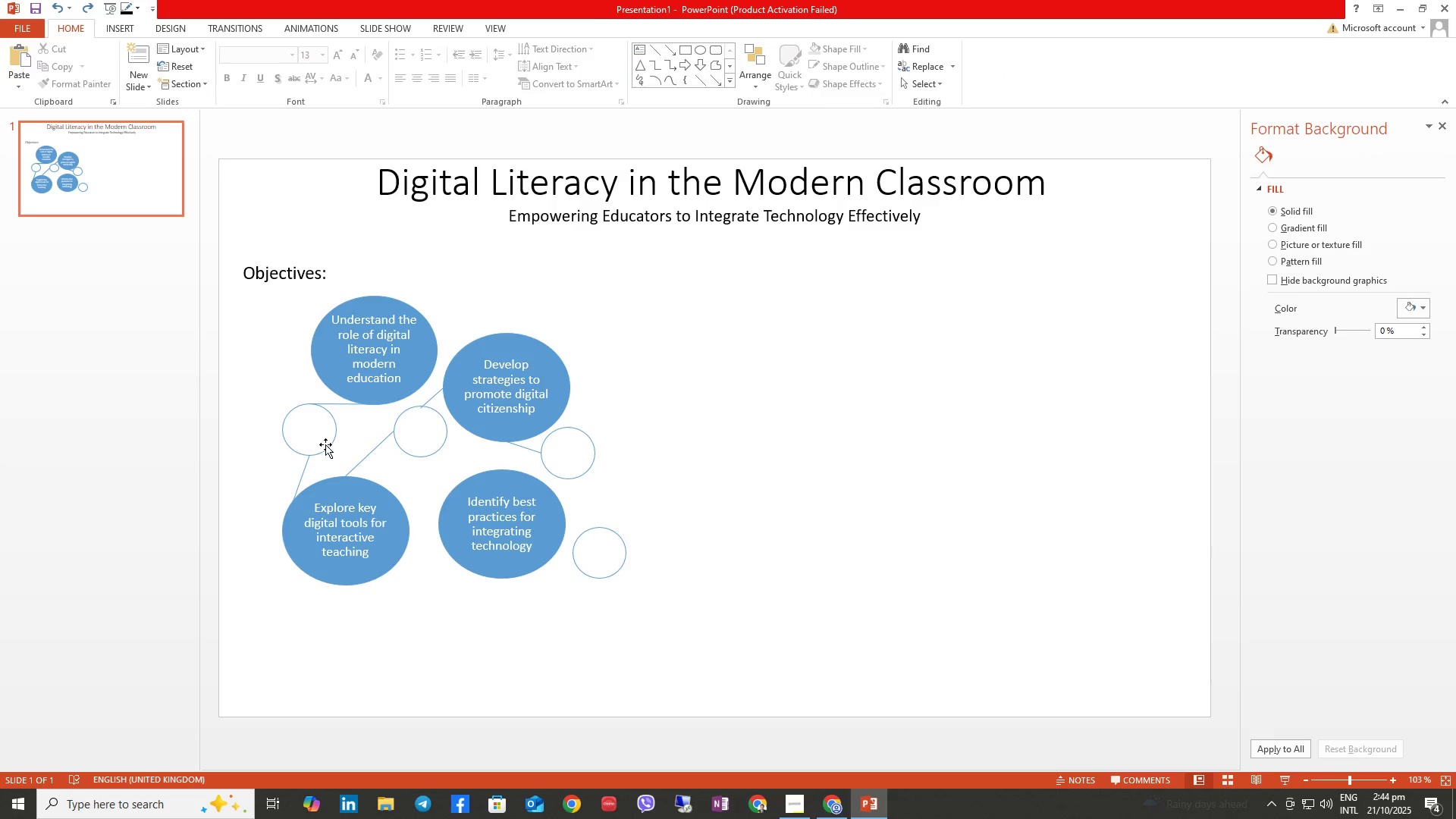 
triple_click([325, 444])
 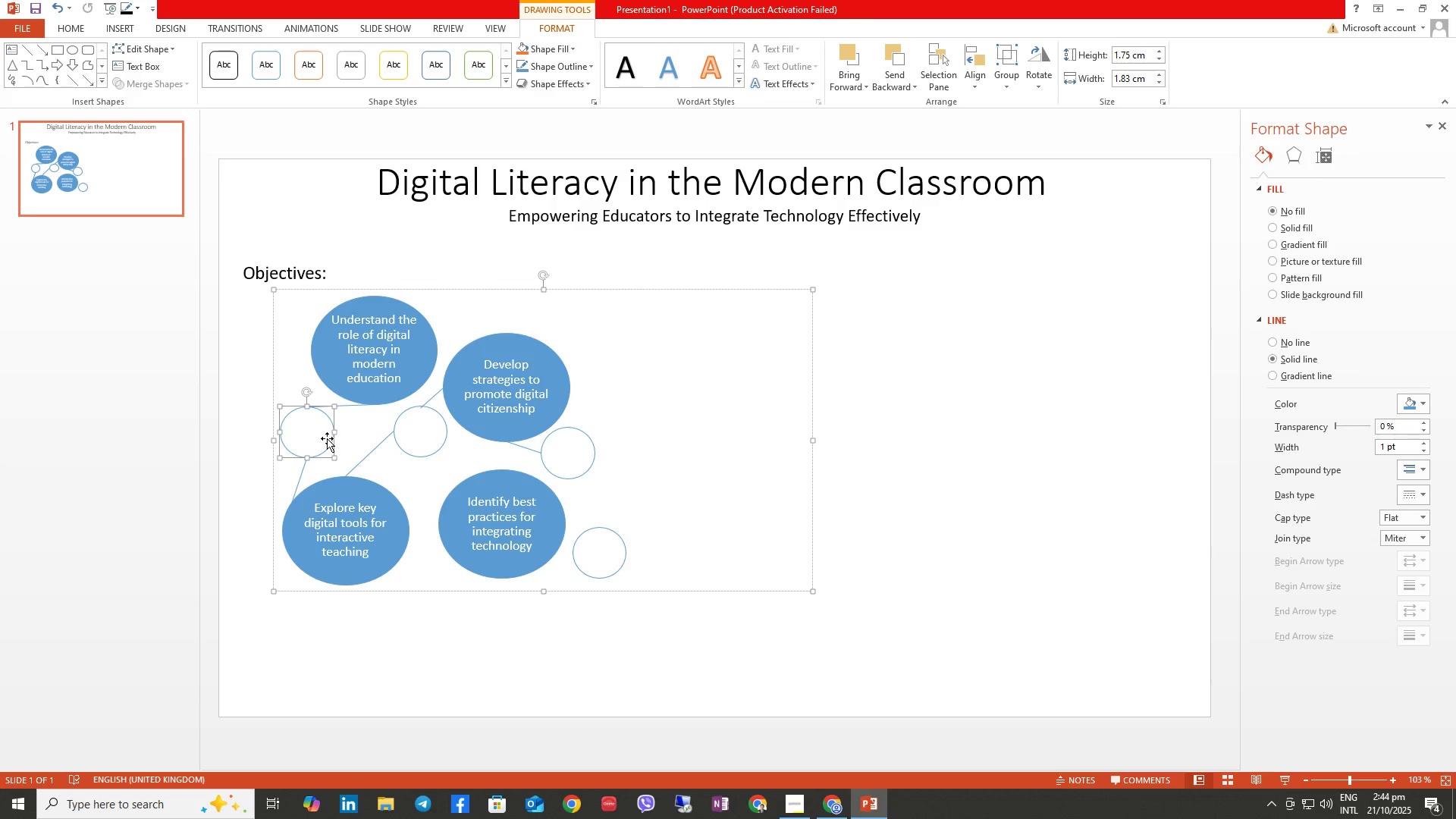 
left_click_drag(start_coordinate=[328, 445], to_coordinate=[341, 449])
 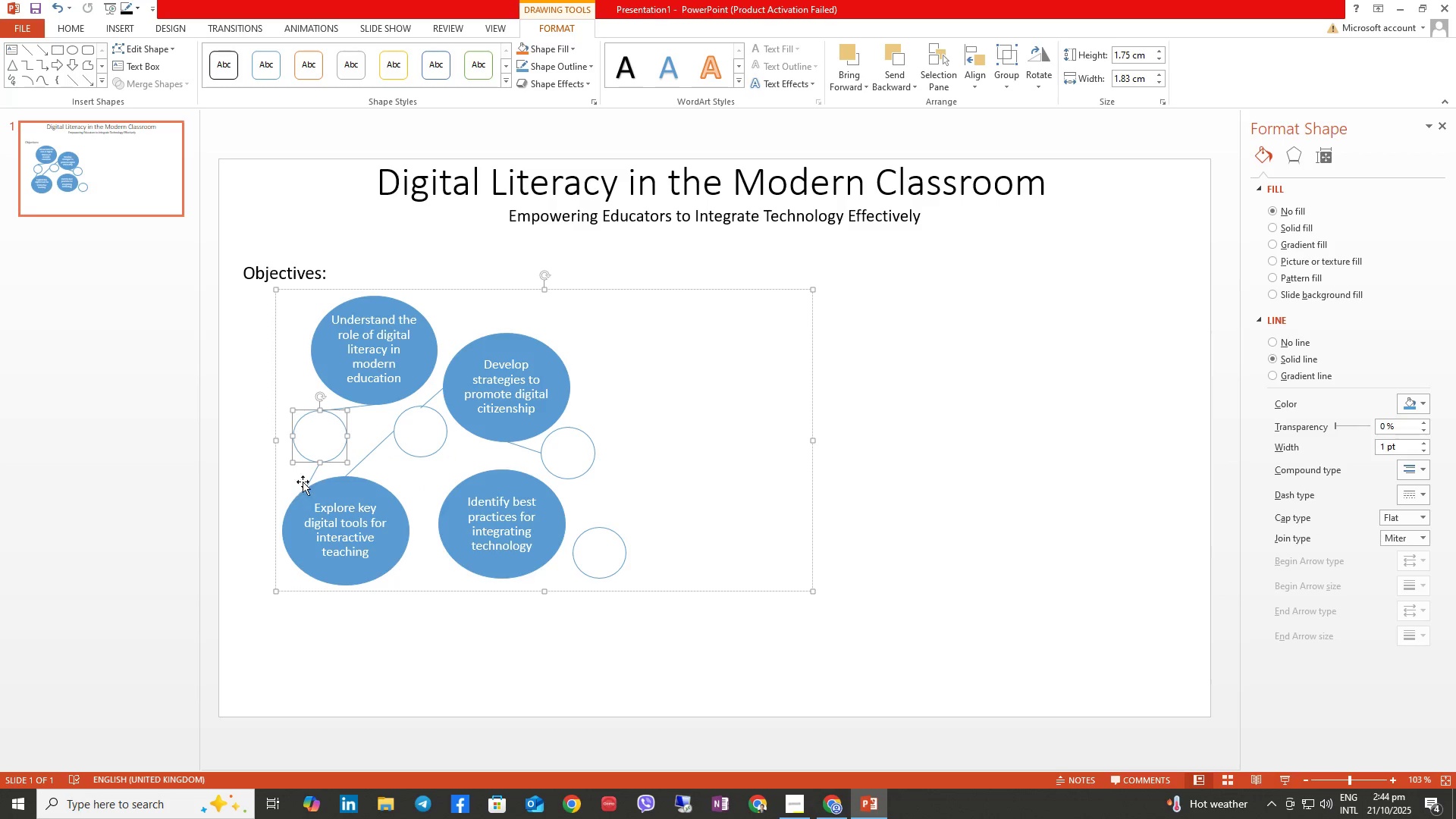 
left_click([312, 478])
 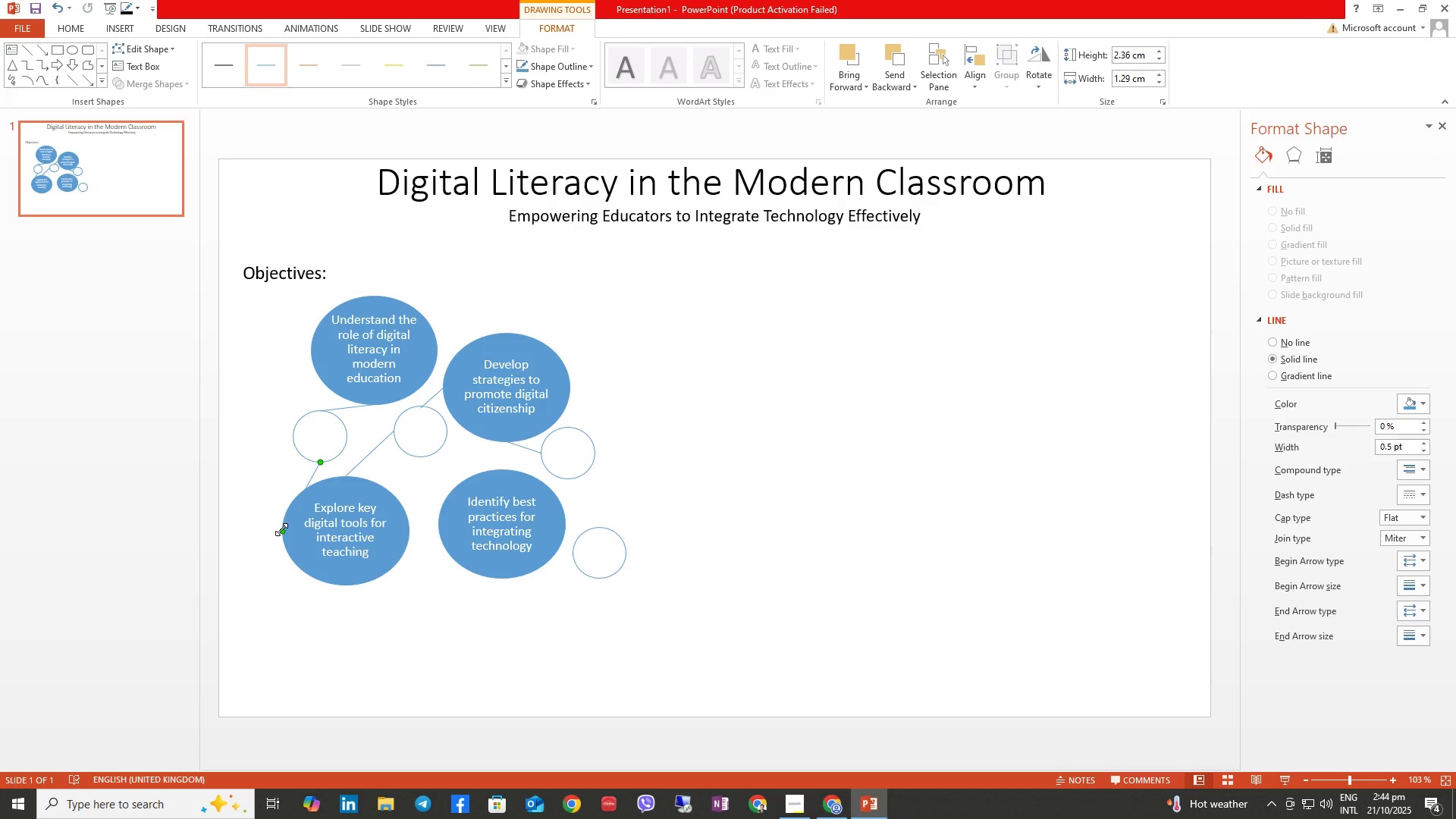 
left_click_drag(start_coordinate=[281, 532], to_coordinate=[342, 477])
 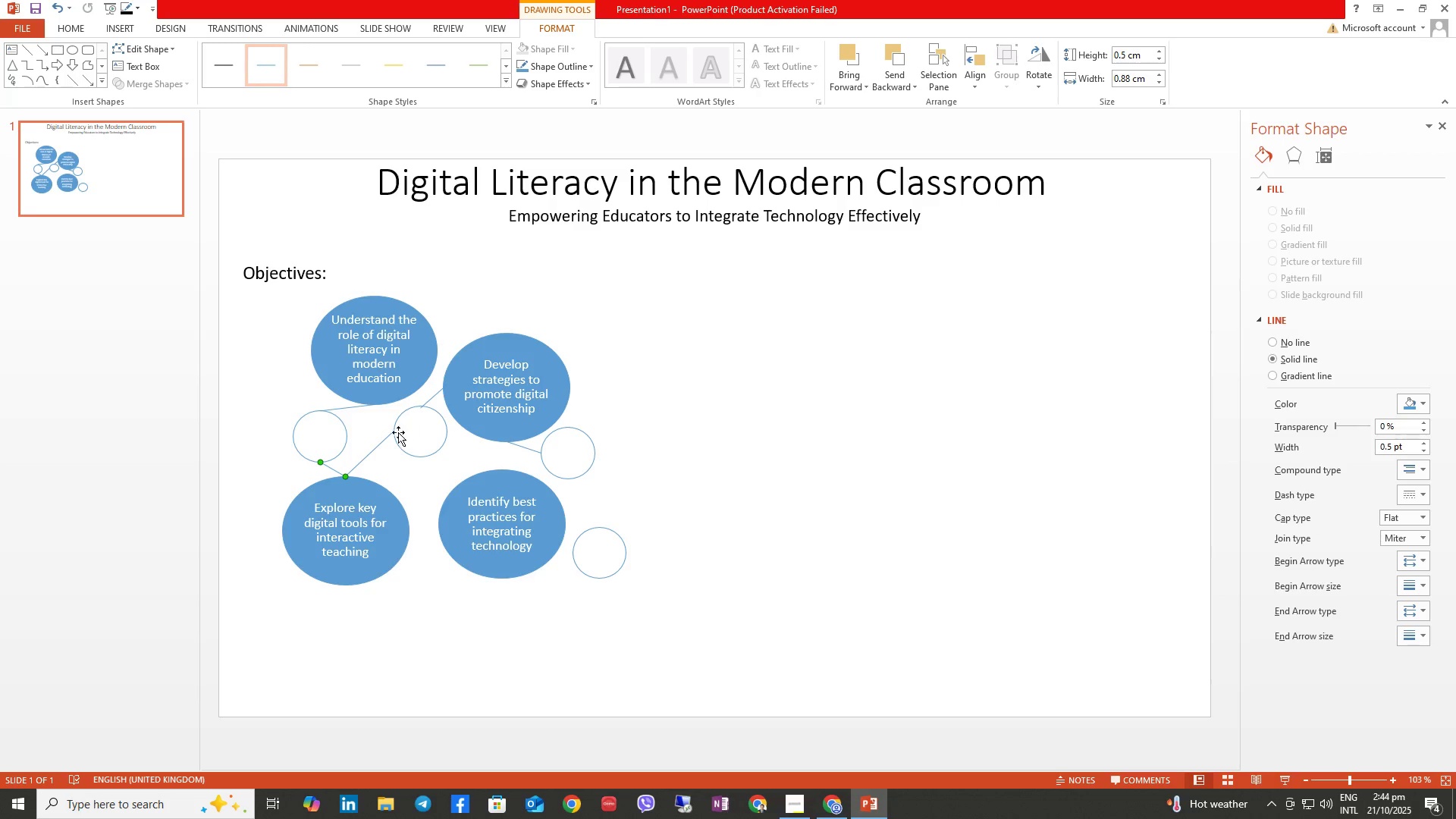 
left_click([389, 433])
 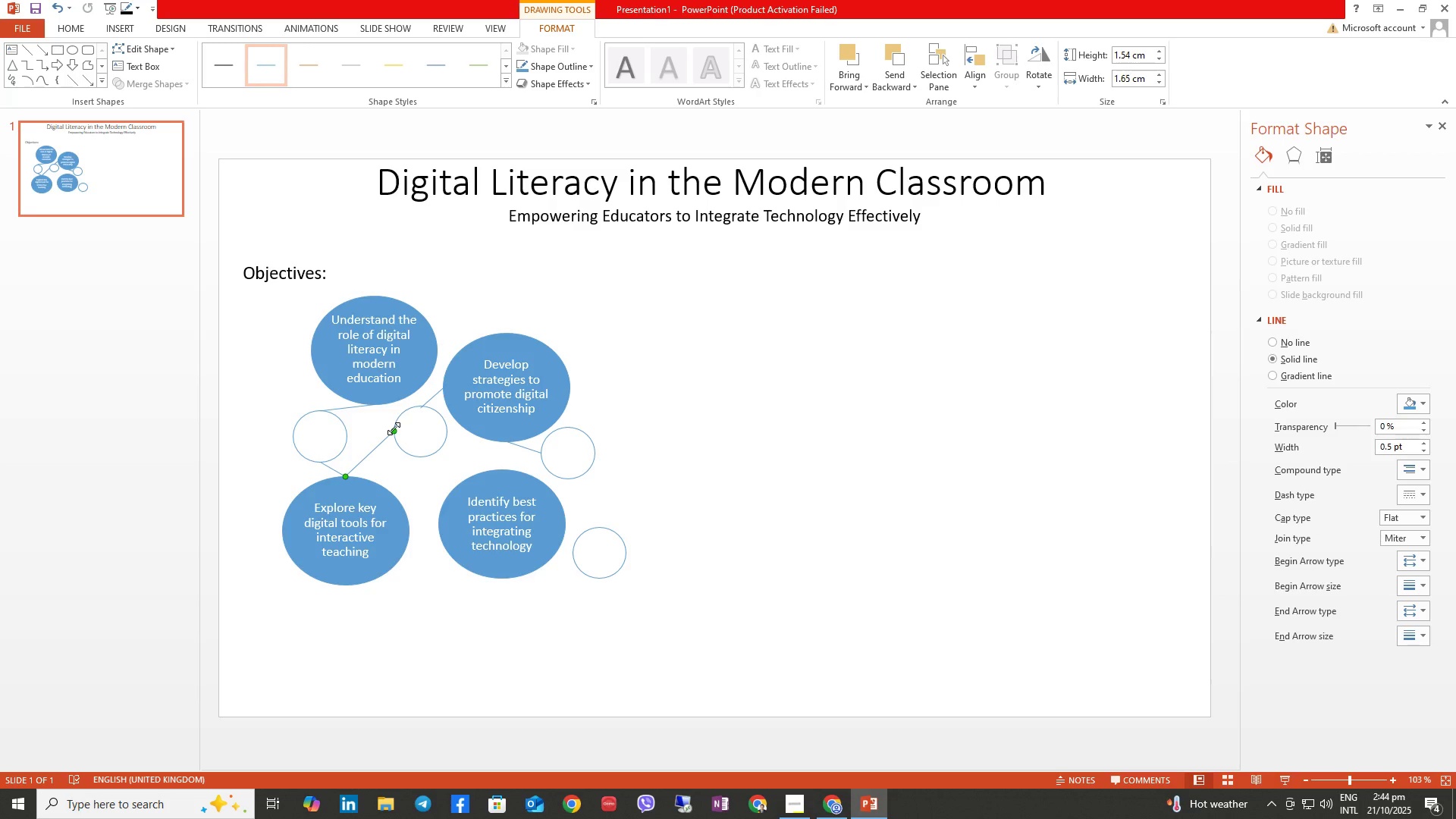 
left_click_drag(start_coordinate=[394, 428], to_coordinate=[421, 458])
 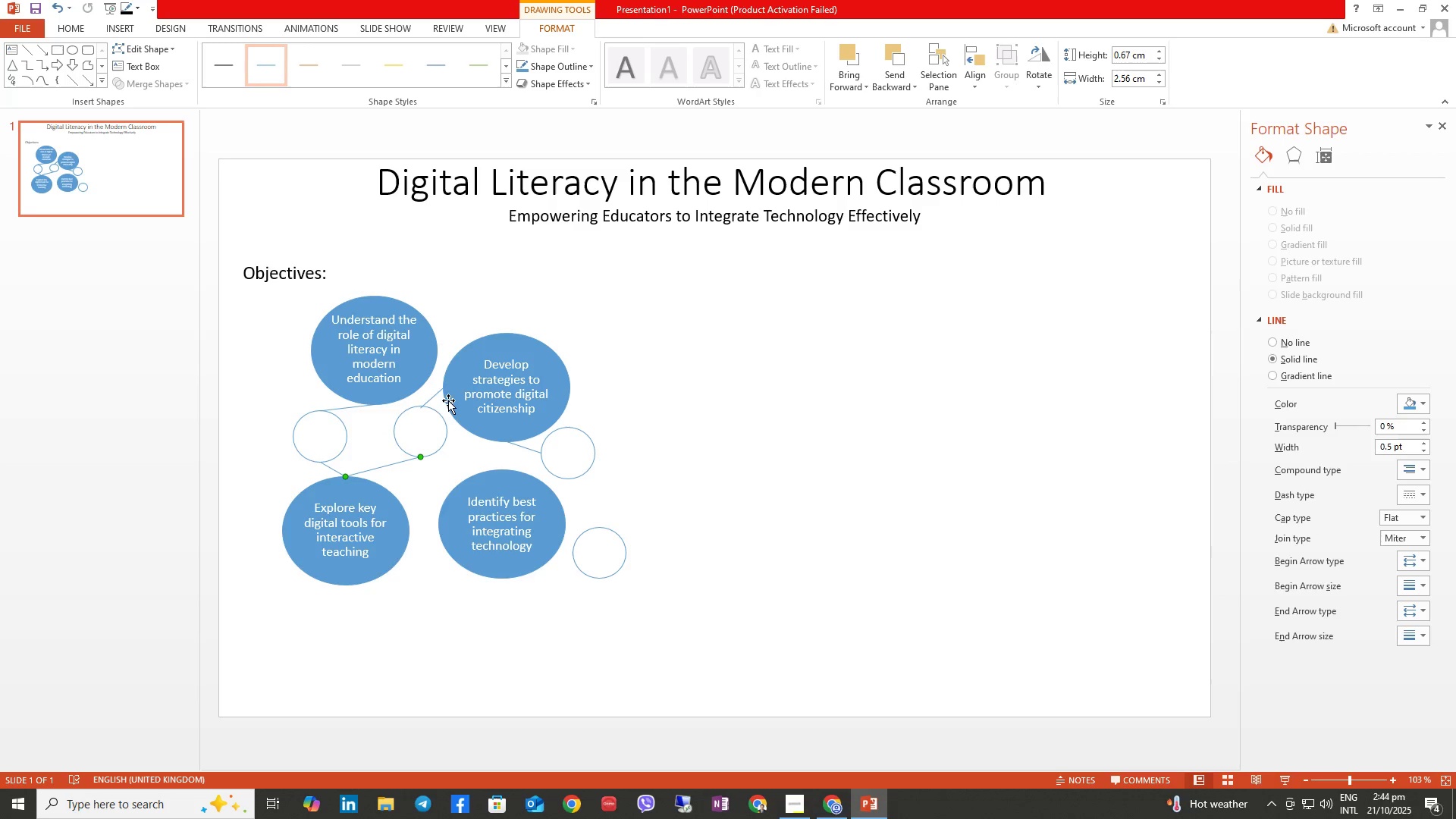 
left_click([435, 399])
 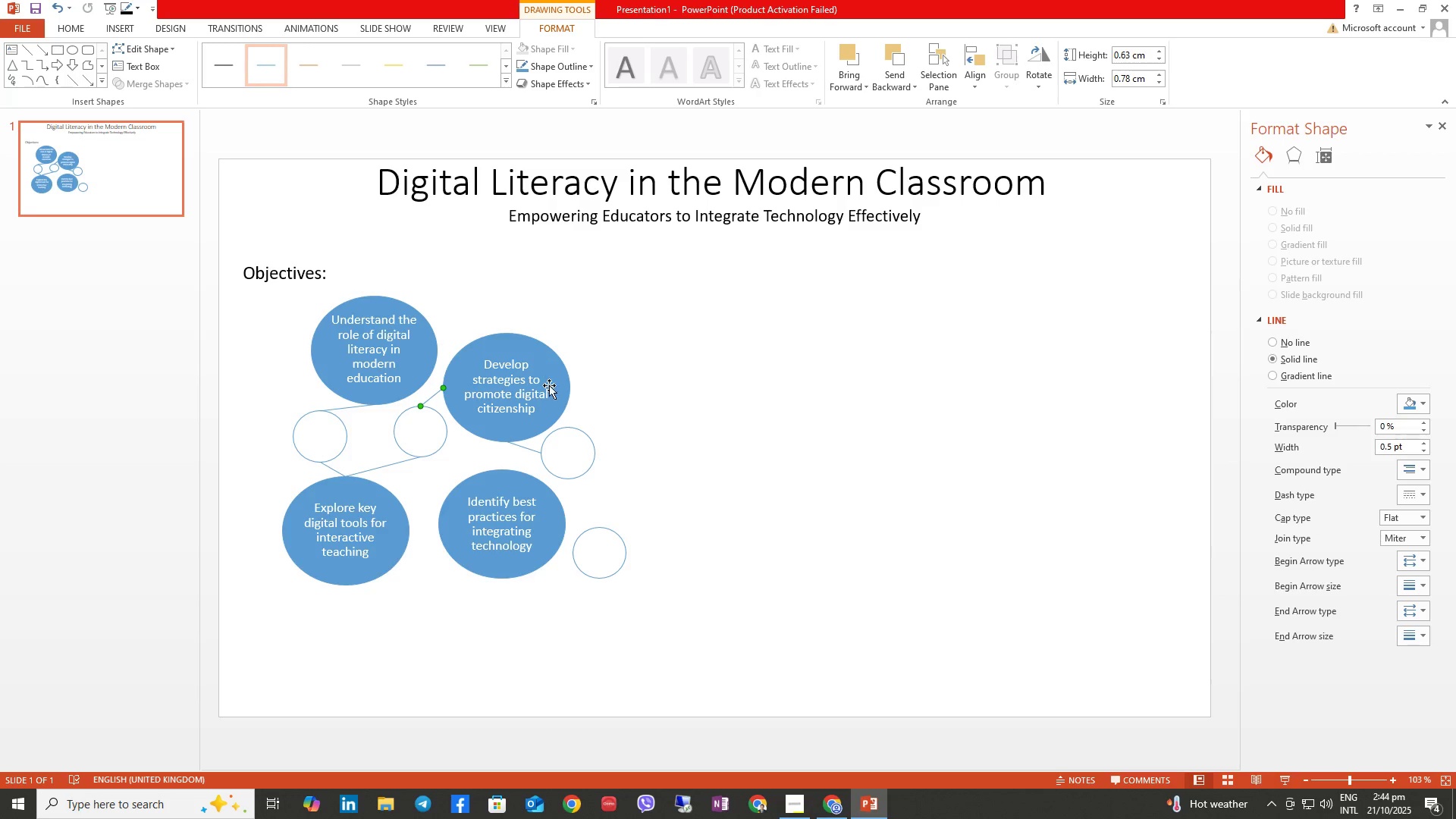 
wait(5.66)
 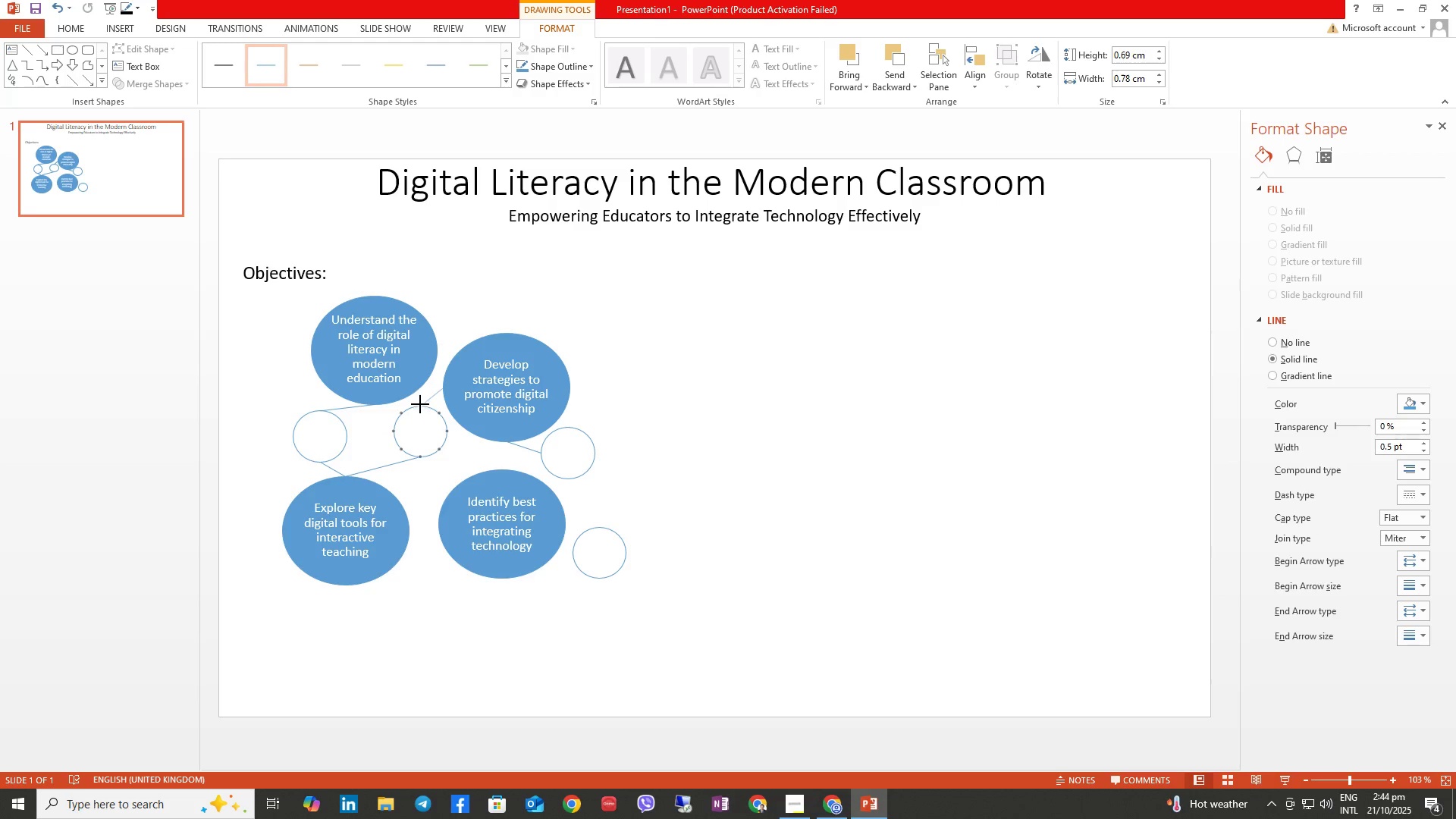 
left_click([569, 454])
 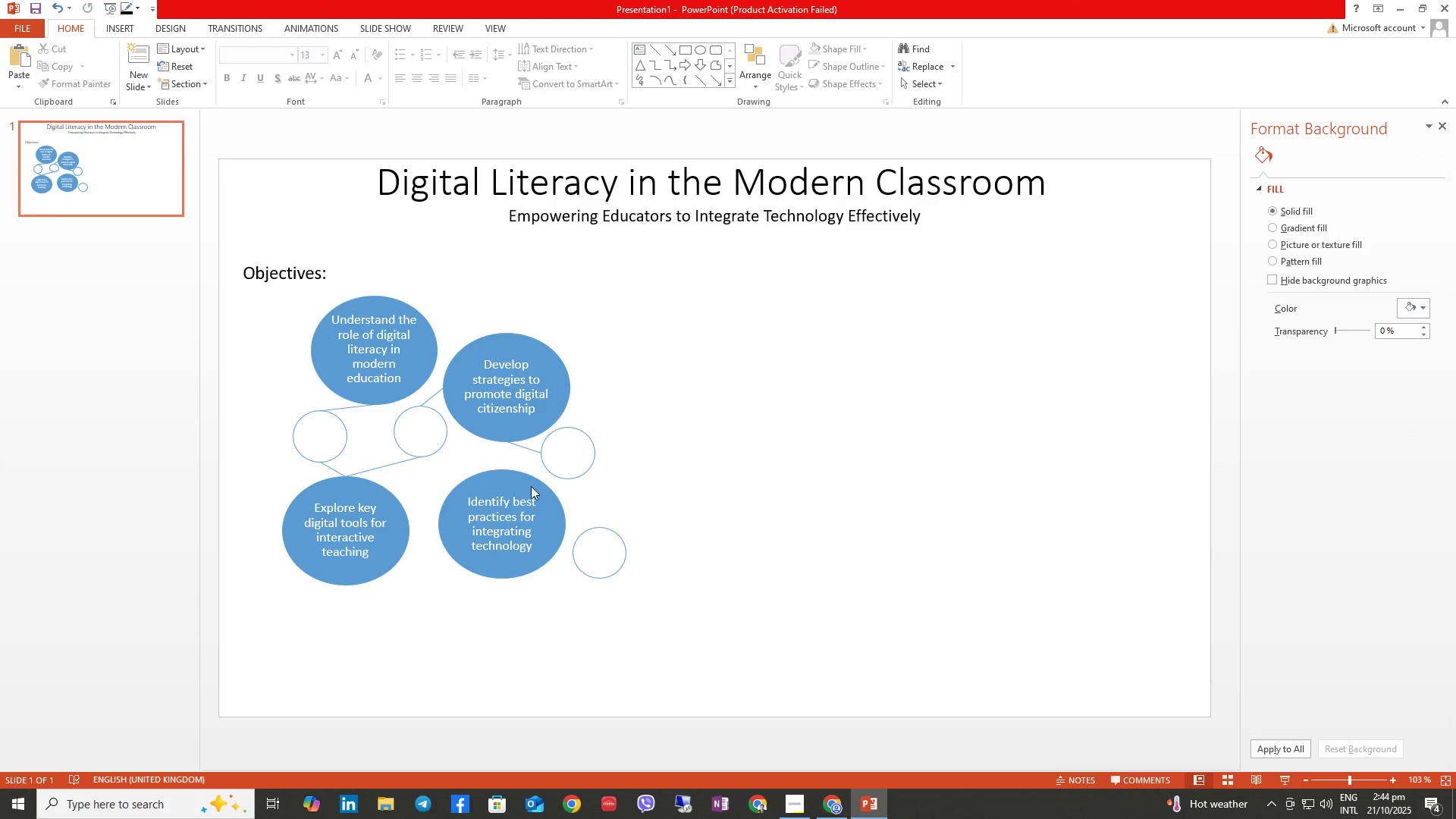 
left_click_drag(start_coordinate=[507, 504], to_coordinate=[511, 494])
 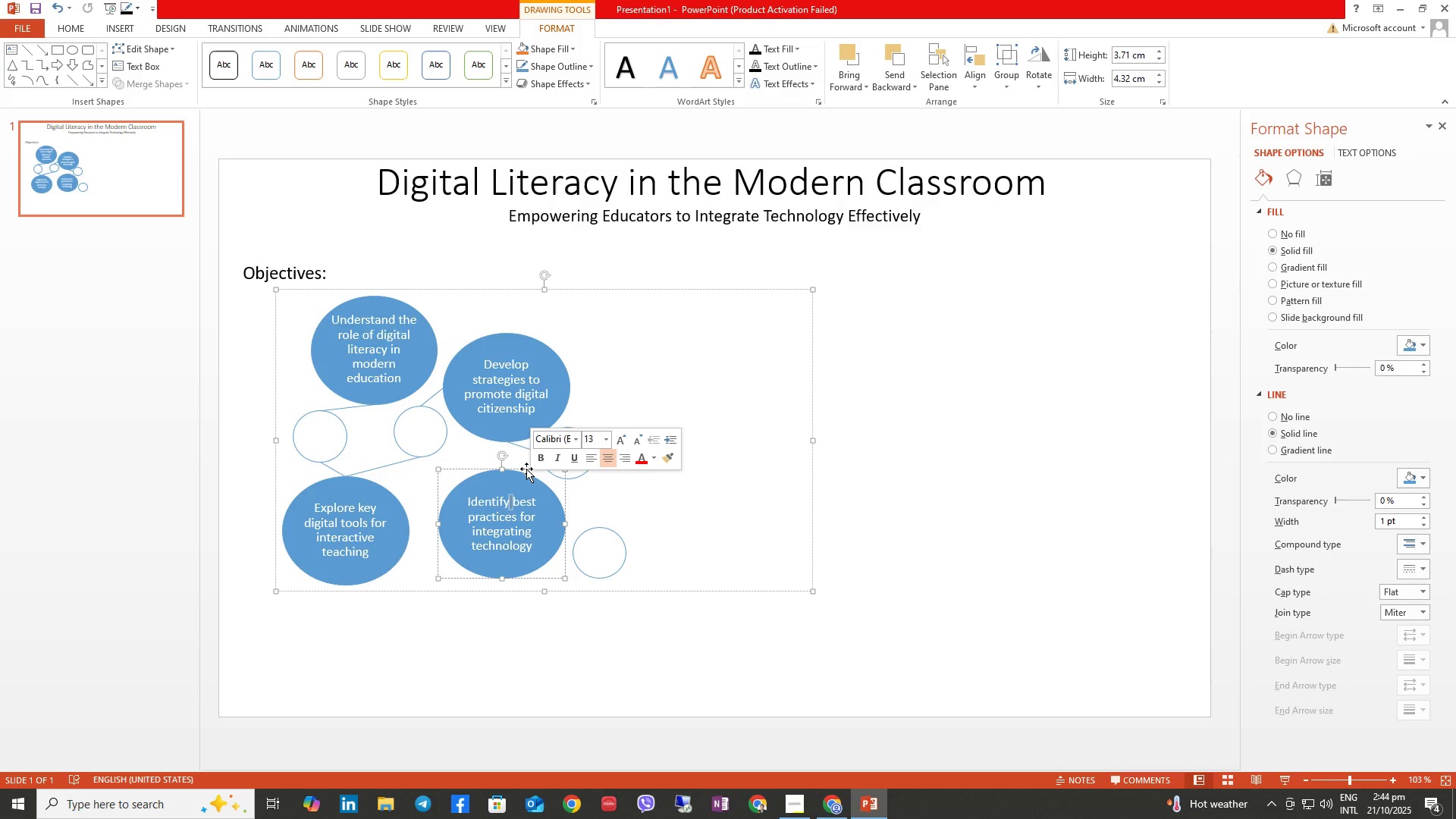 
left_click_drag(start_coordinate=[526, 469], to_coordinate=[508, 481])
 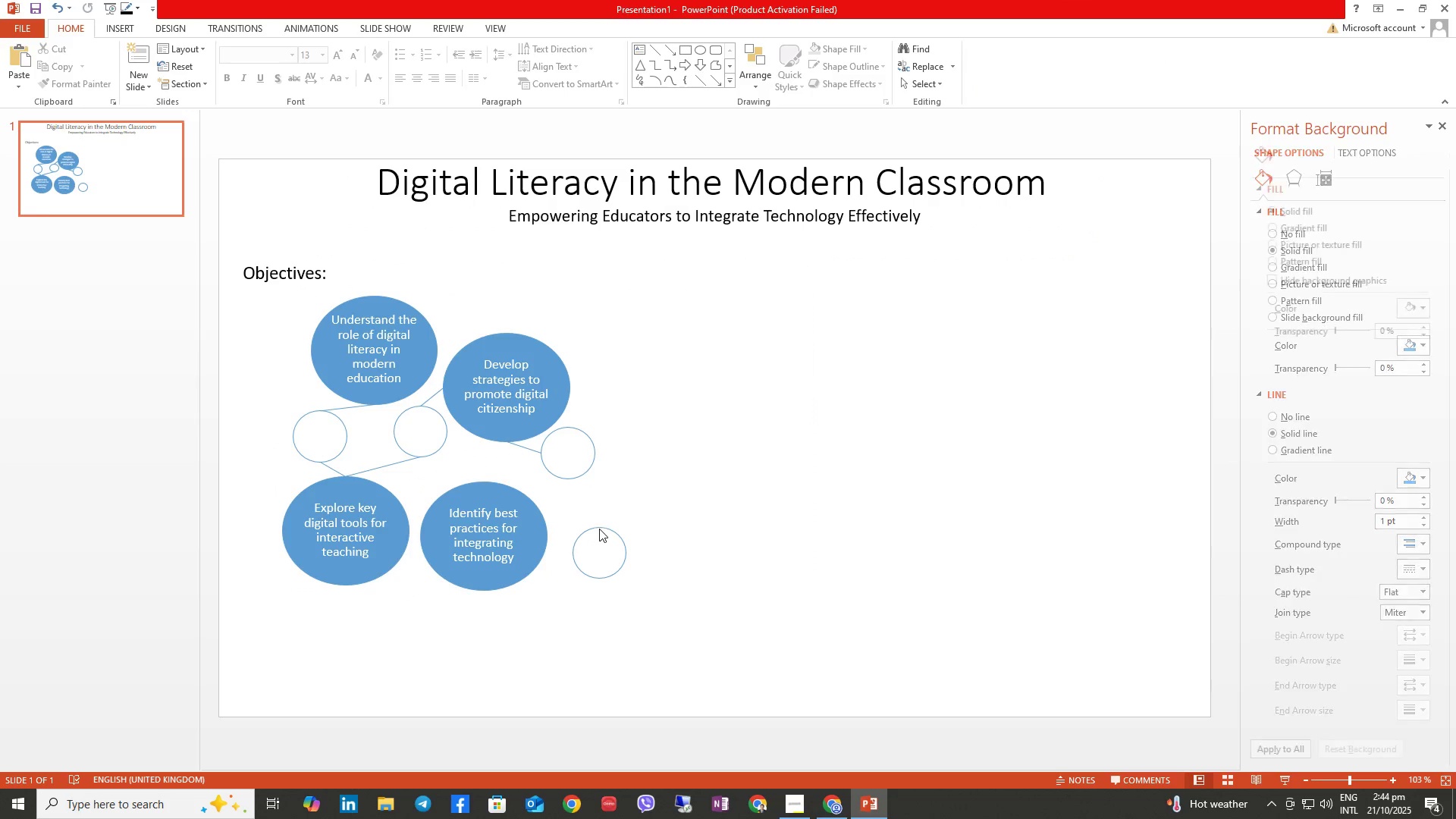 
double_click([603, 526])
 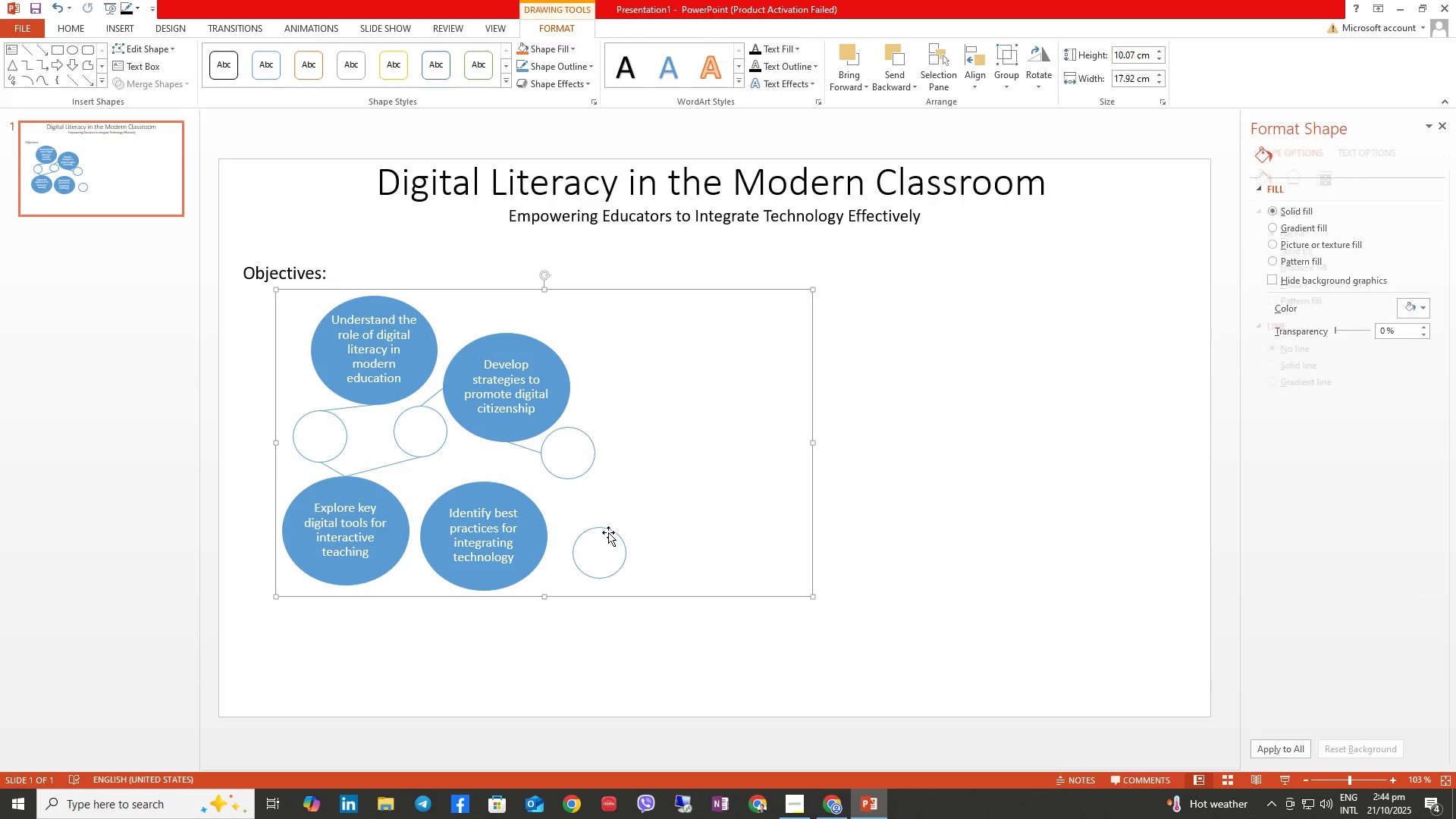 
triple_click([608, 532])
 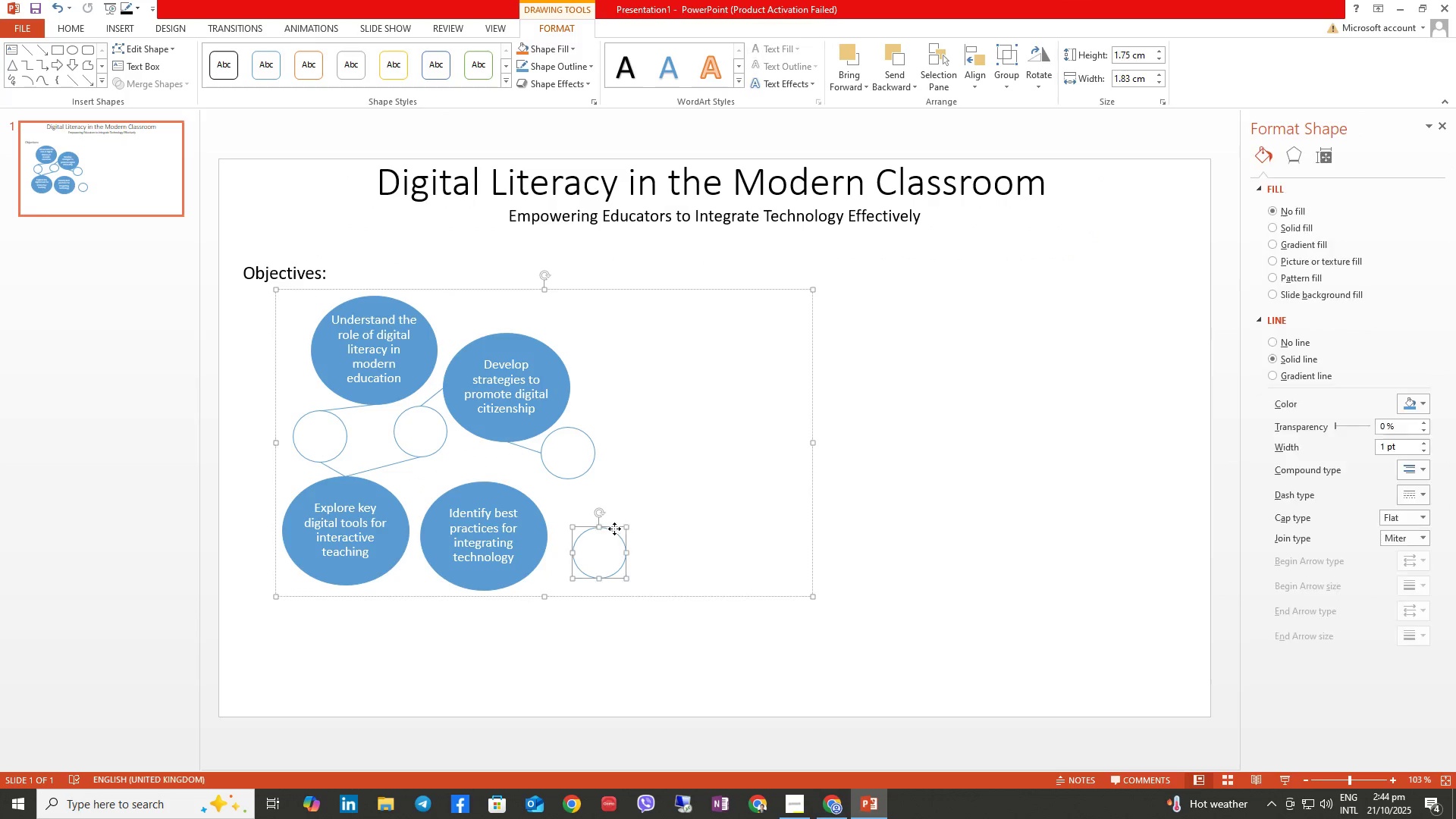 
triple_click([614, 529])
 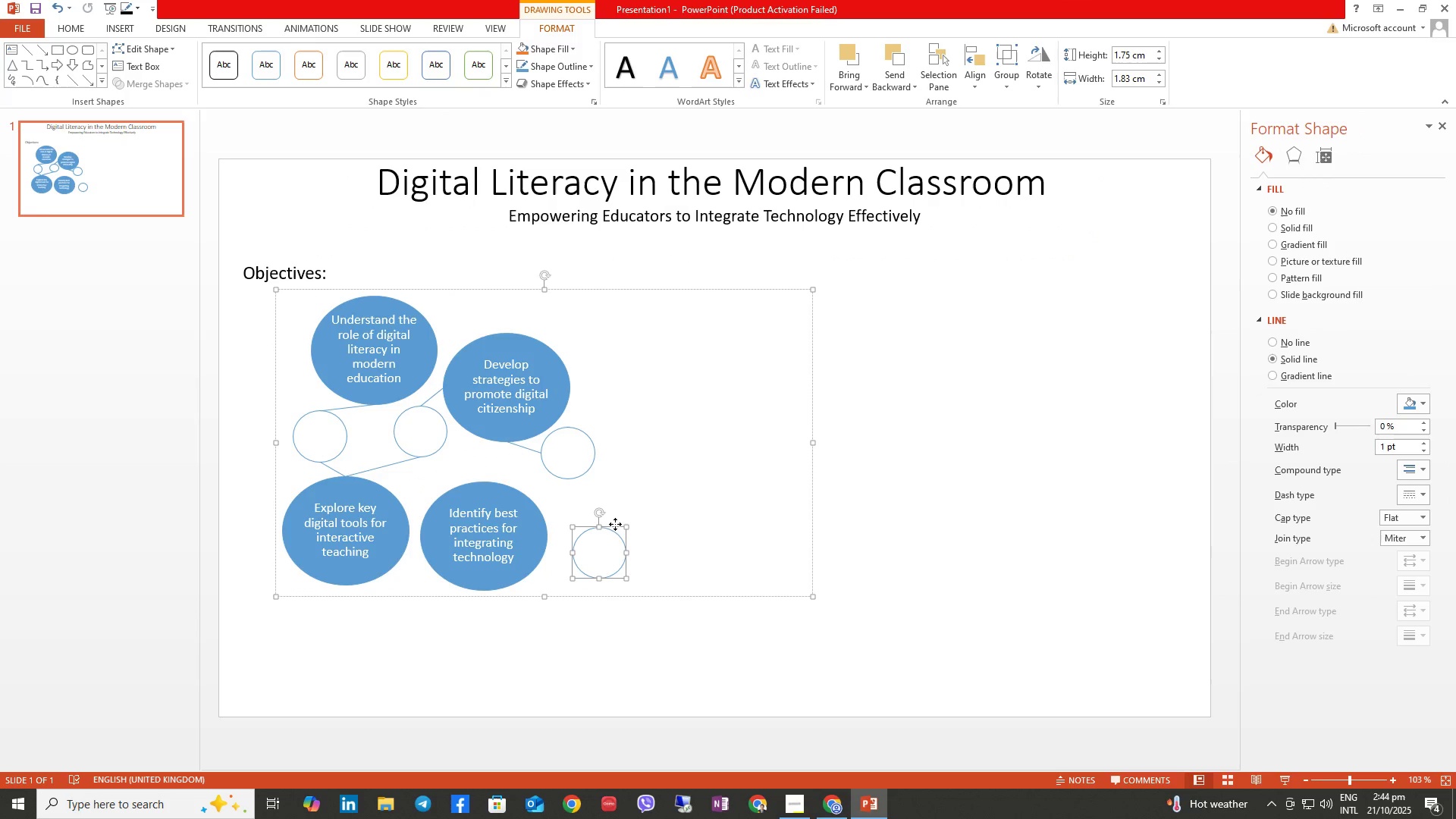 
left_click_drag(start_coordinate=[615, 524], to_coordinate=[601, 510])
 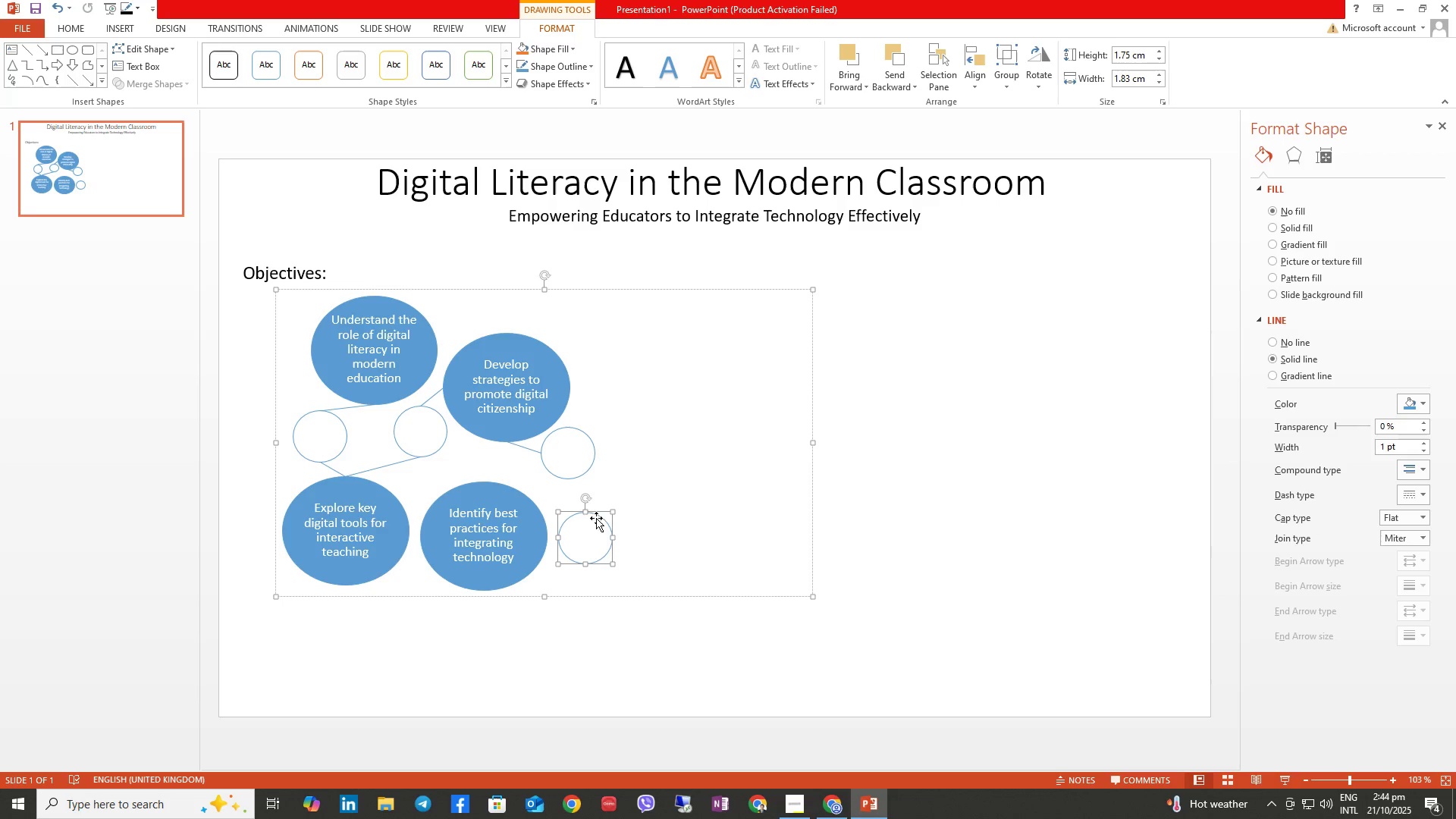 
wait(6.76)
 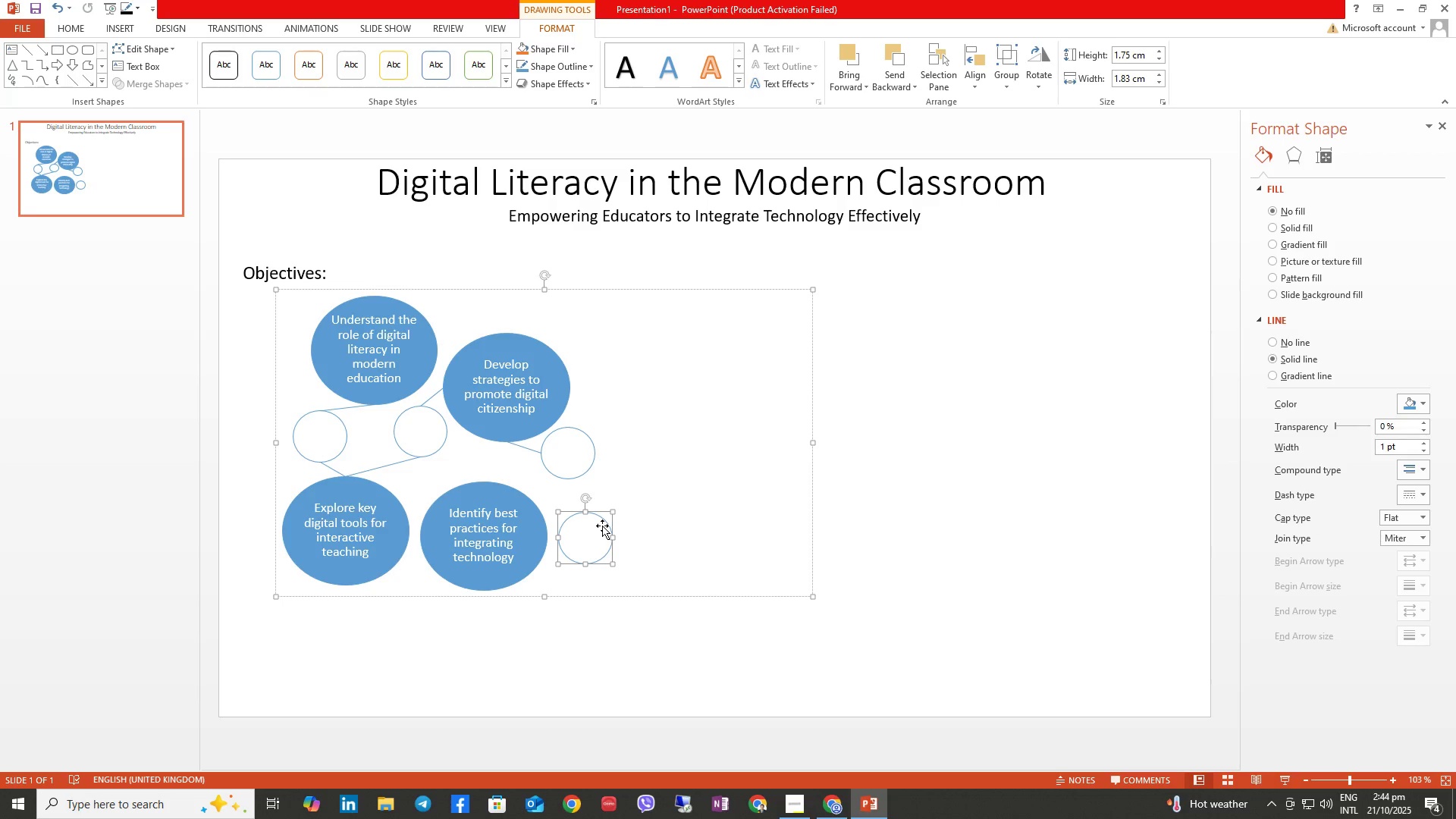 
left_click([513, 410])
 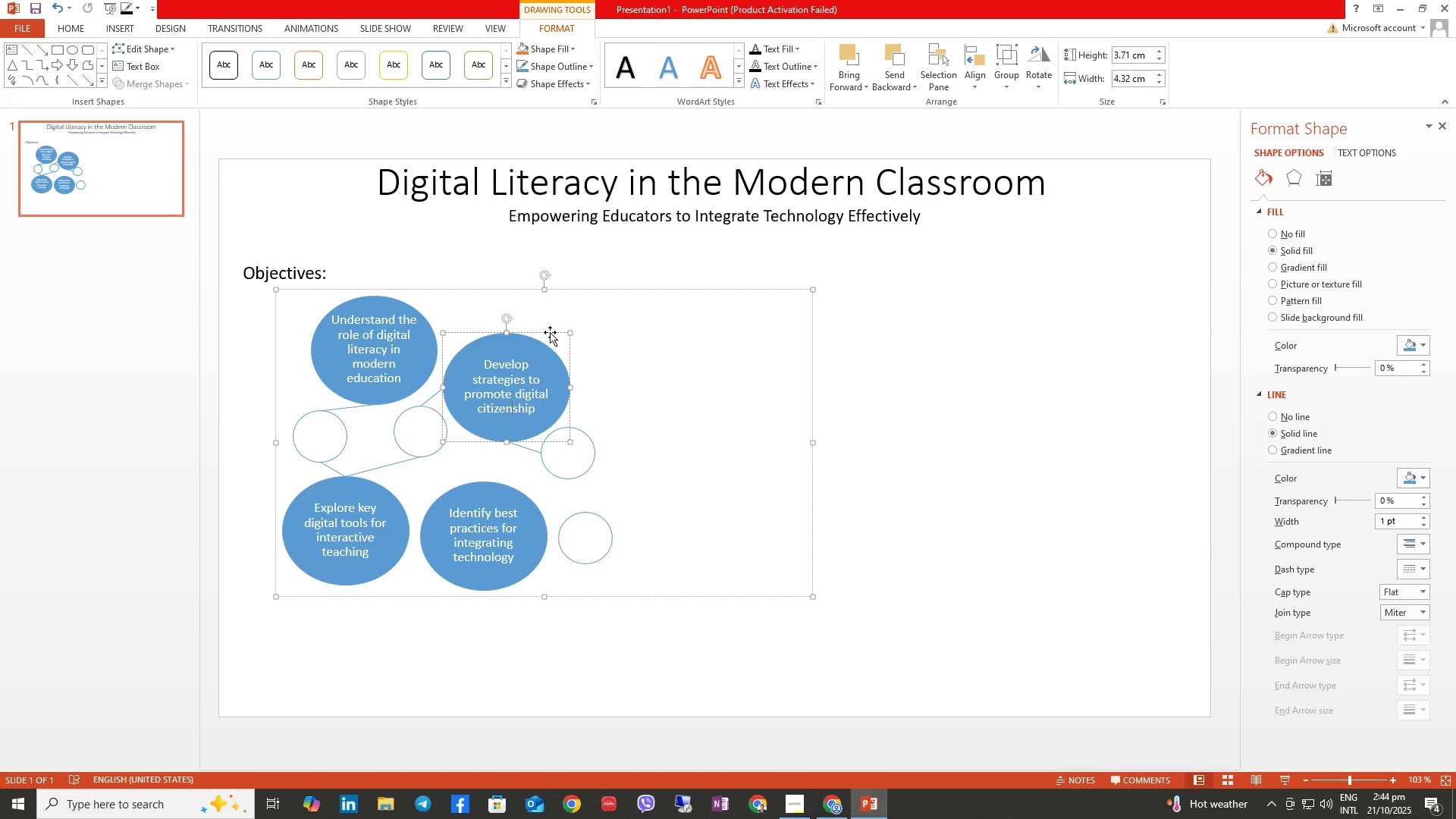 
left_click_drag(start_coordinate=[550, 332], to_coordinate=[560, 322])
 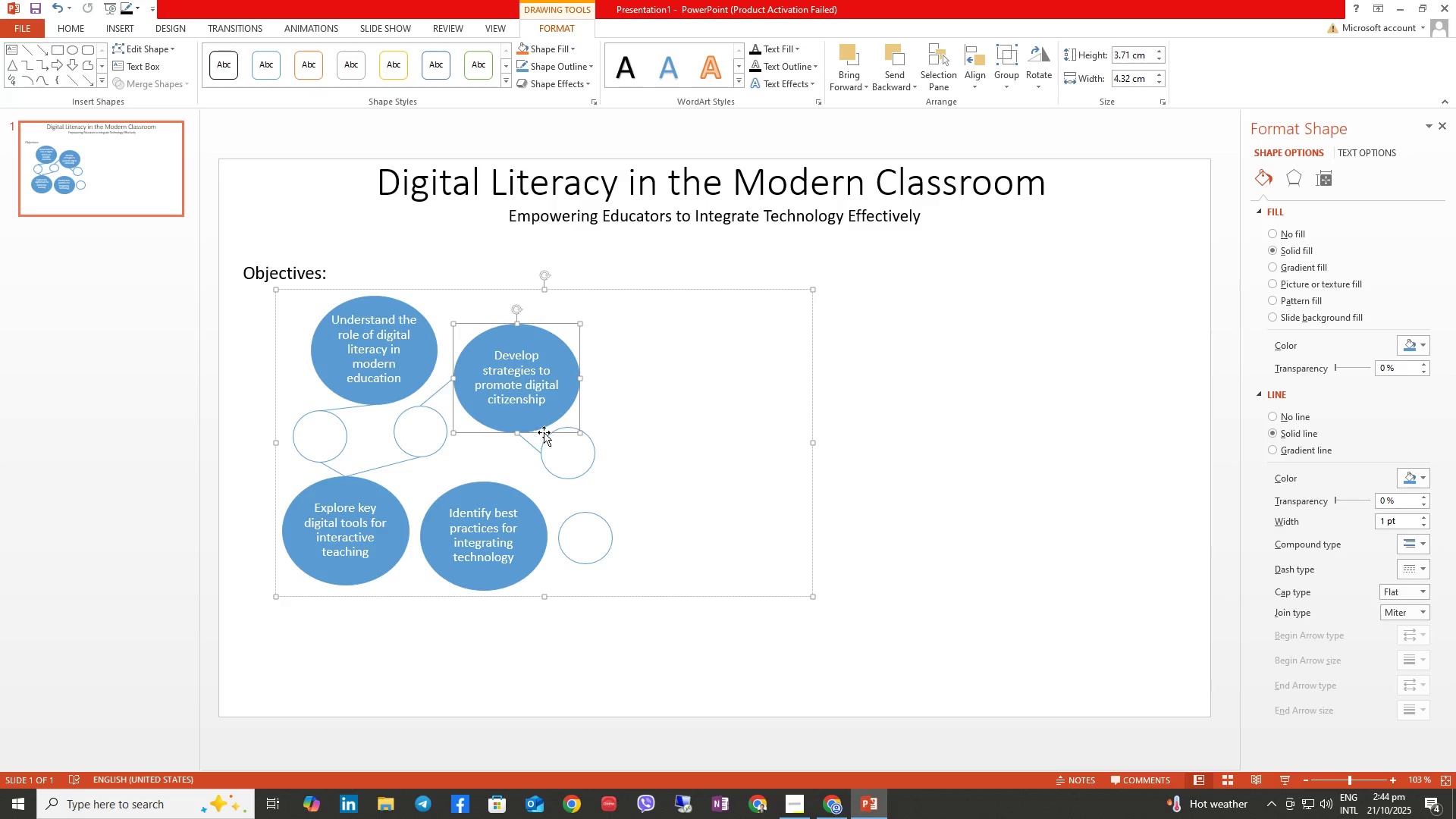 
wait(5.86)
 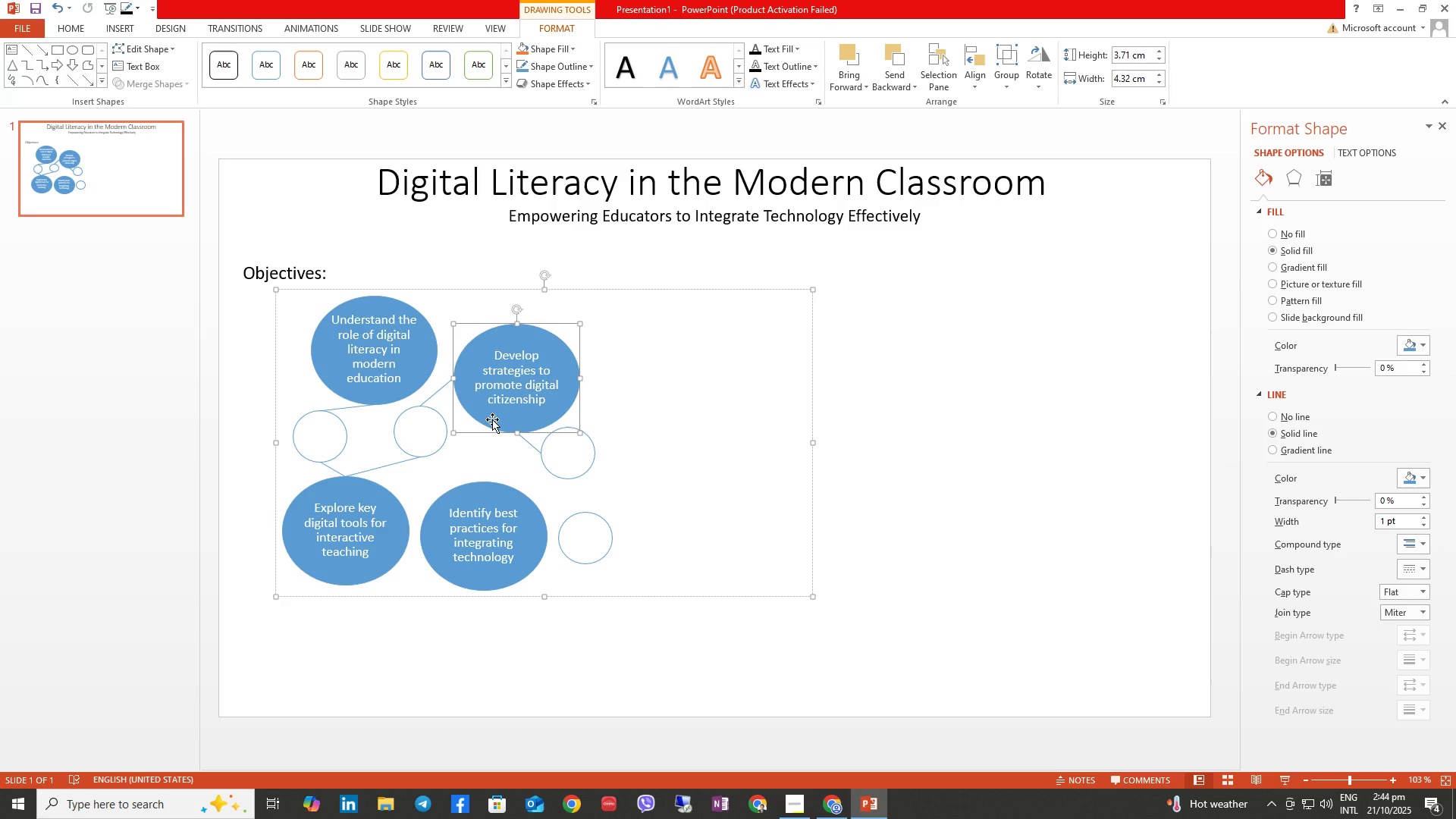 
double_click([584, 431])
 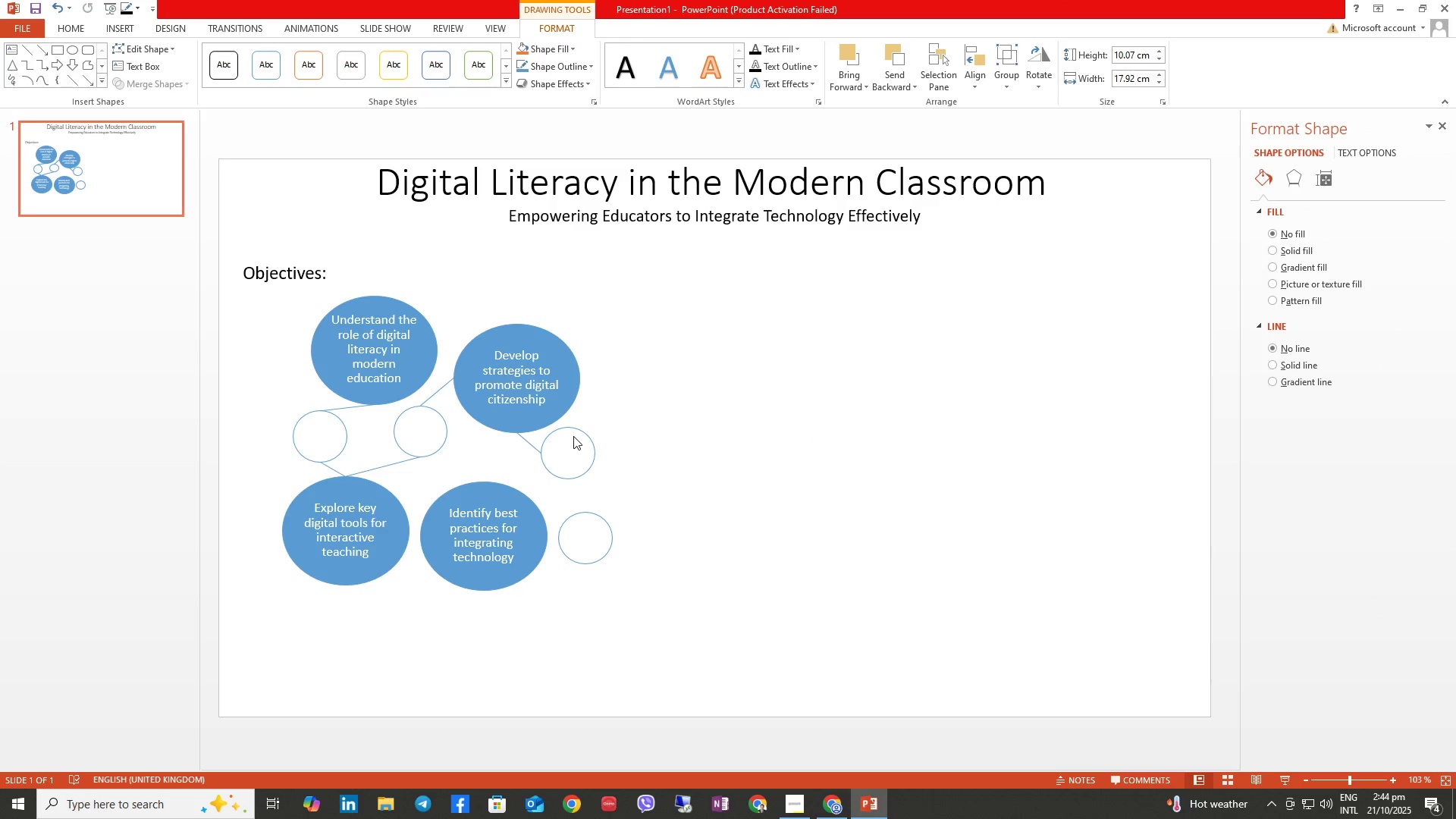 
double_click([581, 429])
 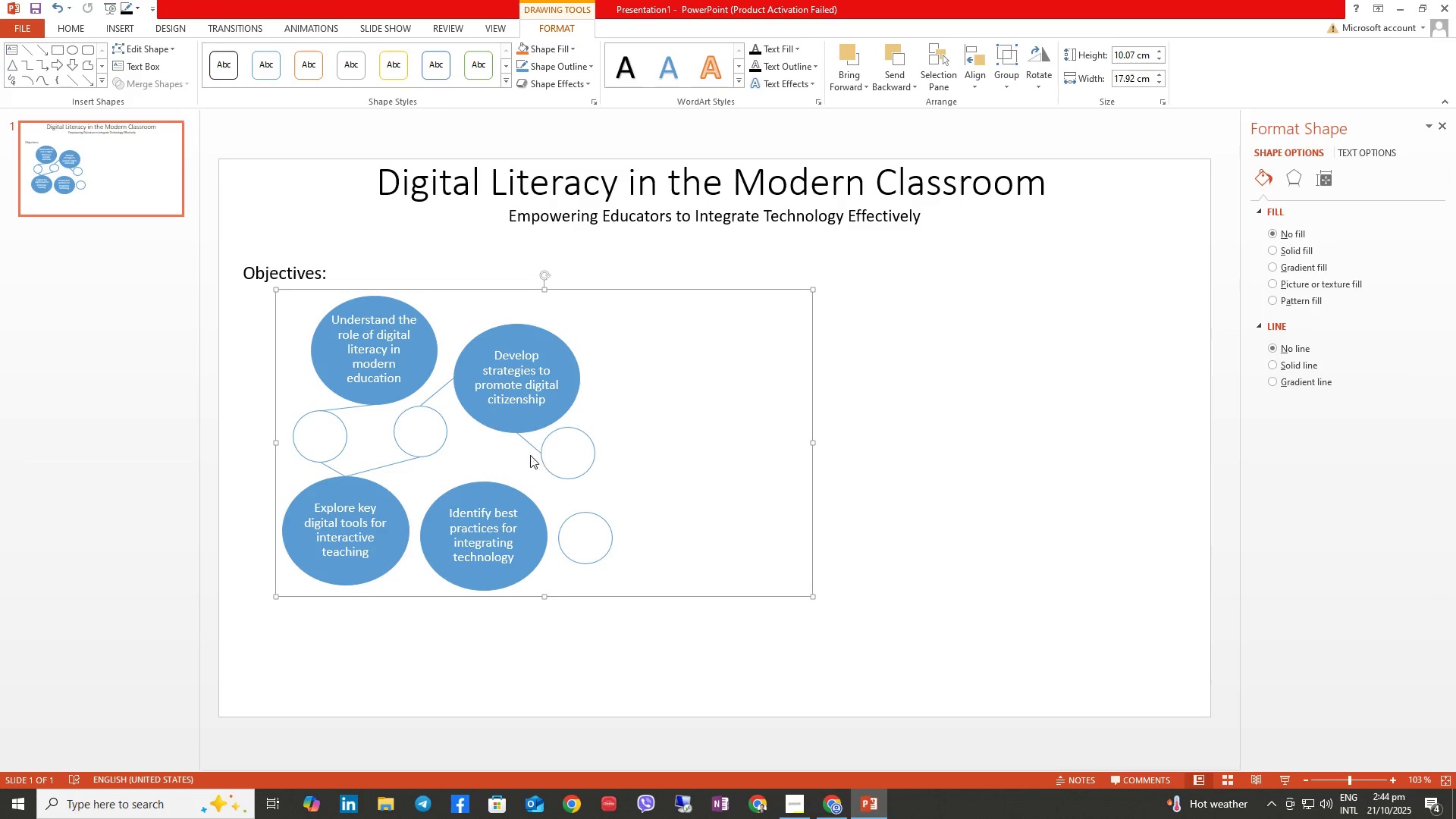 
left_click([535, 450])
 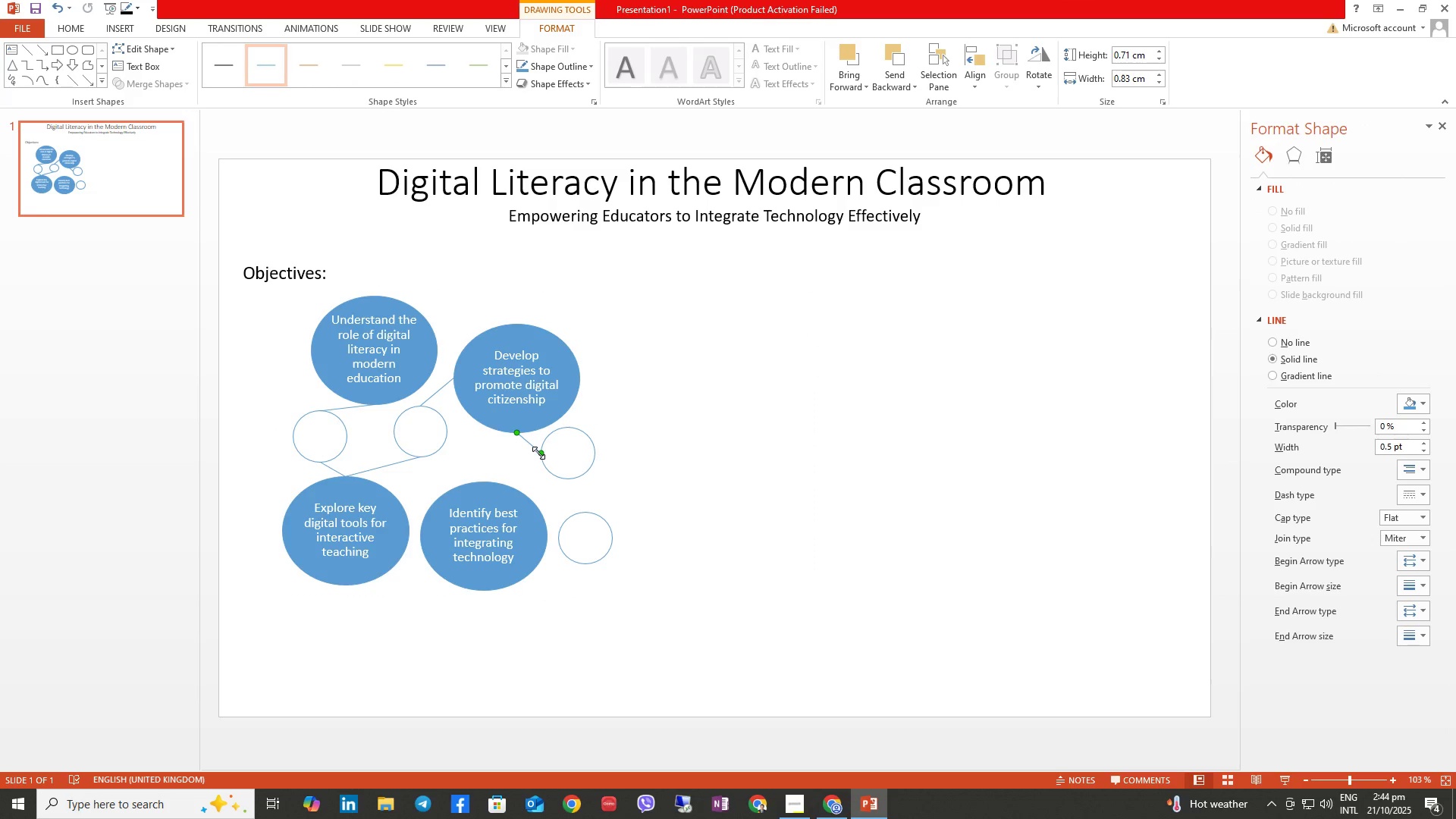 
left_click_drag(start_coordinate=[538, 453], to_coordinate=[565, 428])
 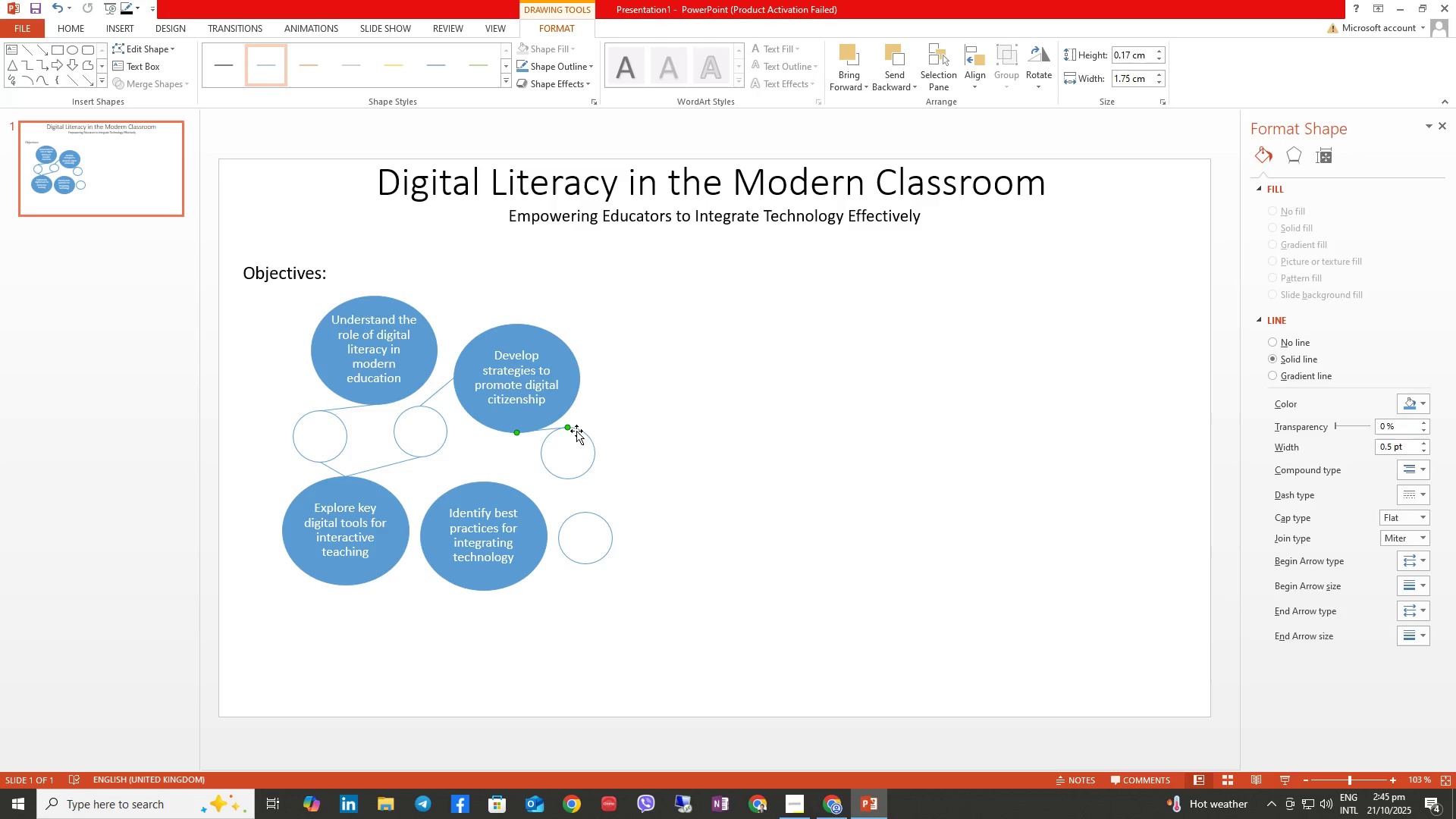 
left_click([576, 431])
 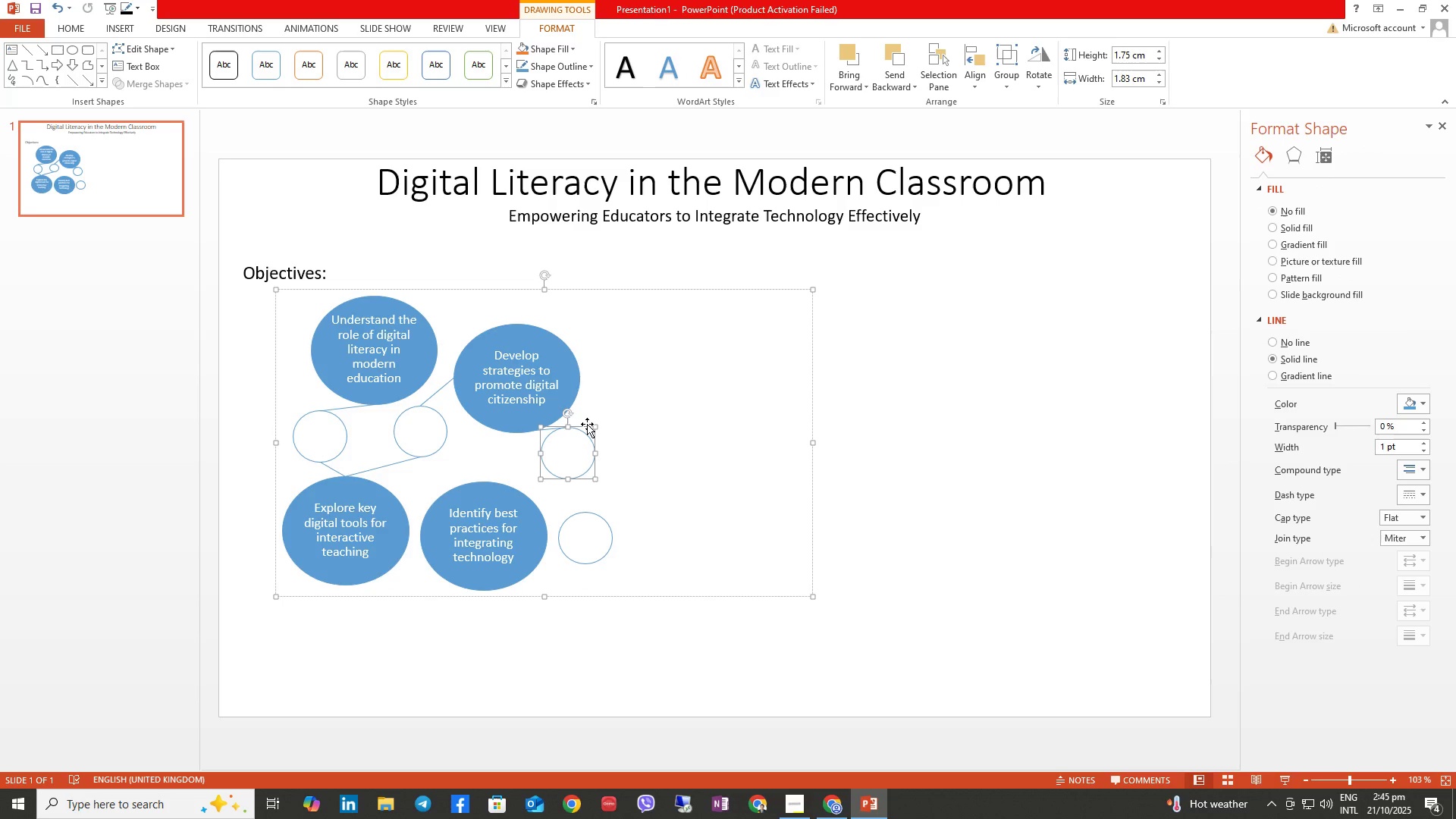 
left_click_drag(start_coordinate=[587, 425], to_coordinate=[568, 445])
 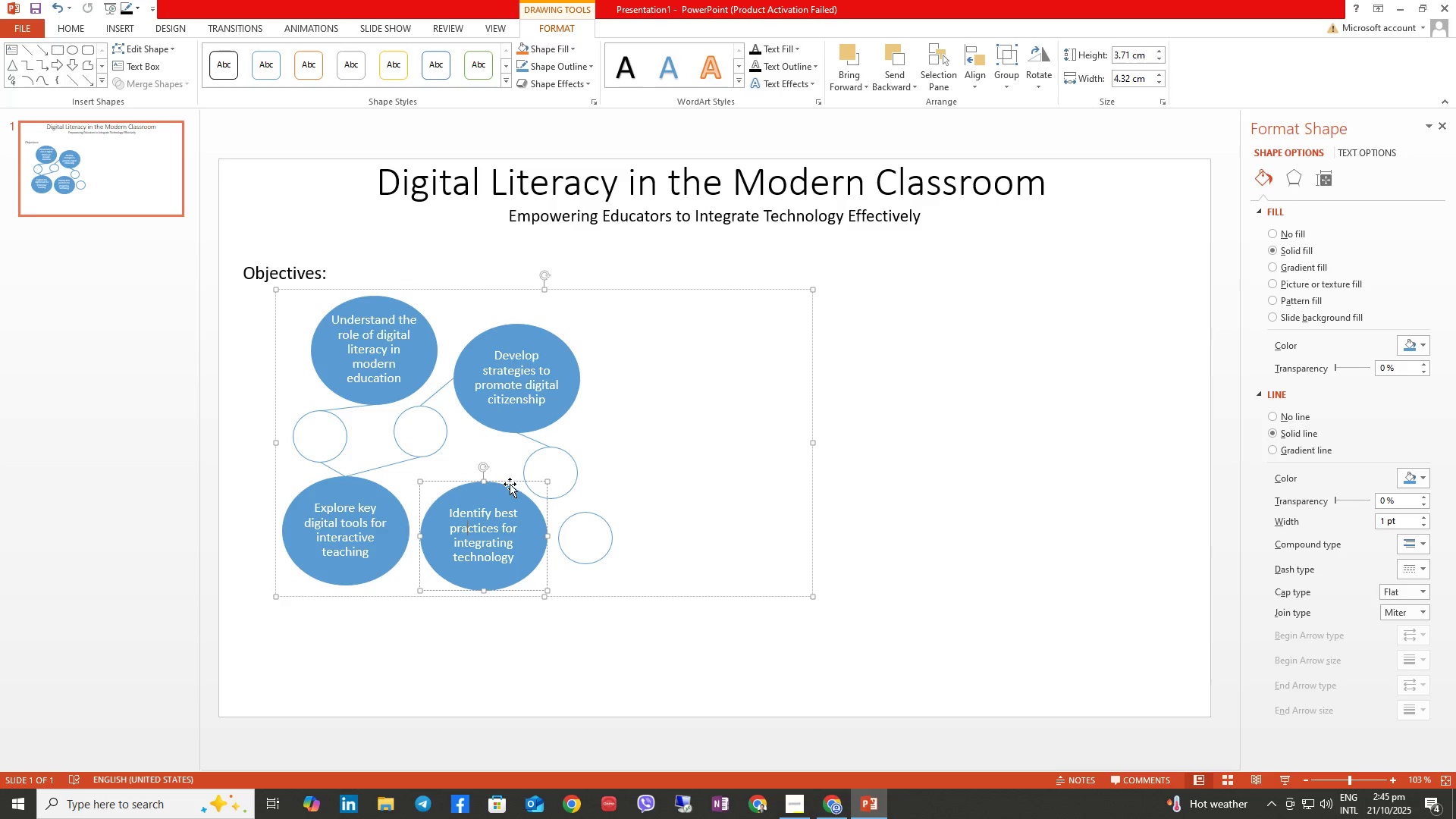 
left_click_drag(start_coordinate=[510, 481], to_coordinate=[503, 498])
 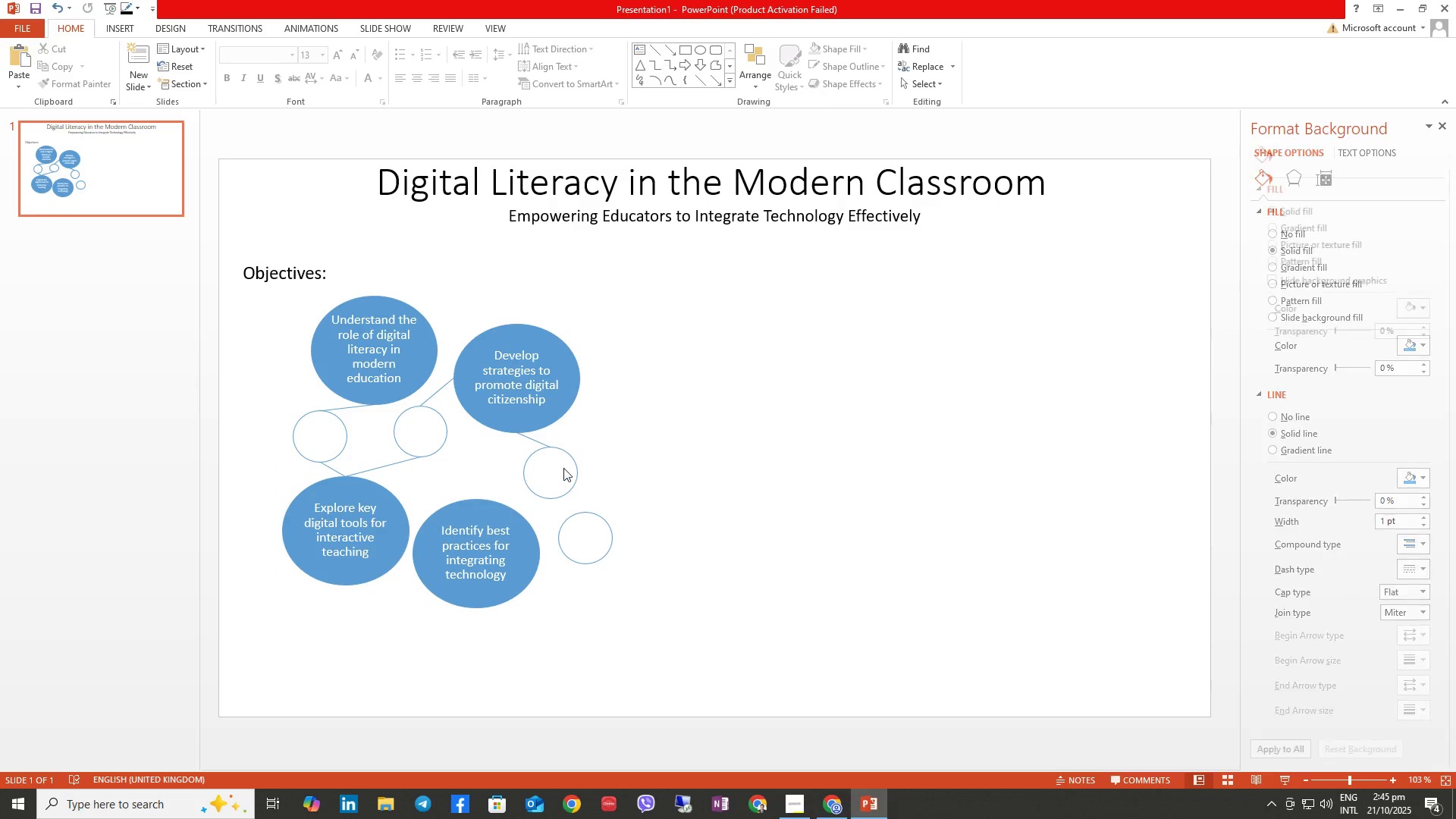 
double_click([564, 468])
 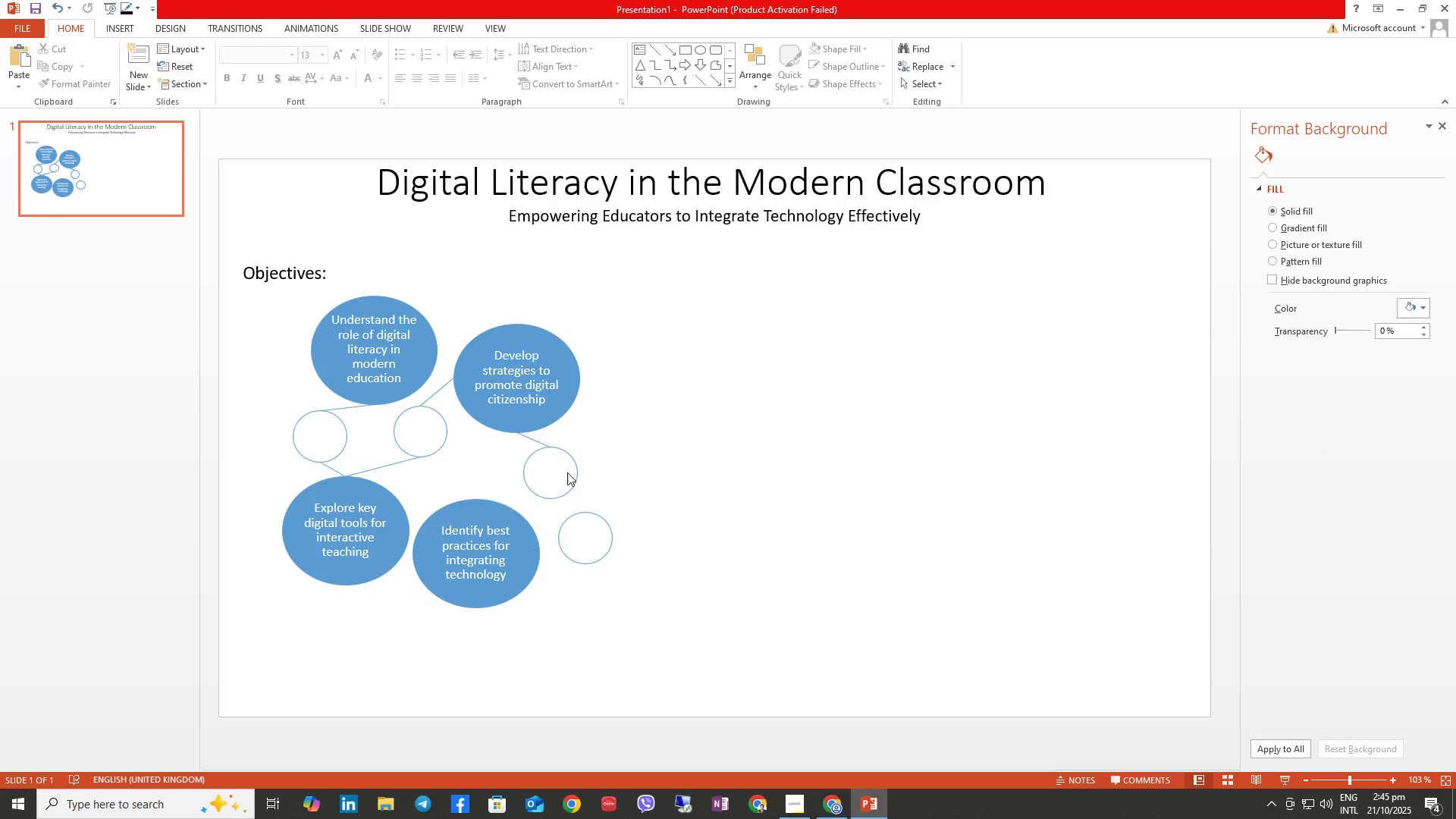 
triple_click([567, 472])
 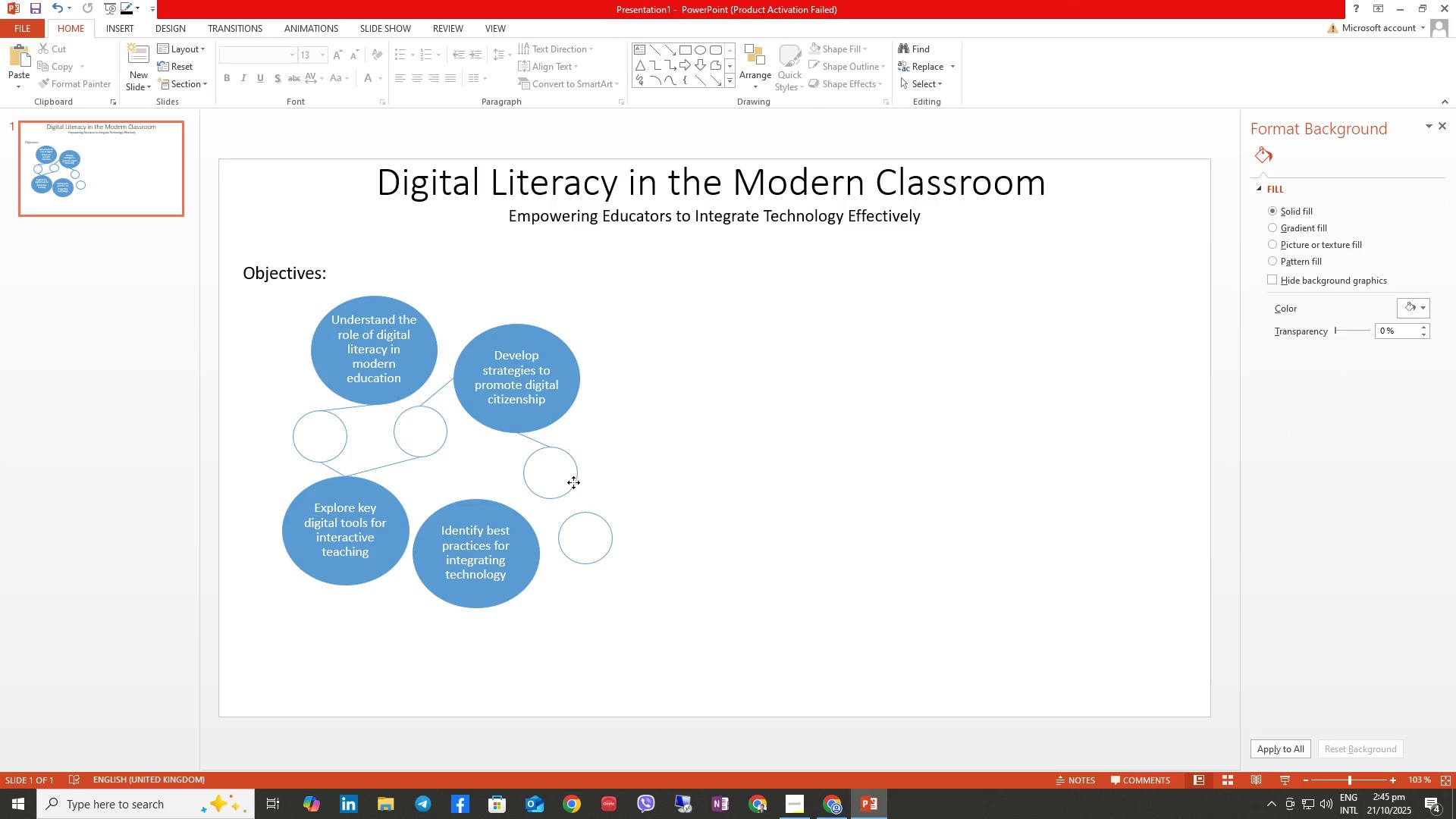 
triple_click([573, 482])
 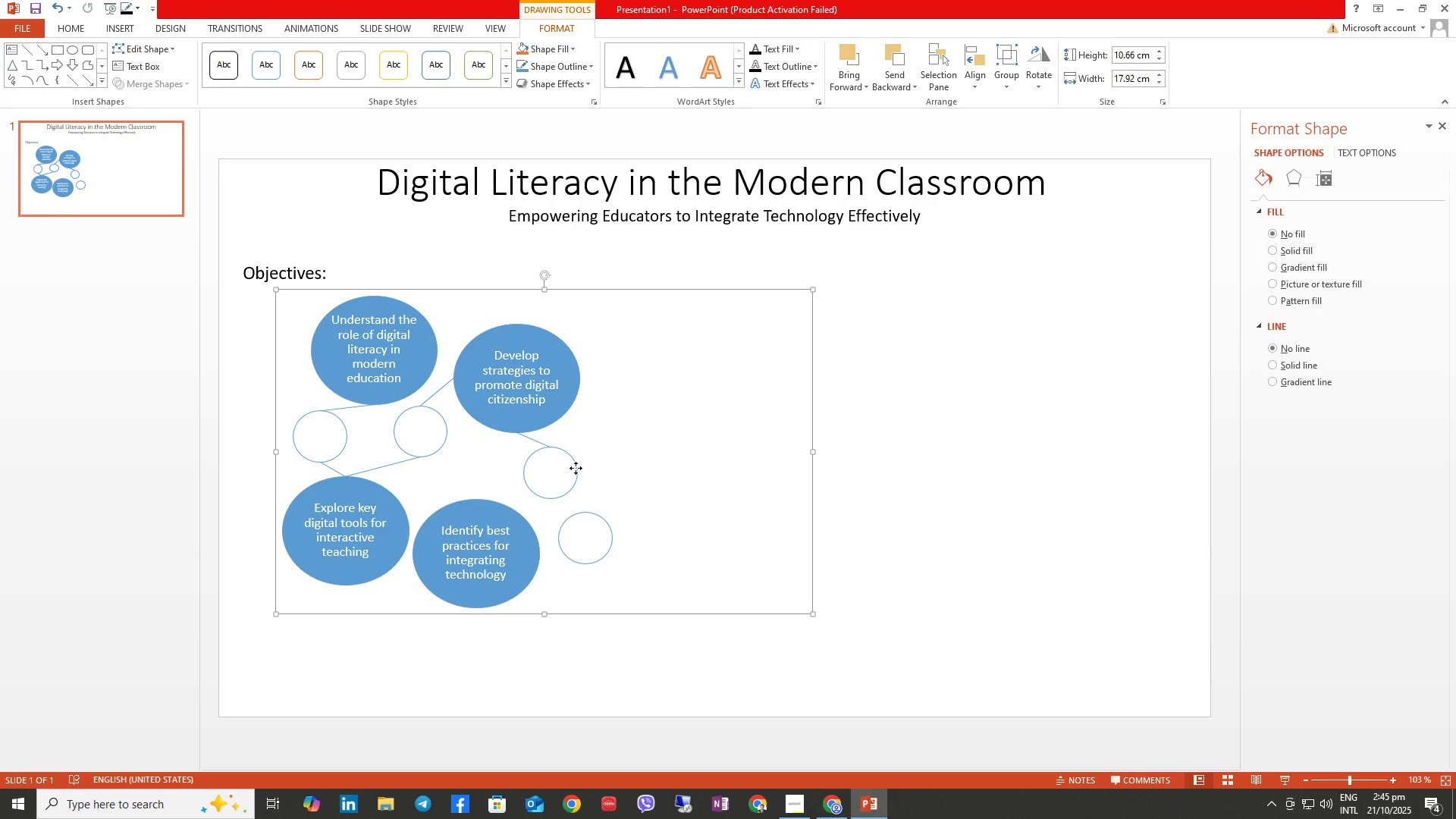 
left_click([576, 469])
 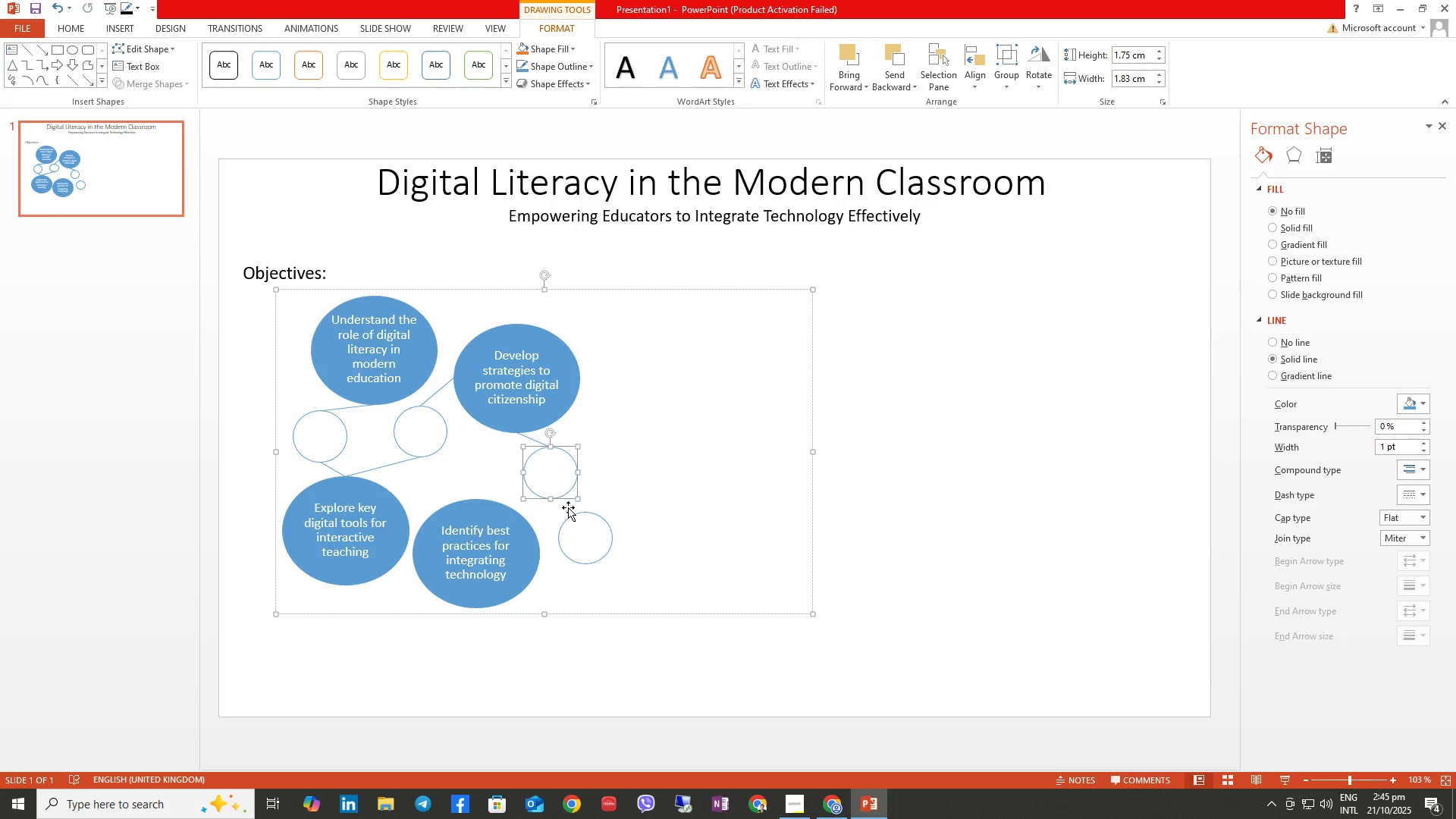 
left_click([582, 529])
 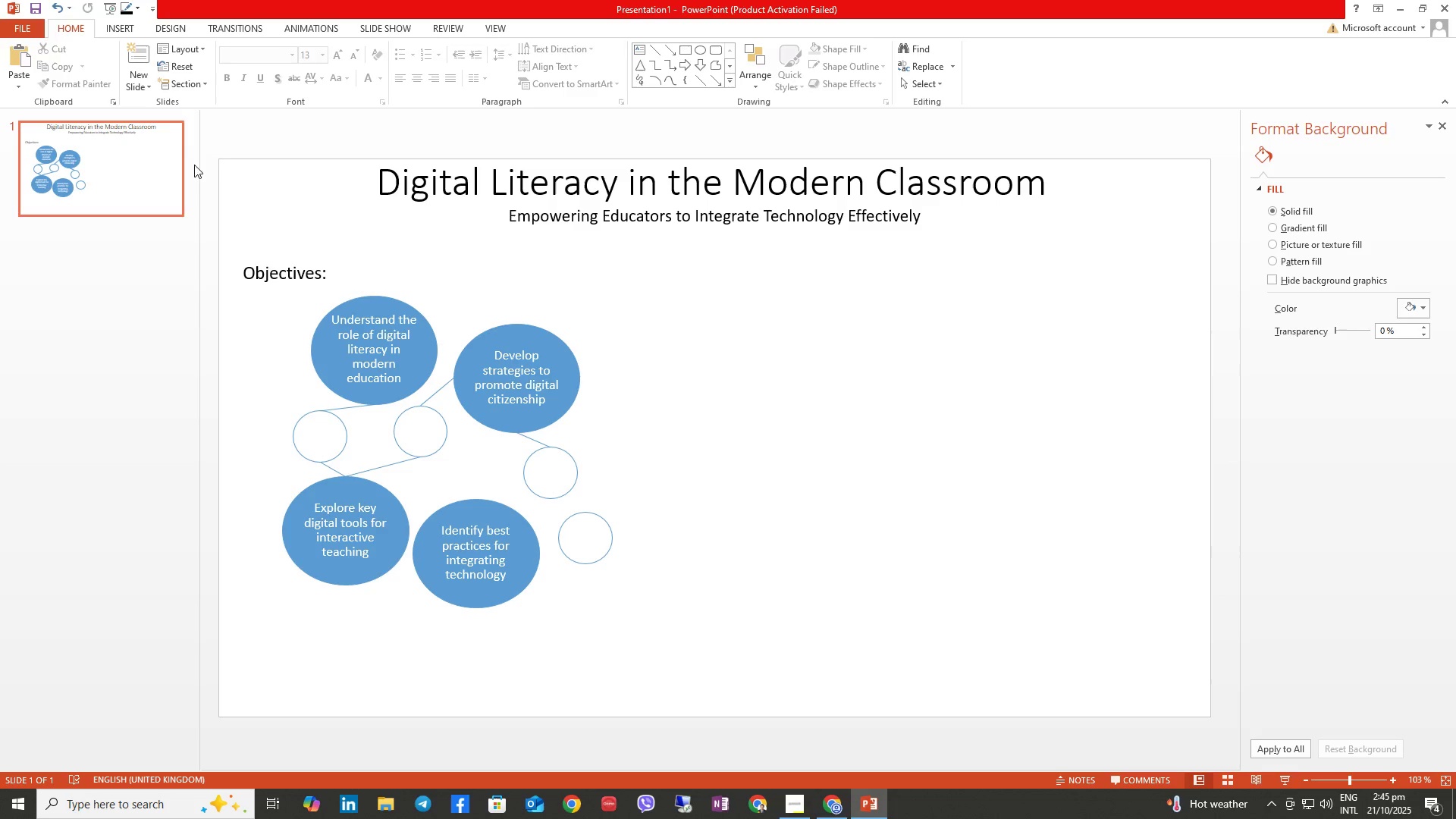 
left_click([120, 33])
 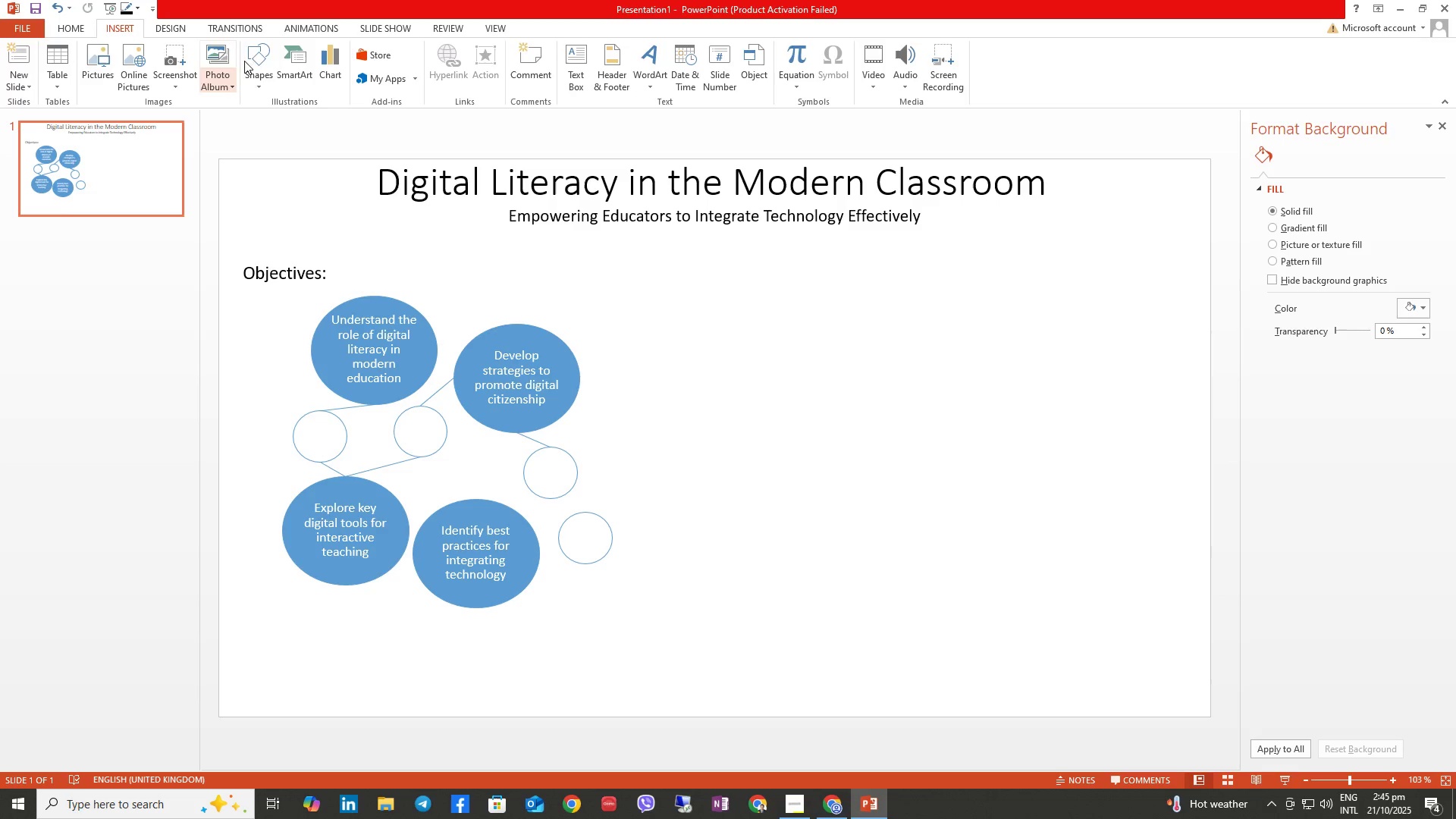 
left_click([251, 58])
 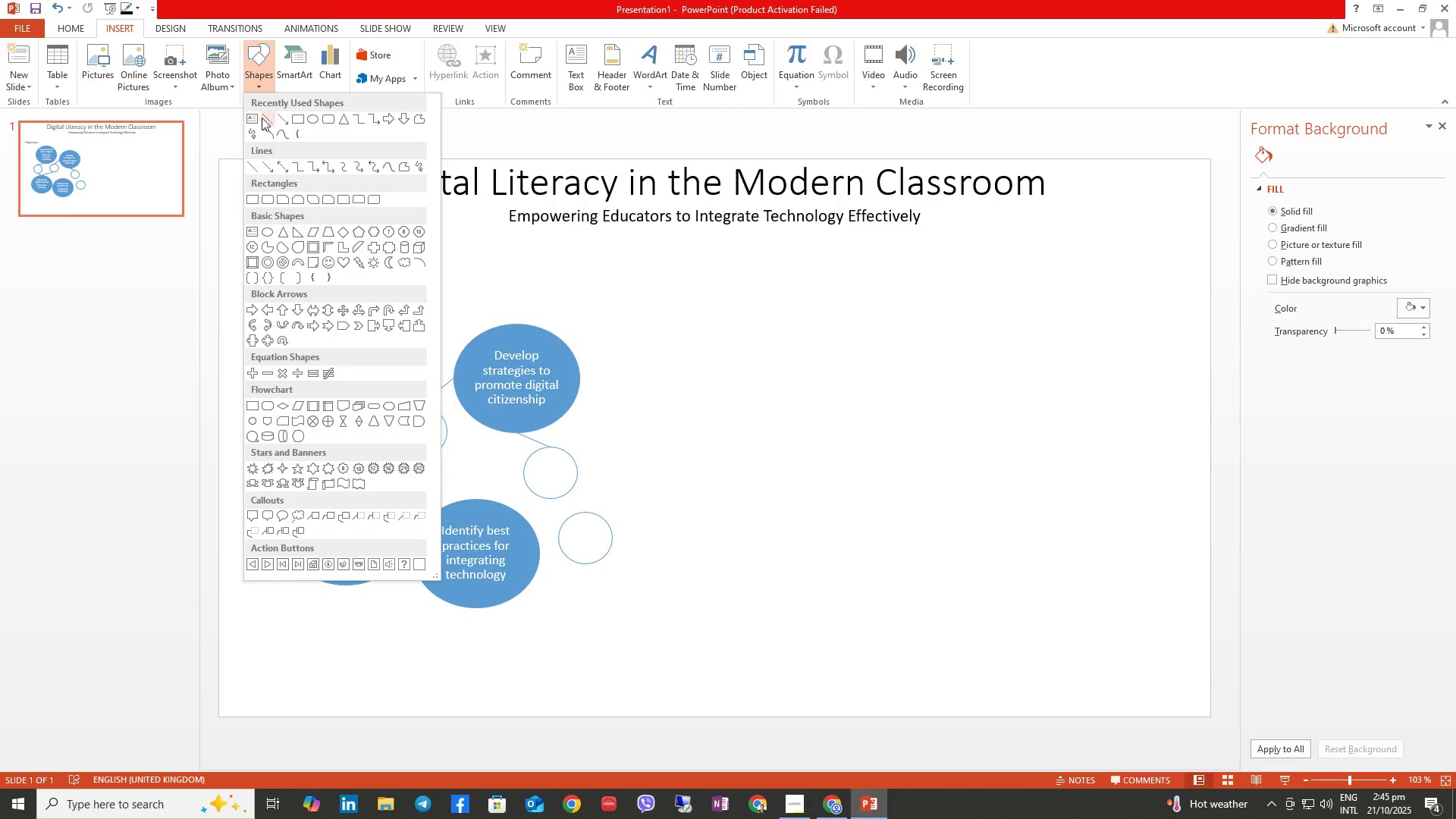 
left_click([259, 121])
 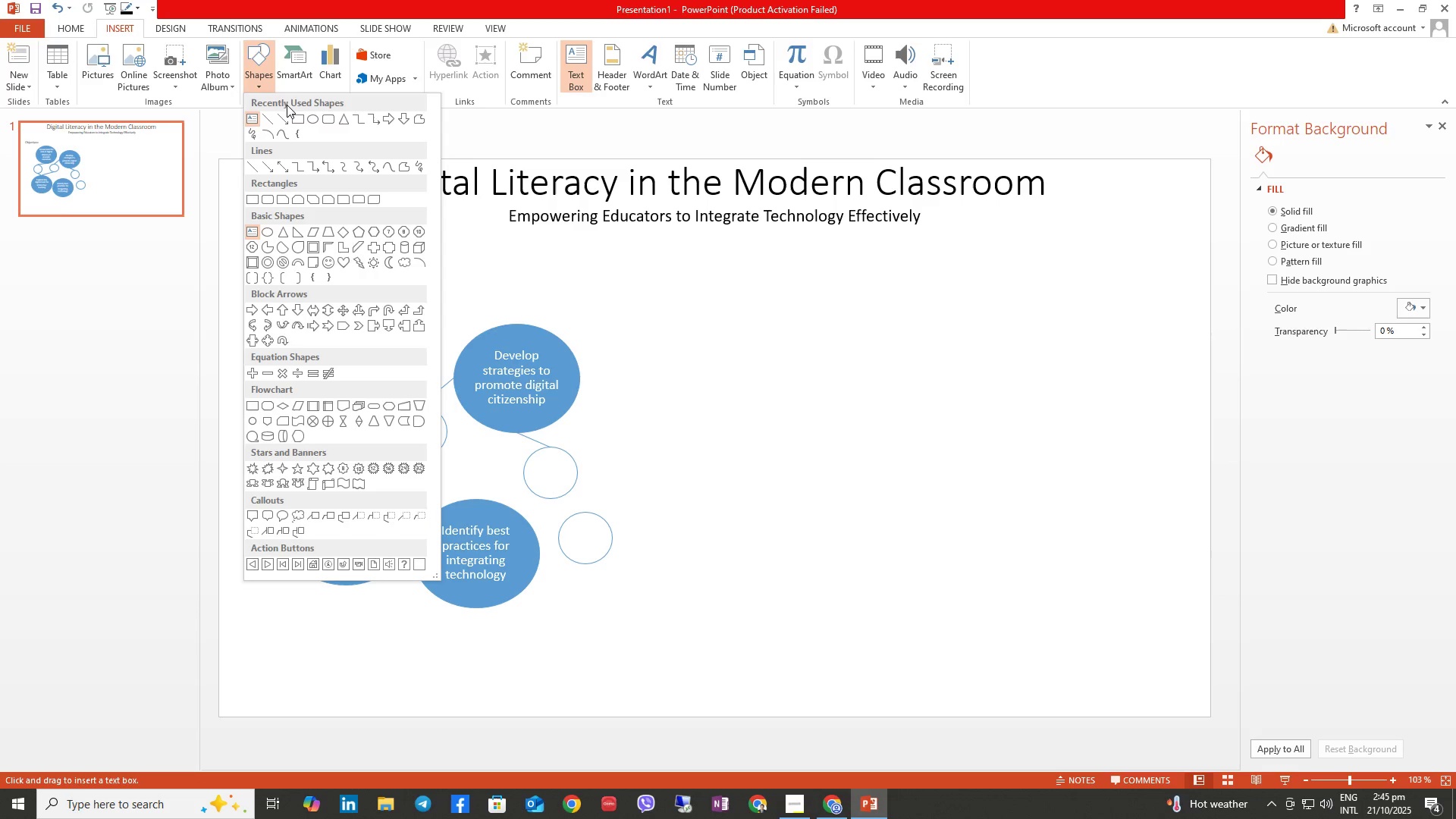 
left_click([266, 119])
 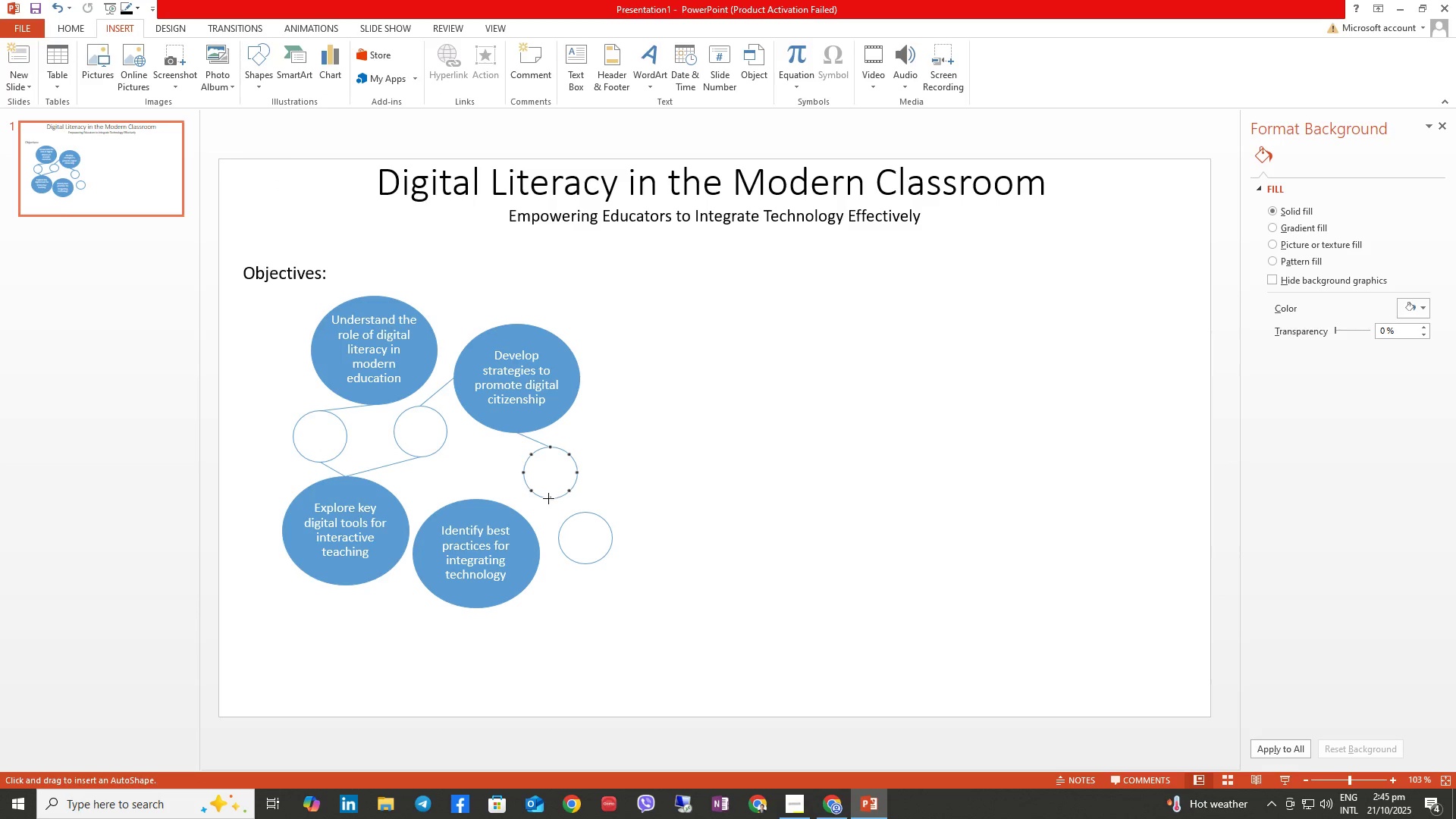 
wait(6.24)
 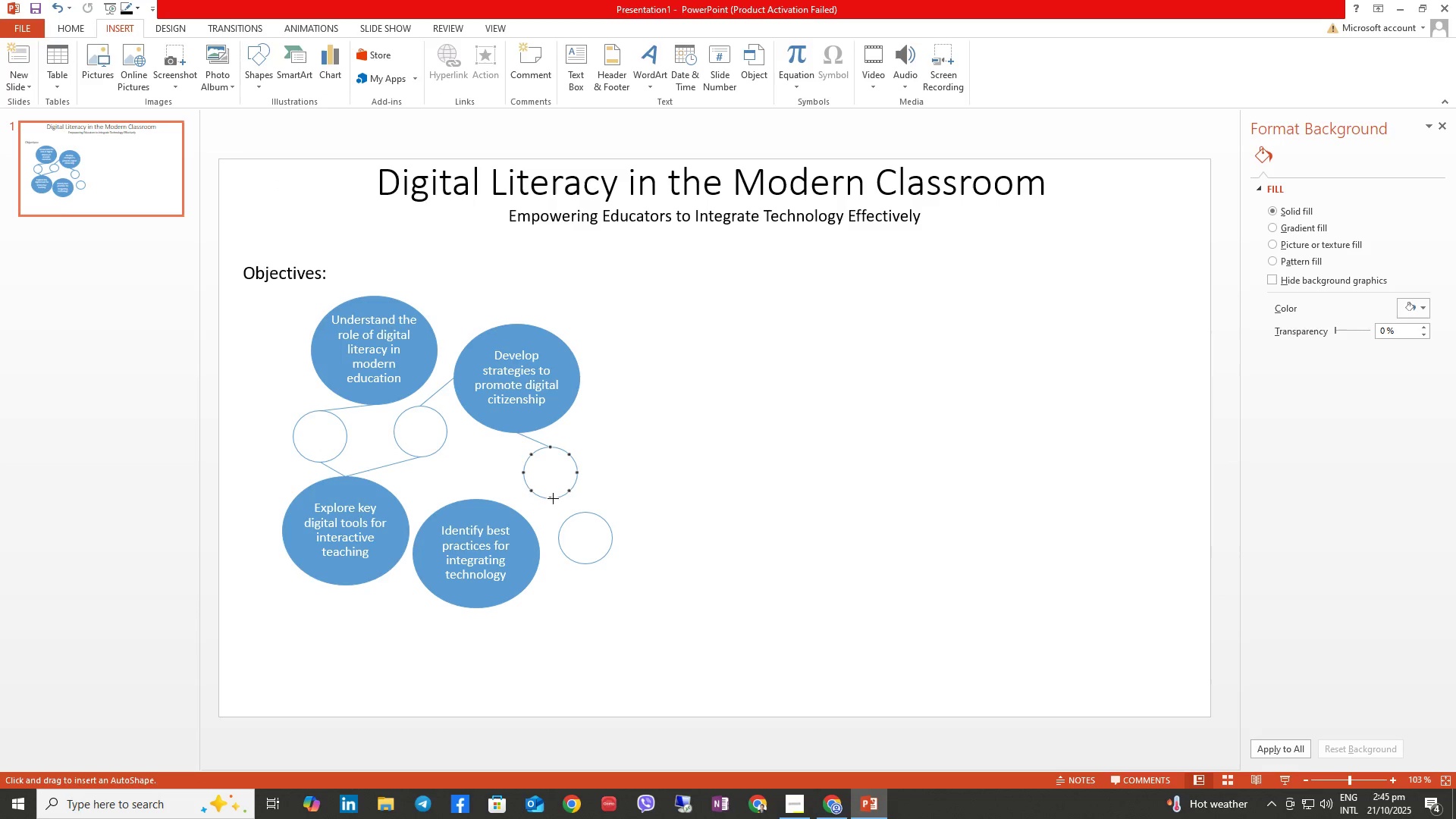 
left_click_drag(start_coordinate=[524, 472], to_coordinate=[476, 497])
 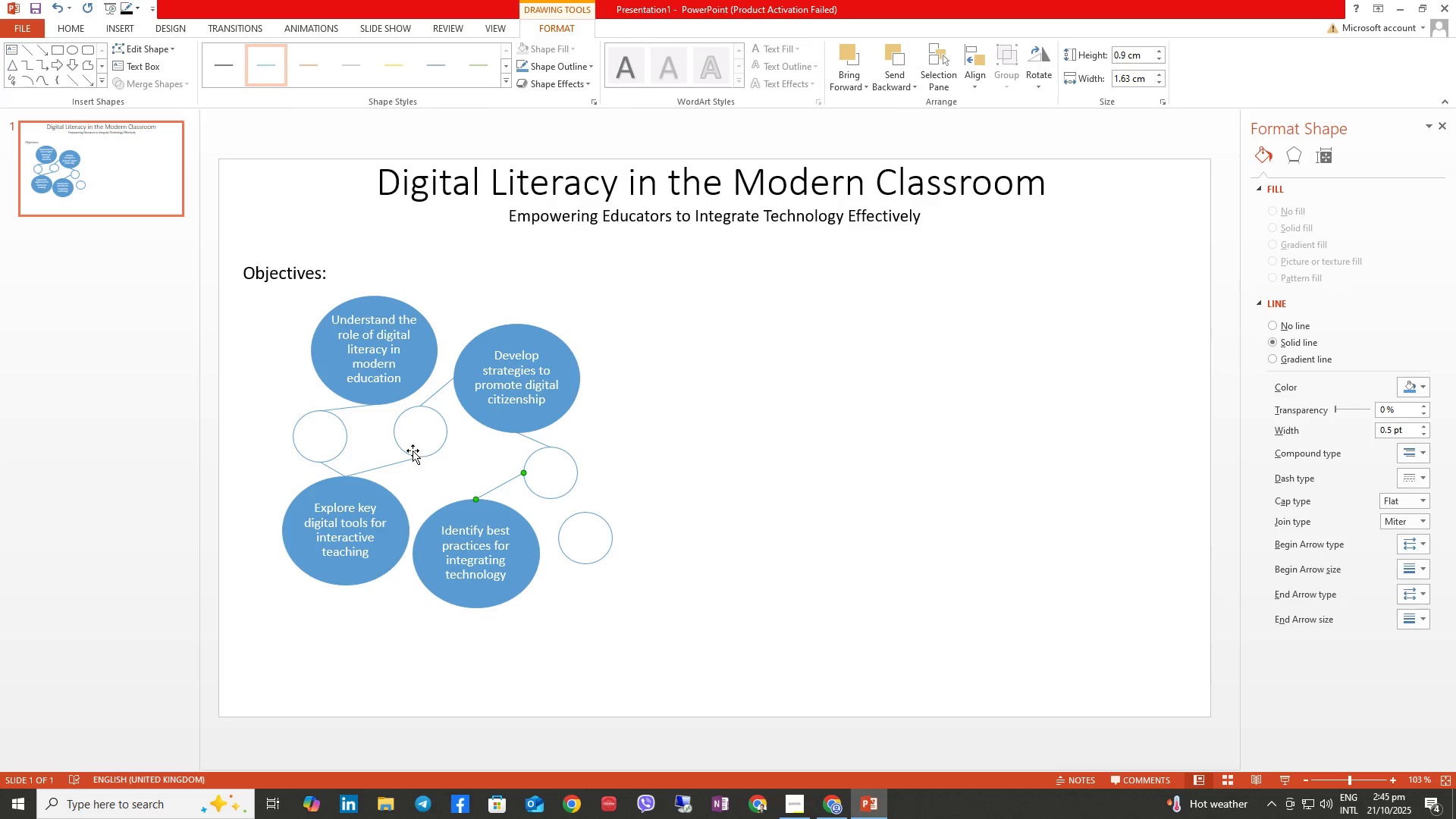 
left_click([413, 457])
 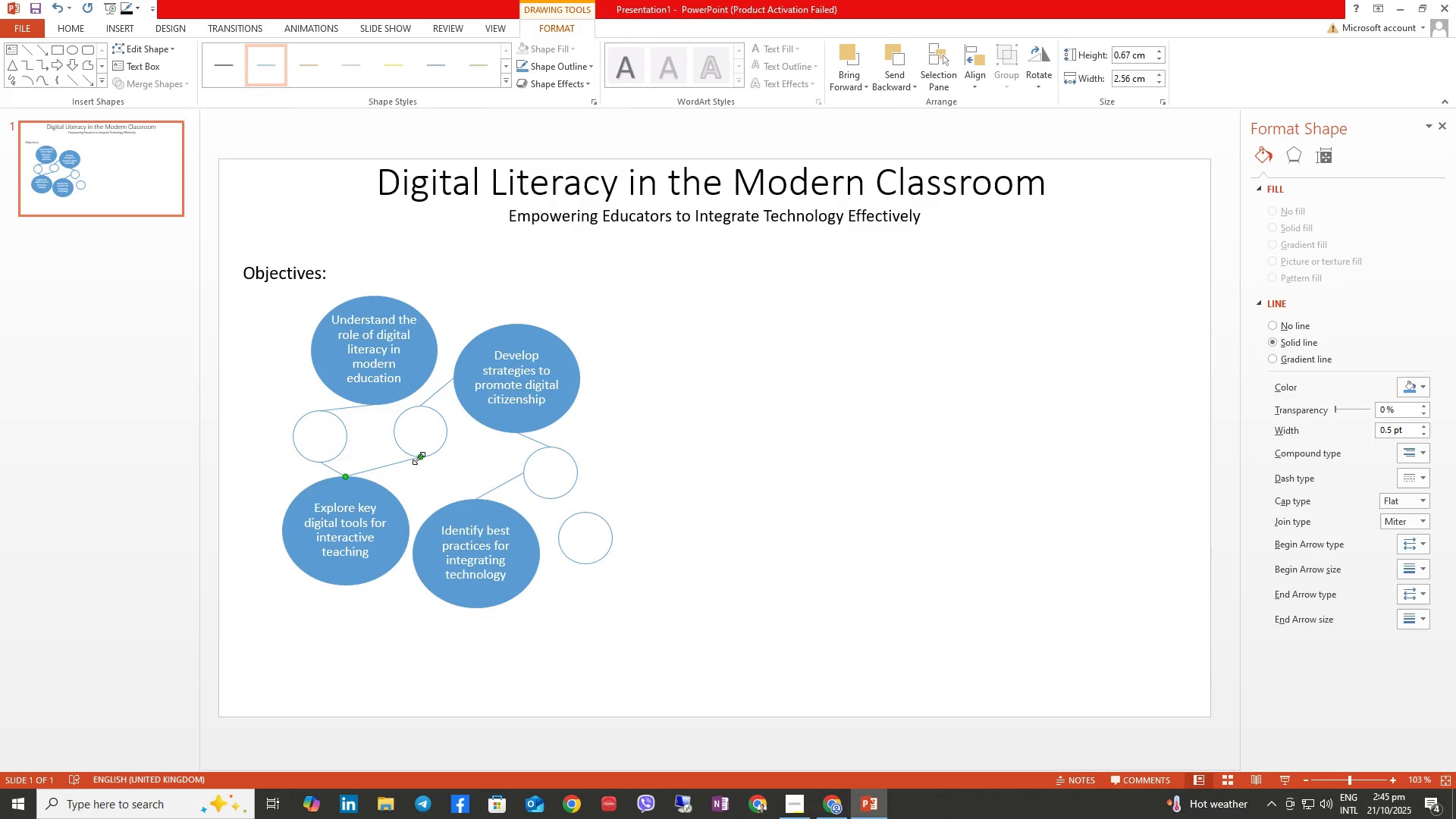 
left_click_drag(start_coordinate=[419, 458], to_coordinate=[401, 453])
 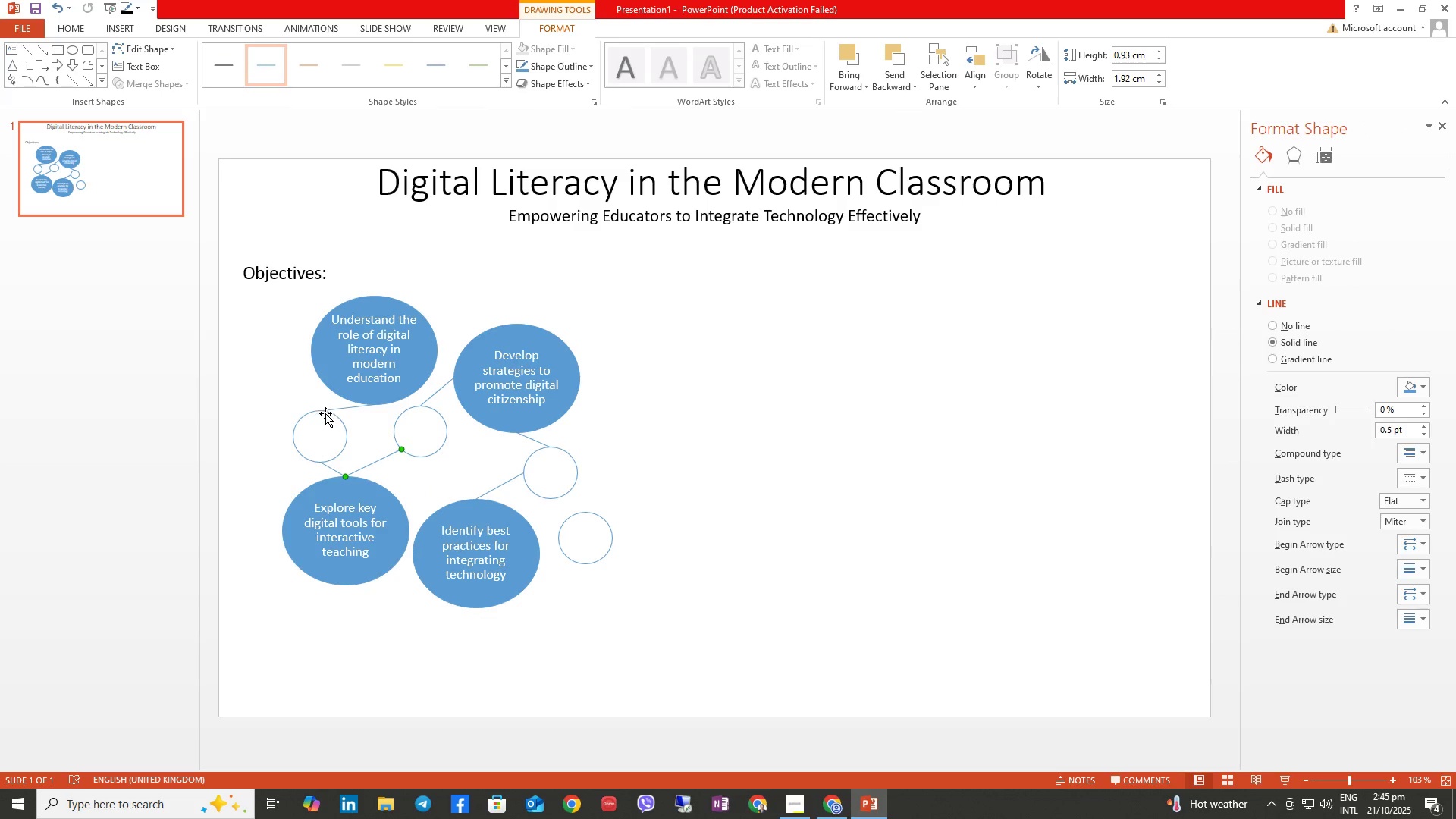 
left_click([326, 408])
 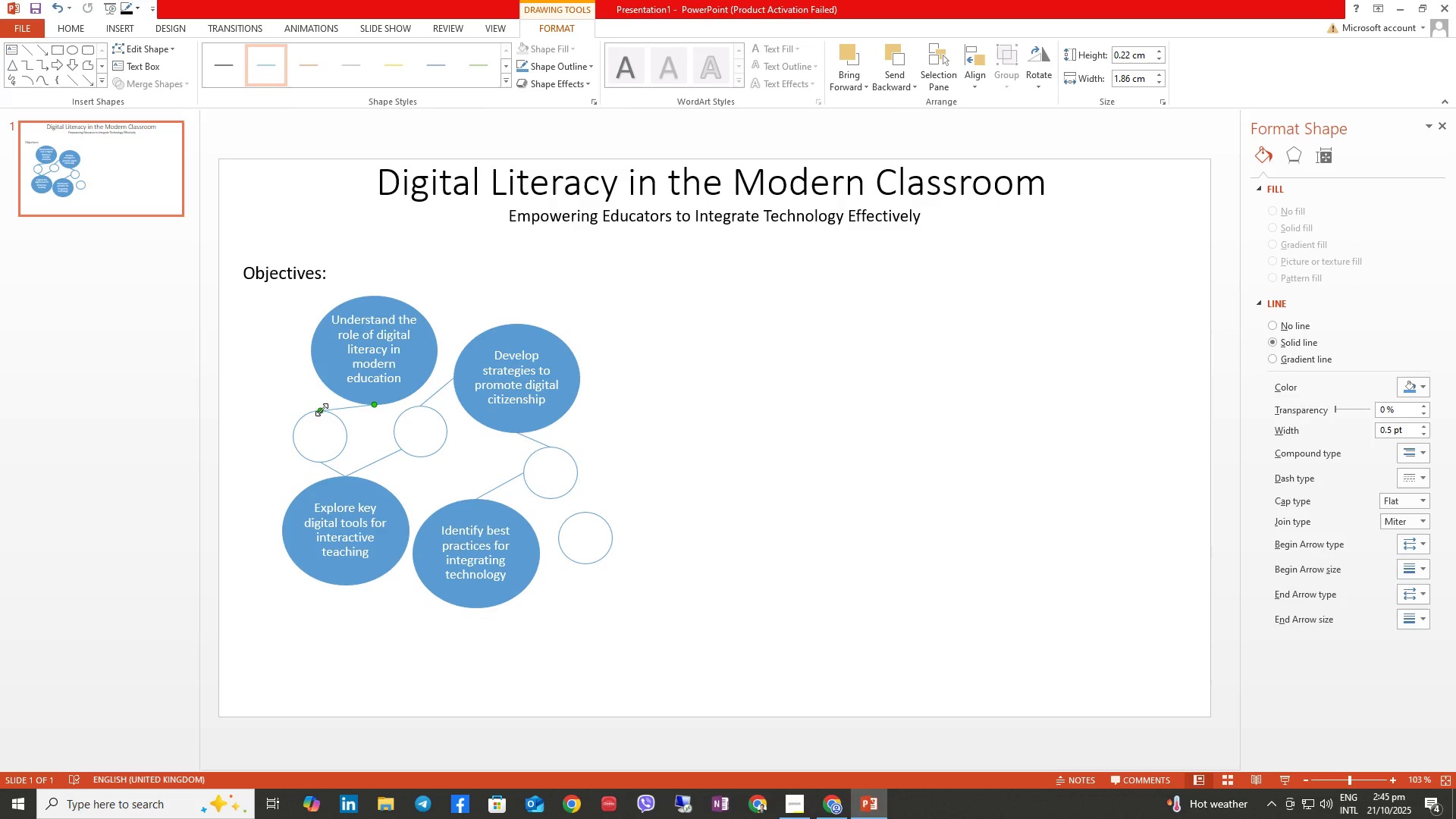 
left_click_drag(start_coordinate=[322, 410], to_coordinate=[350, 435])
 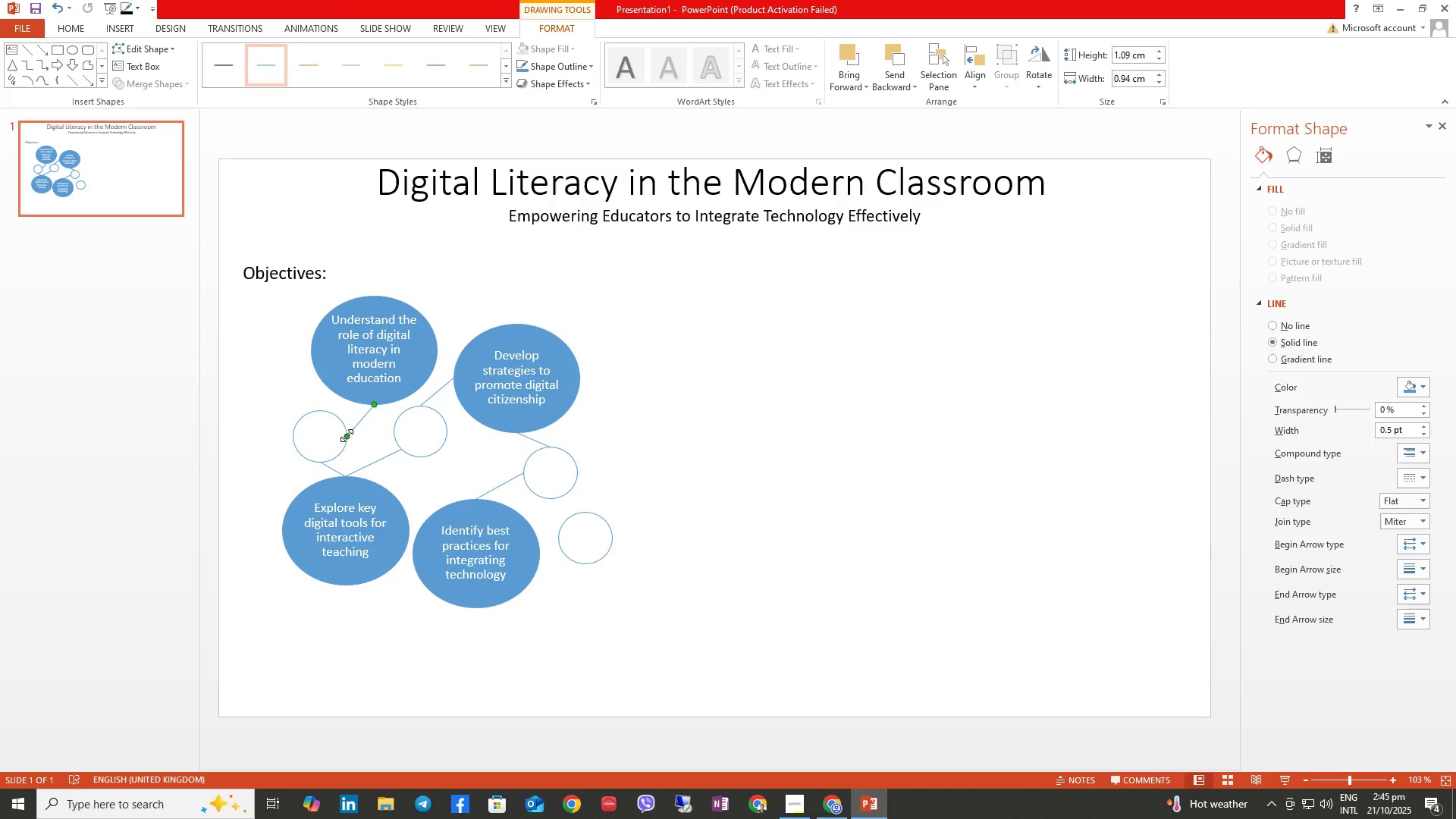 
left_click_drag(start_coordinate=[347, 437], to_coordinate=[340, 420])
 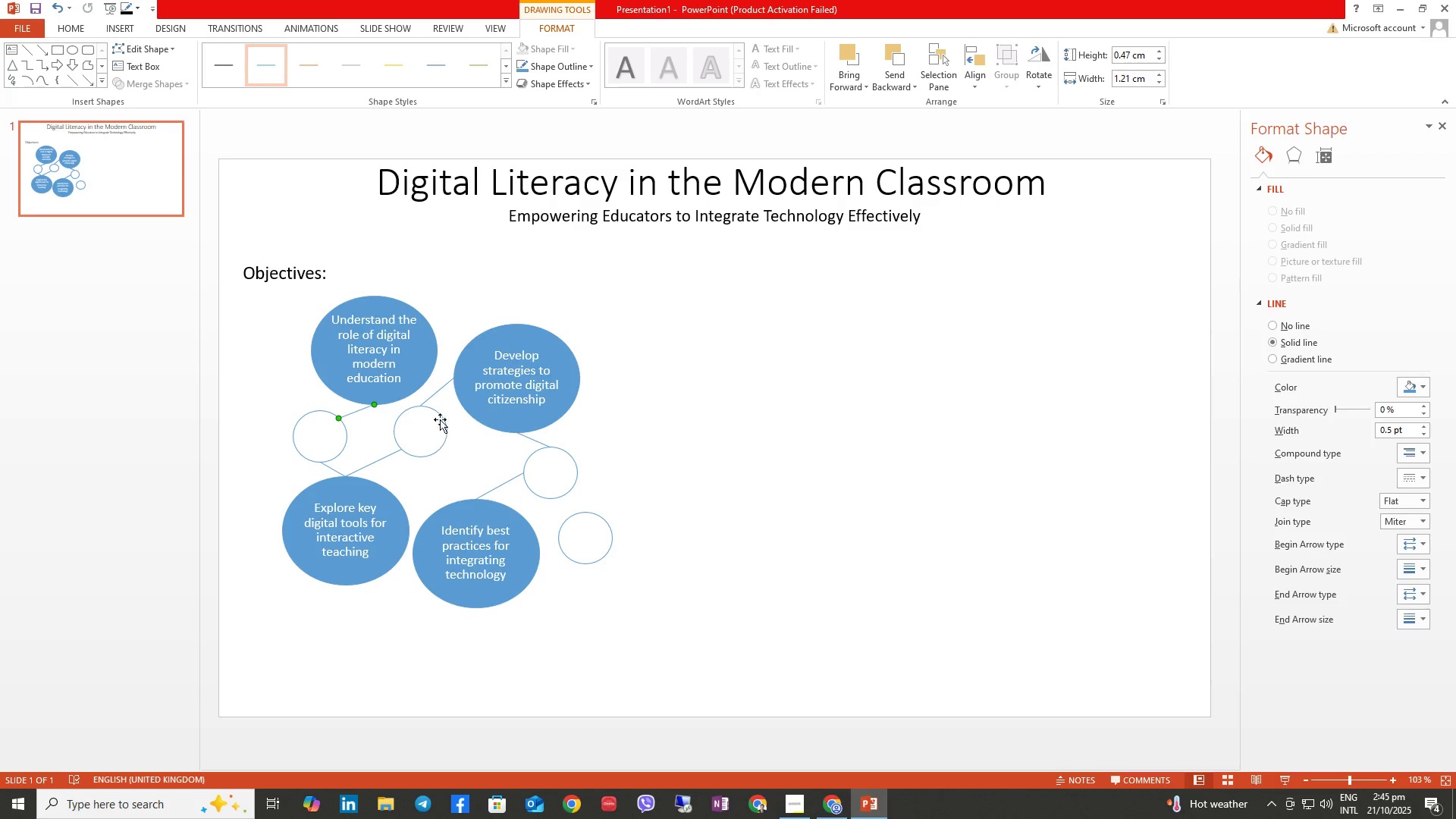 
left_click([420, 407])
 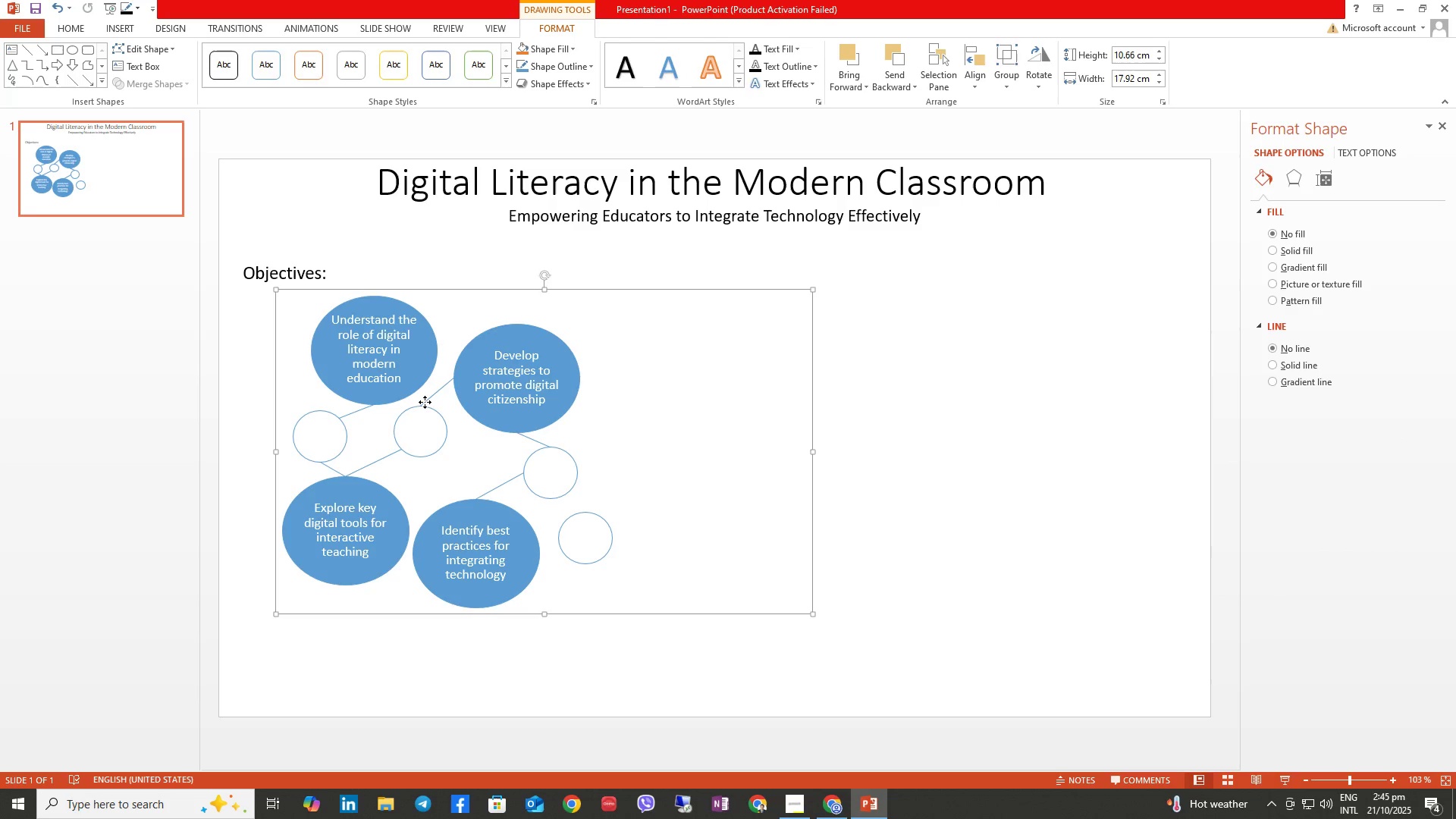 
left_click([425, 402])
 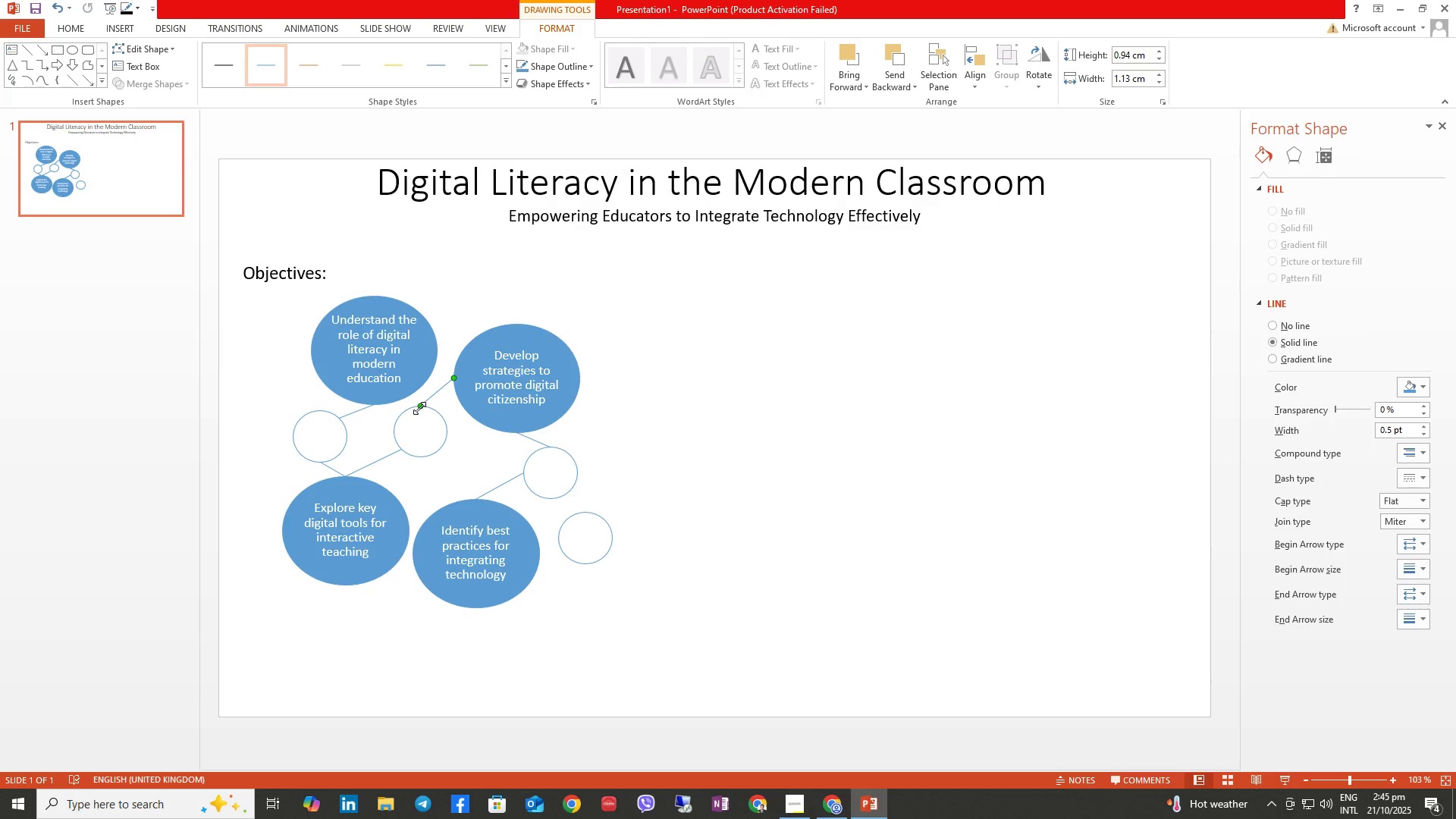 
left_click_drag(start_coordinate=[419, 408], to_coordinate=[441, 414])
 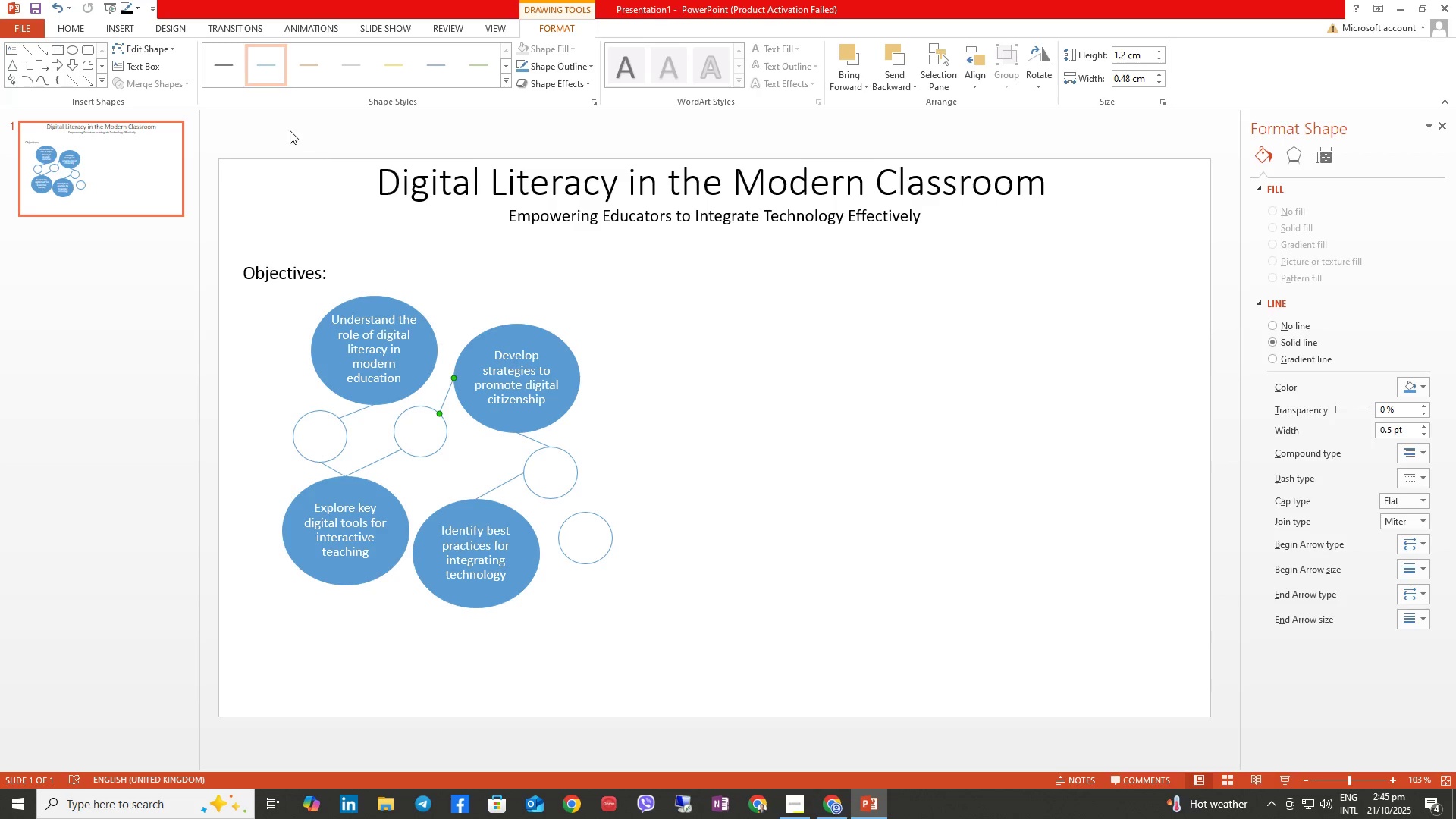 
left_click([117, 37])
 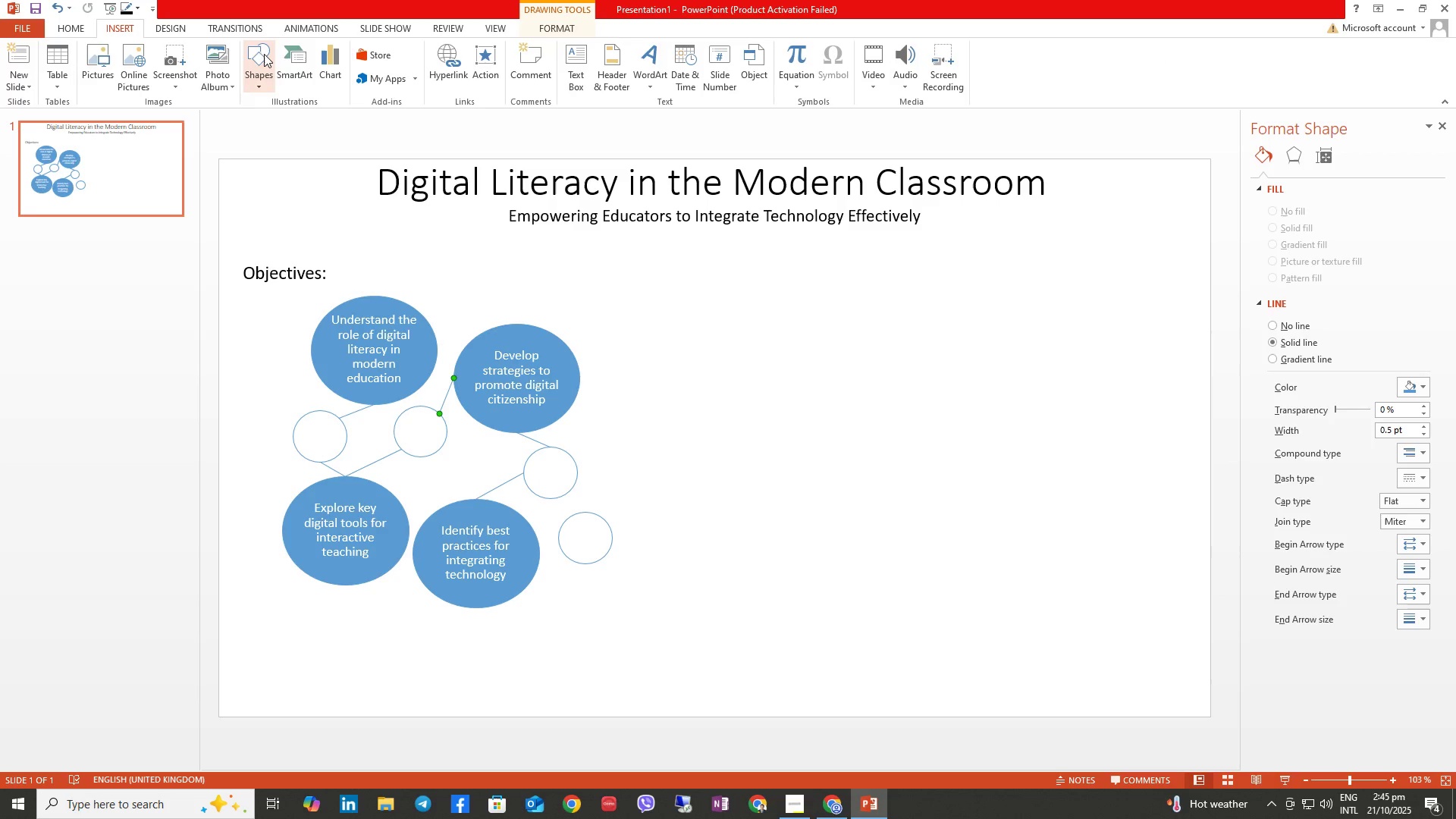 
left_click([259, 55])
 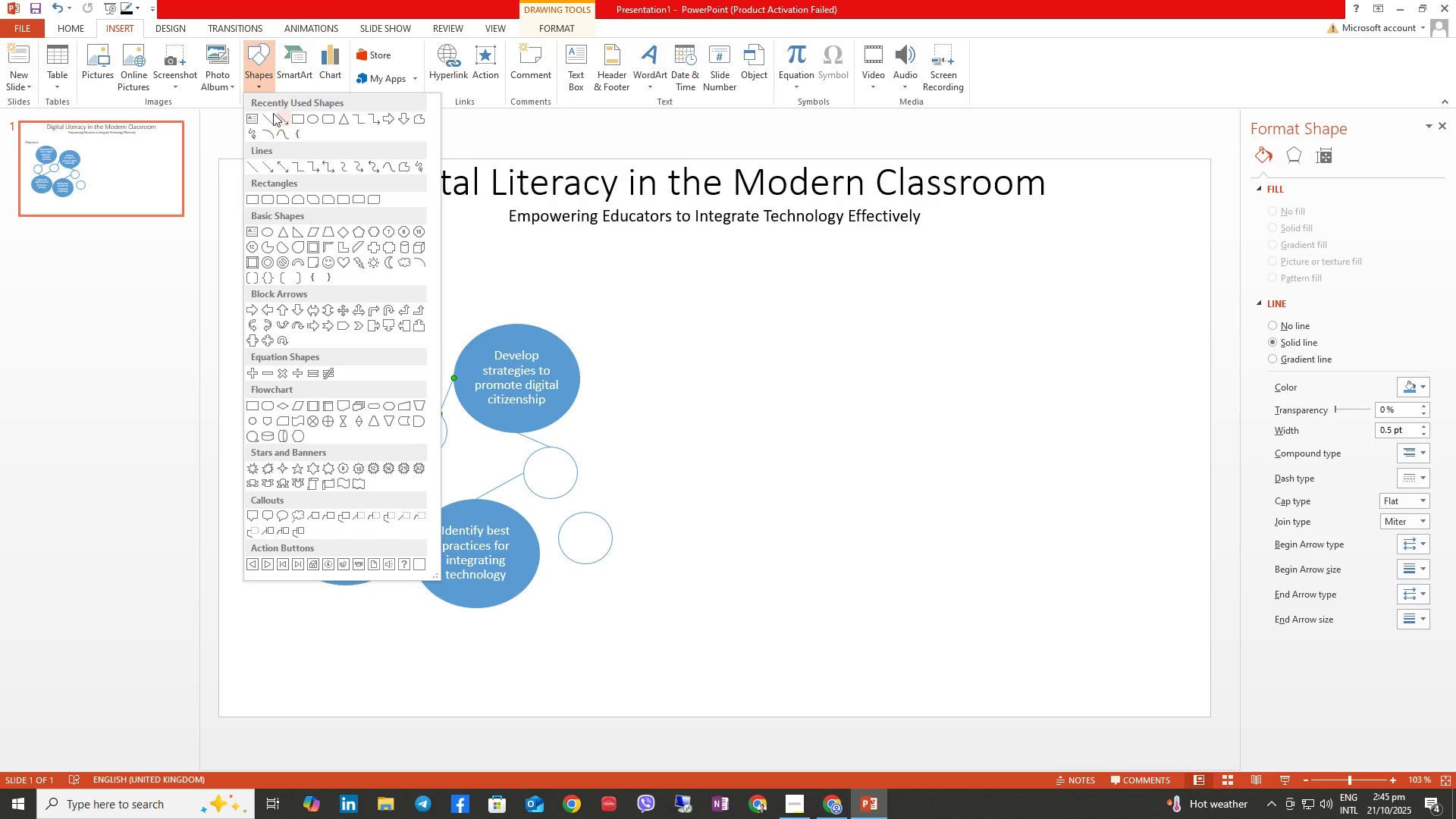 
left_click([267, 118])
 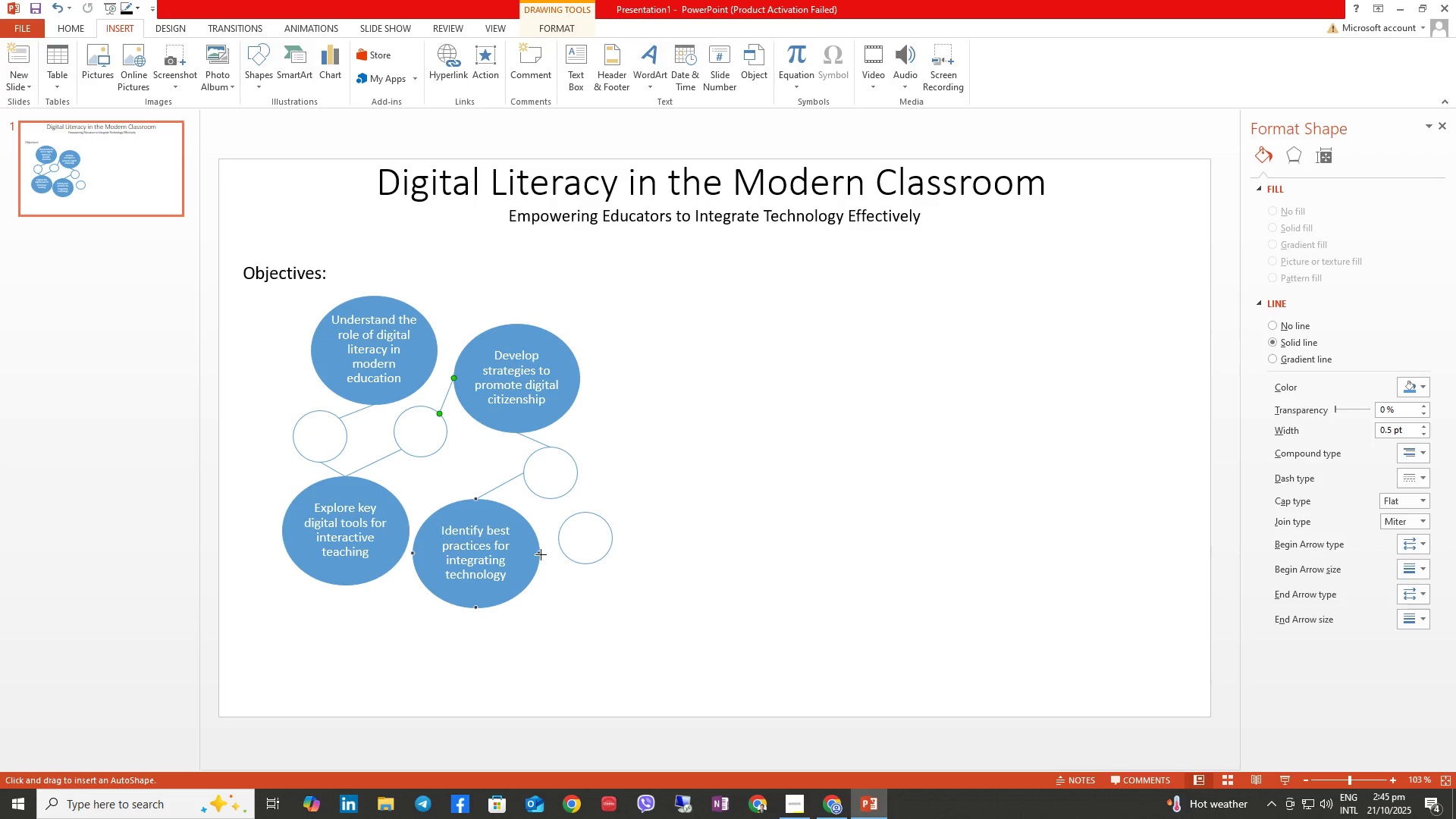 
left_click_drag(start_coordinate=[538, 551], to_coordinate=[561, 541])
 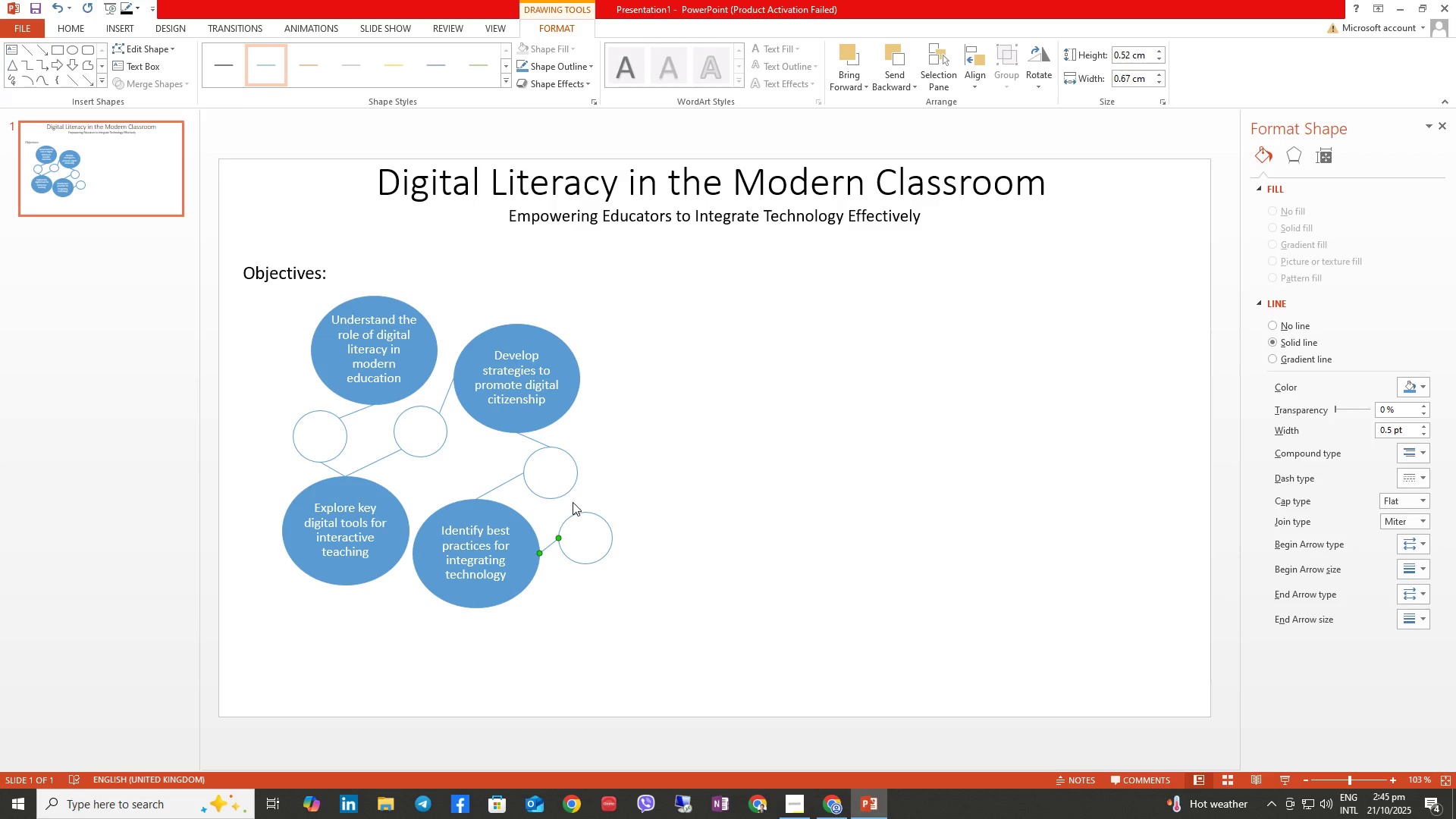 
wait(5.19)
 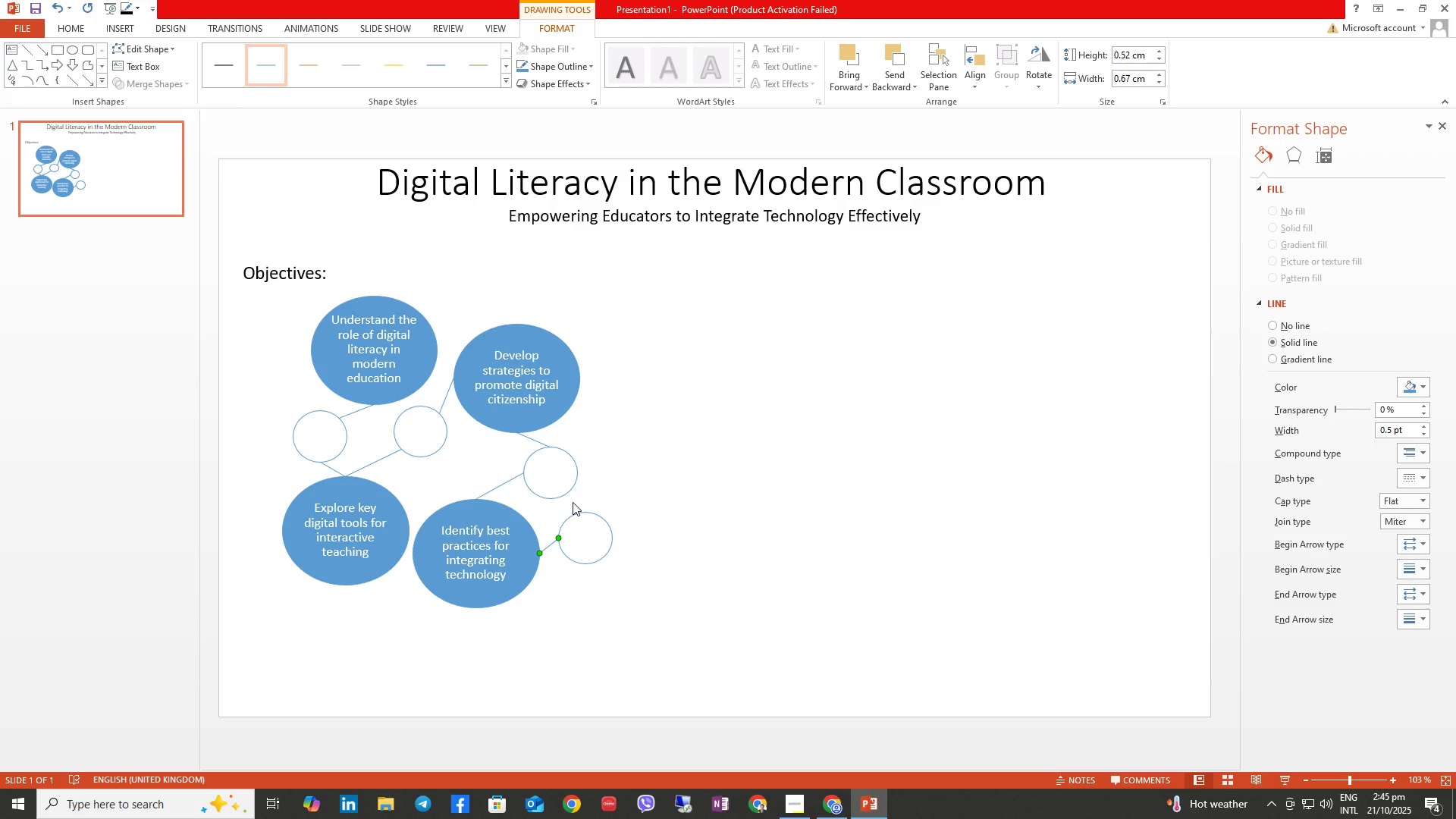 
left_click([487, 403])
 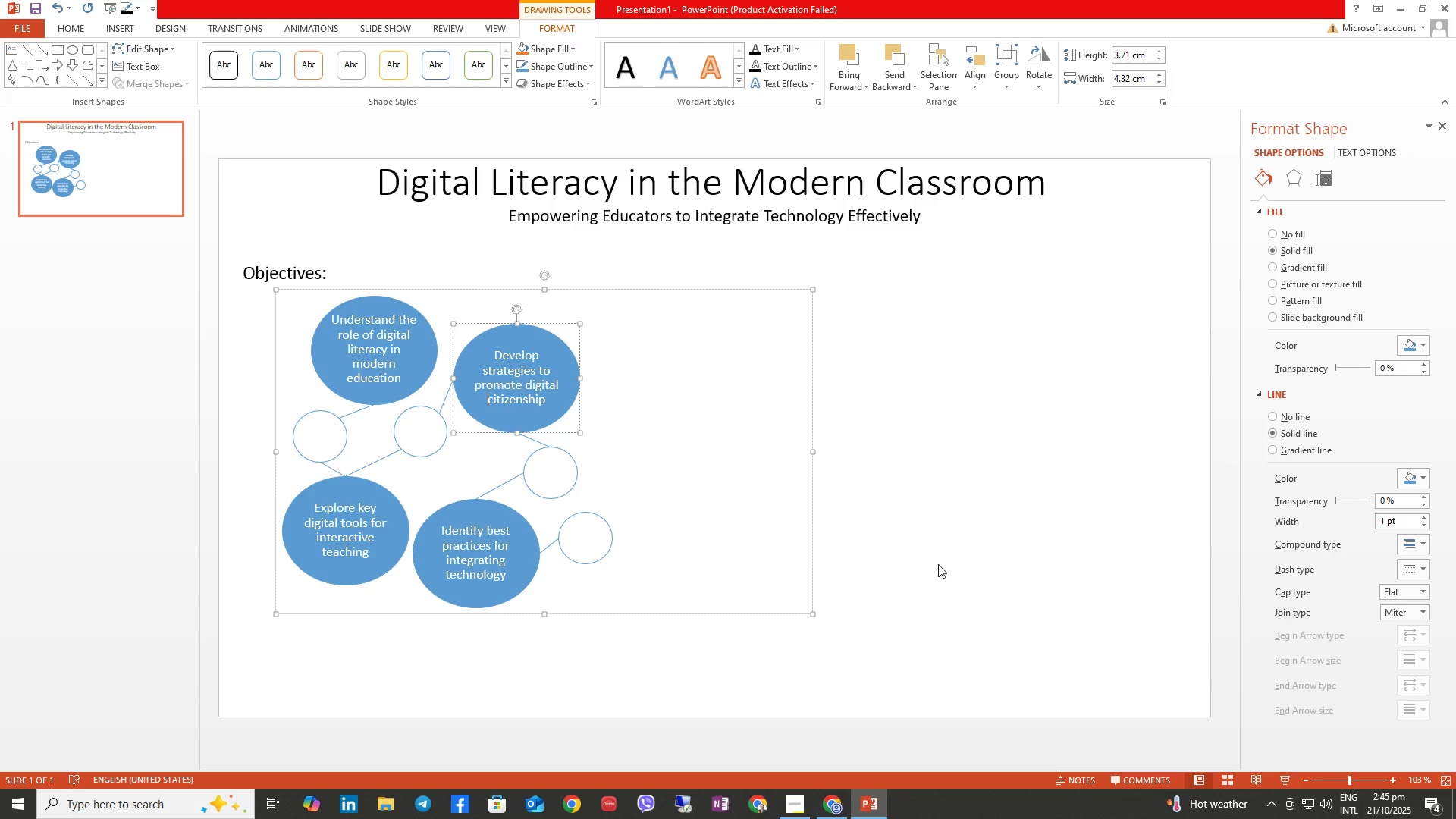 
left_click([1009, 579])
 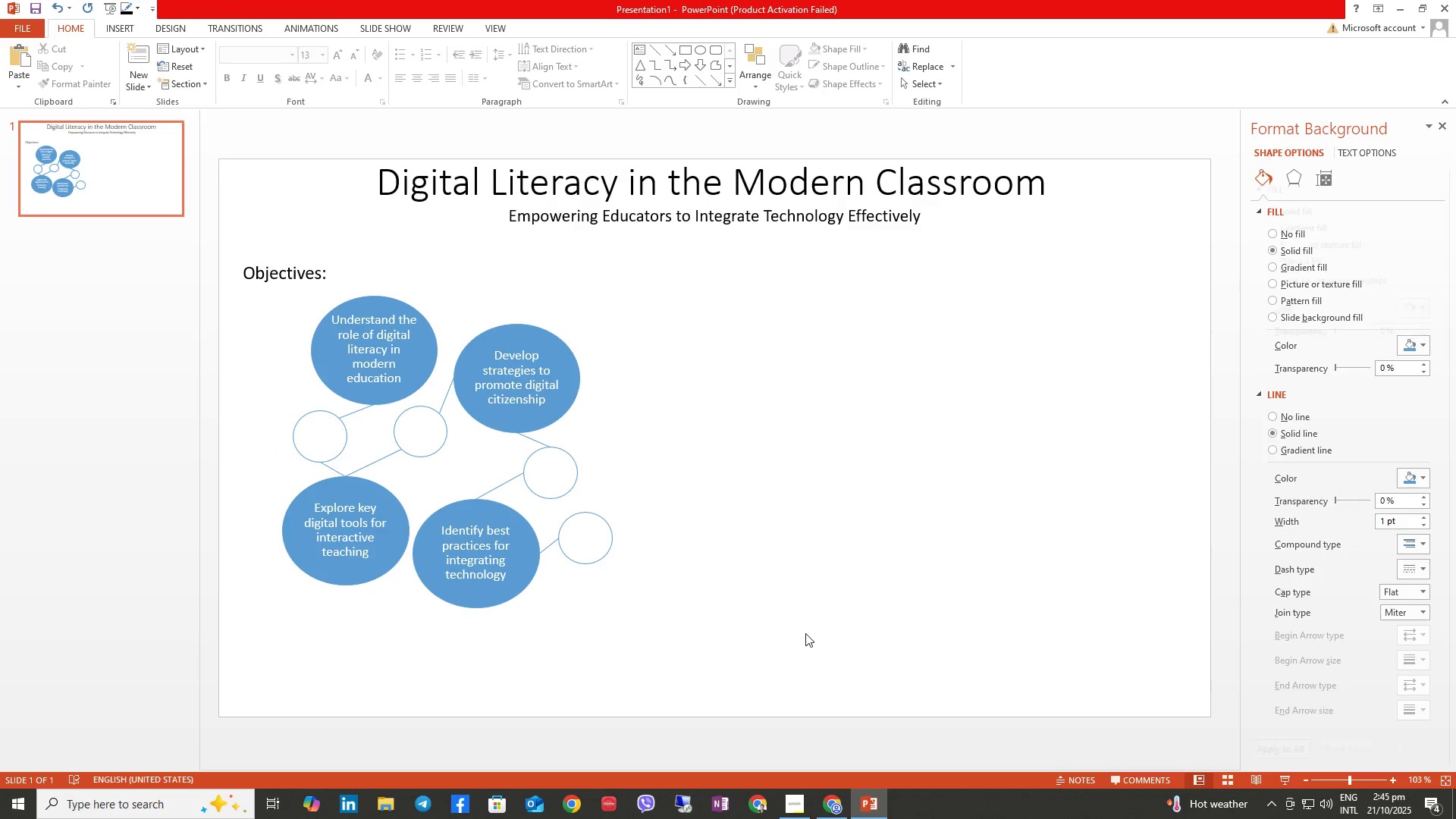 
left_click_drag(start_coordinate=[804, 633], to_coordinate=[228, 249])
 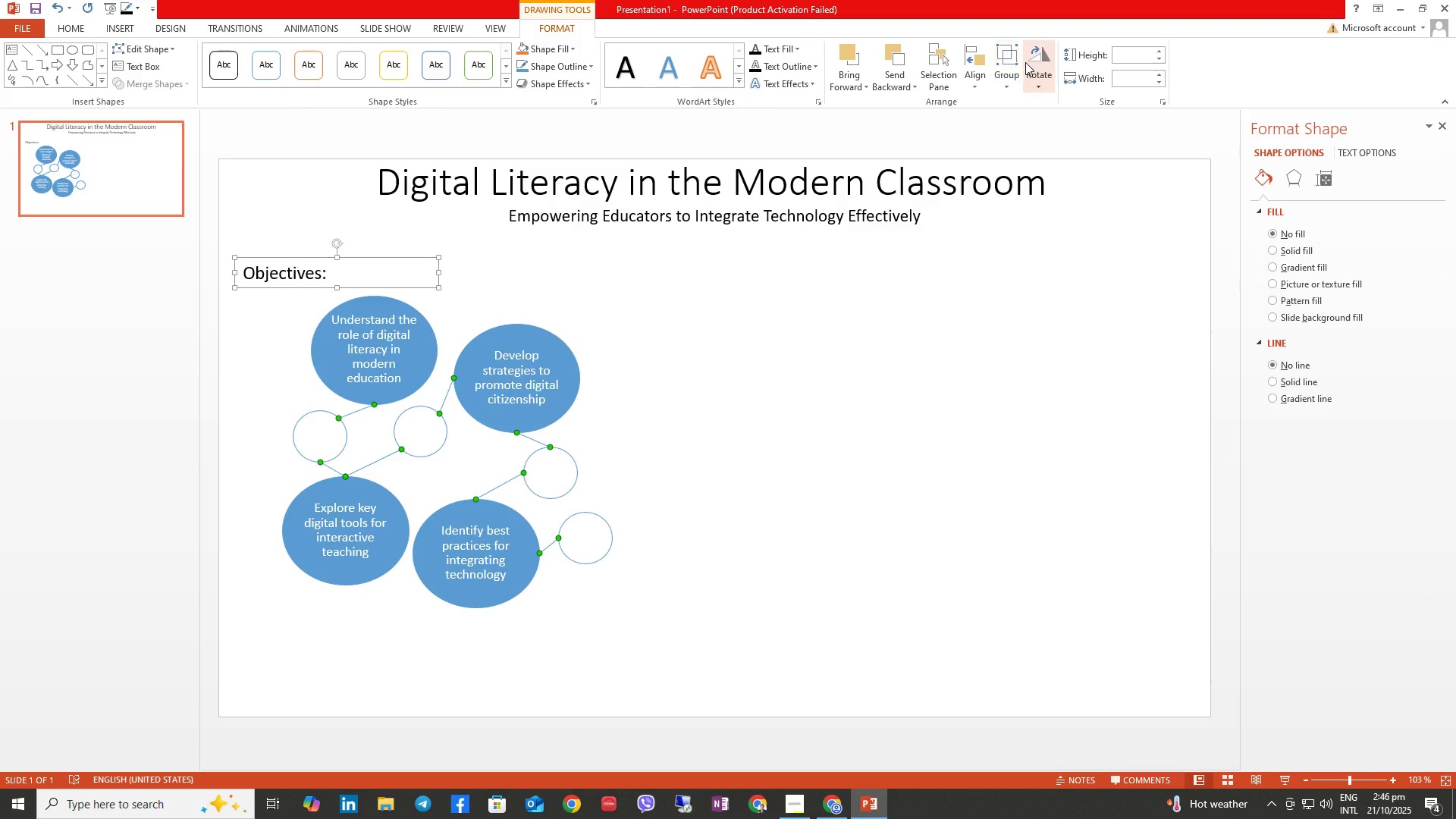 
left_click([1003, 59])
 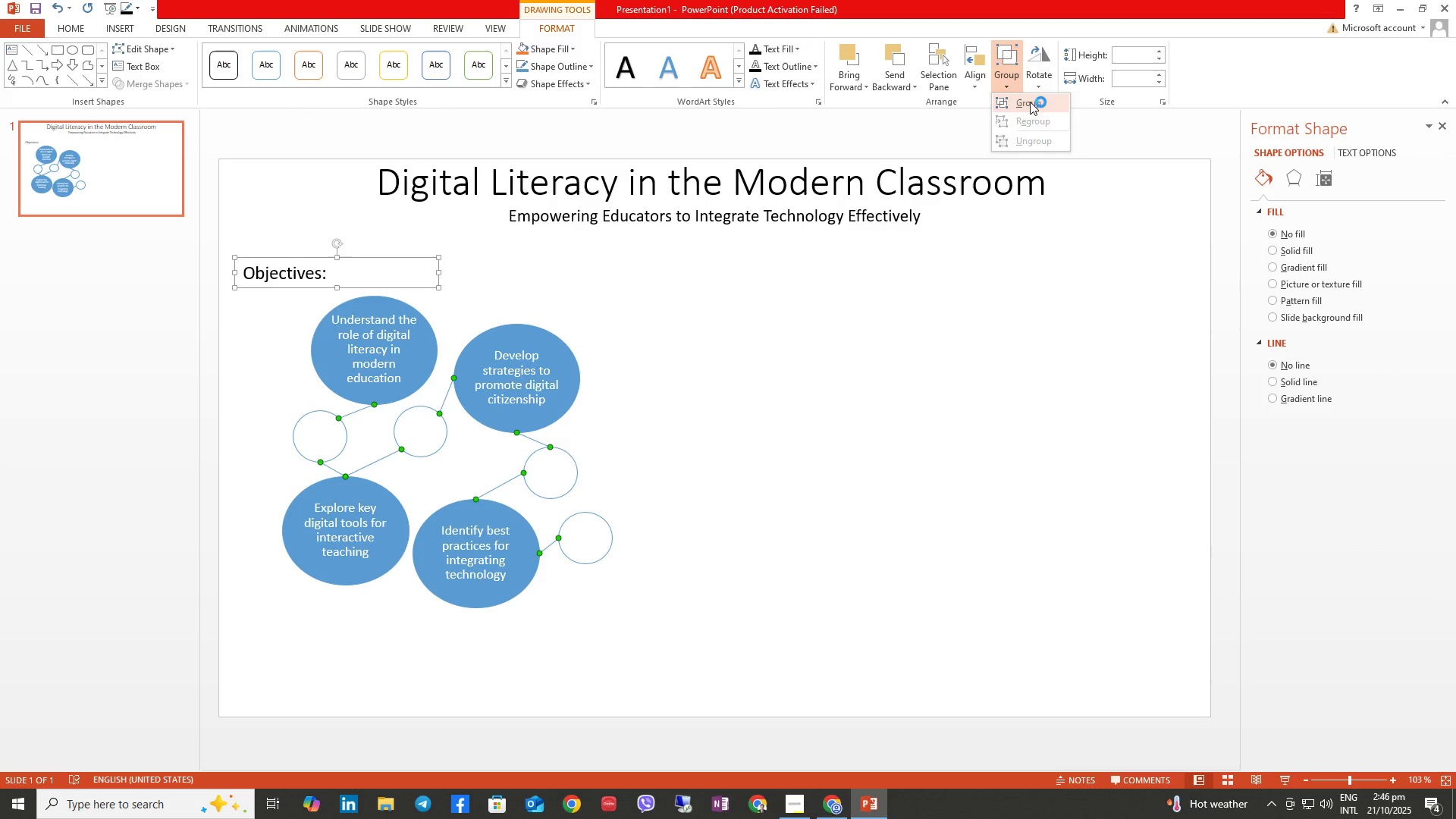 
left_click([1030, 102])
 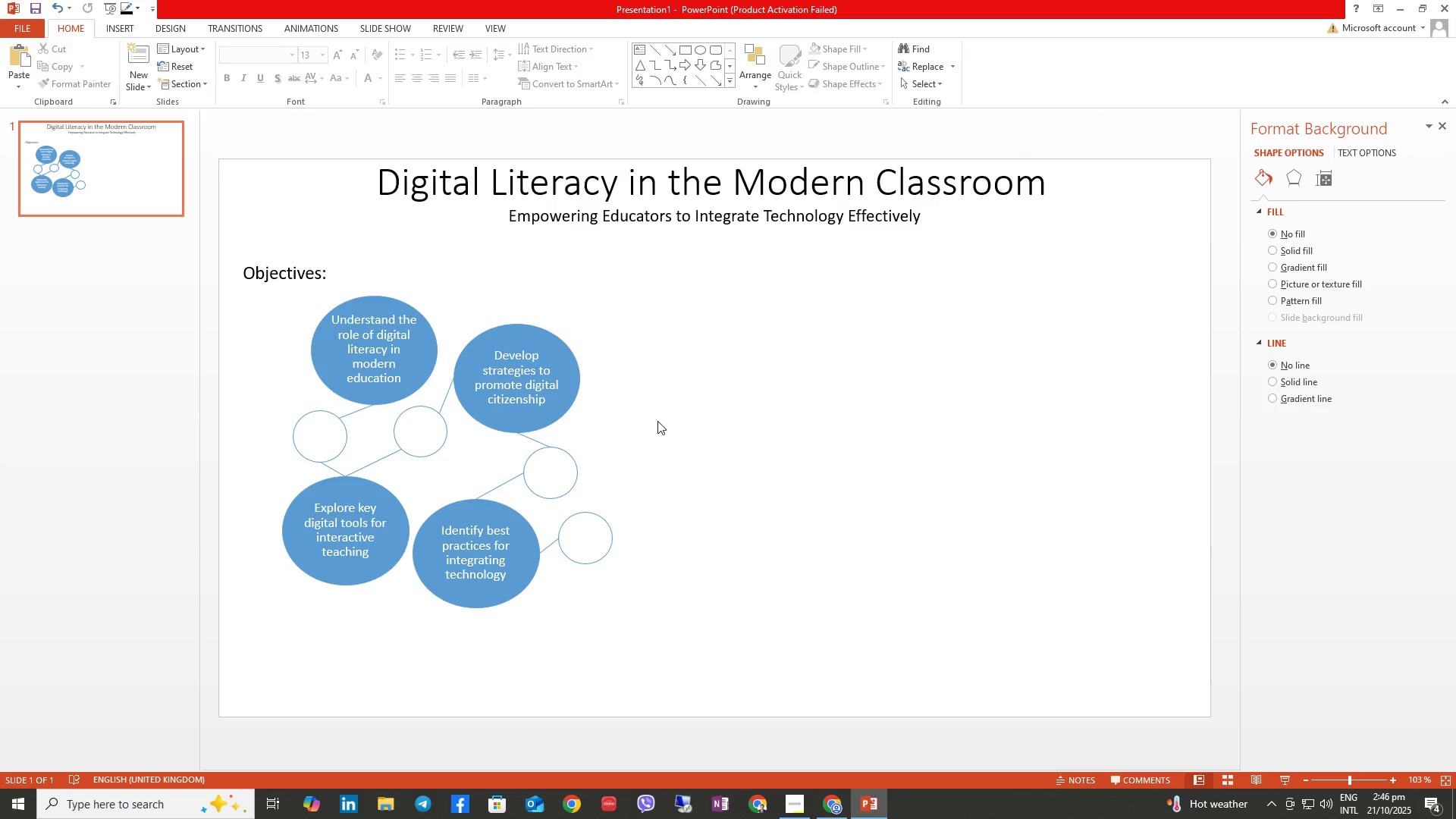 
double_click([506, 356])
 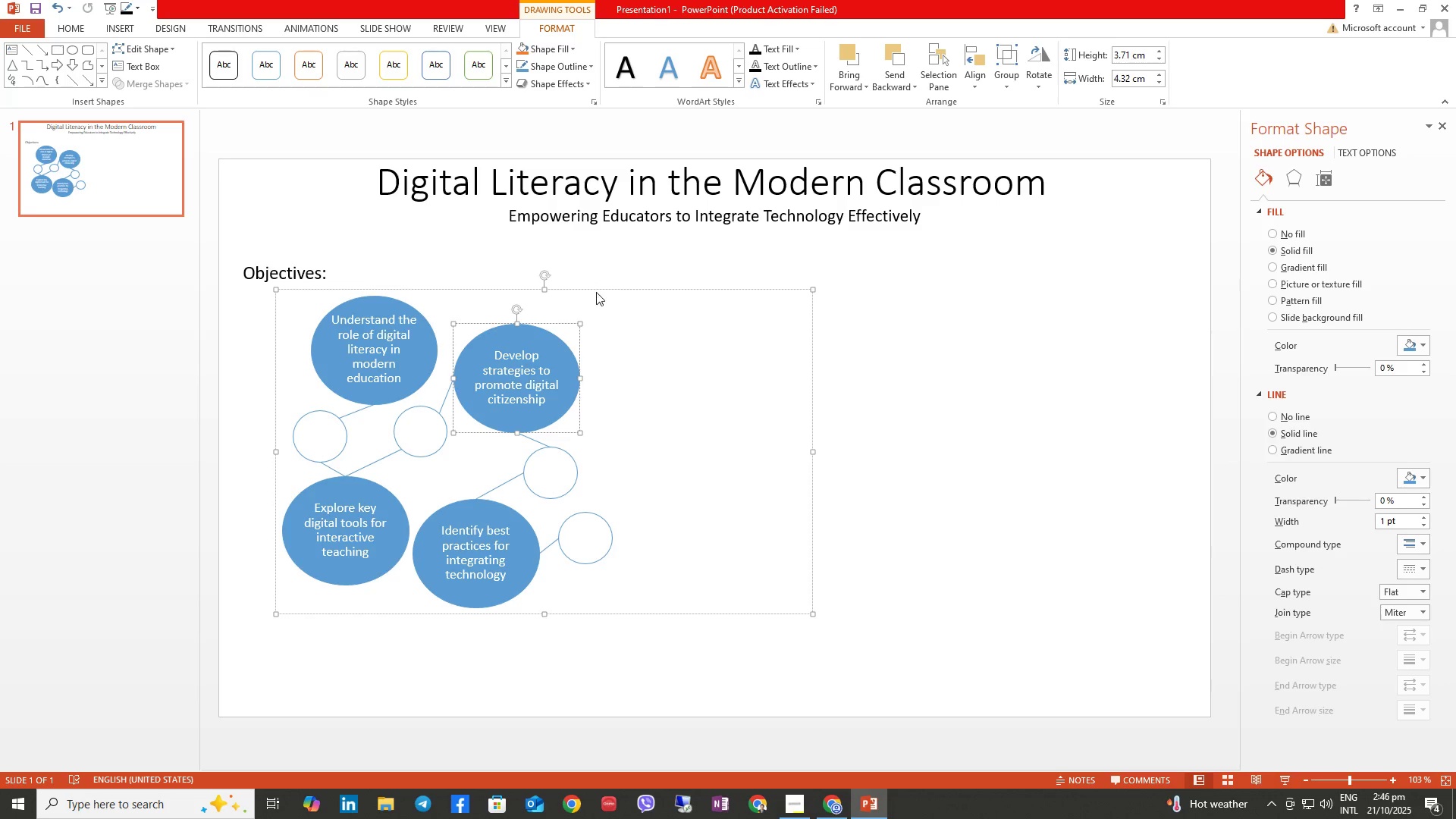 
left_click_drag(start_coordinate=[597, 287], to_coordinate=[601, 270])
 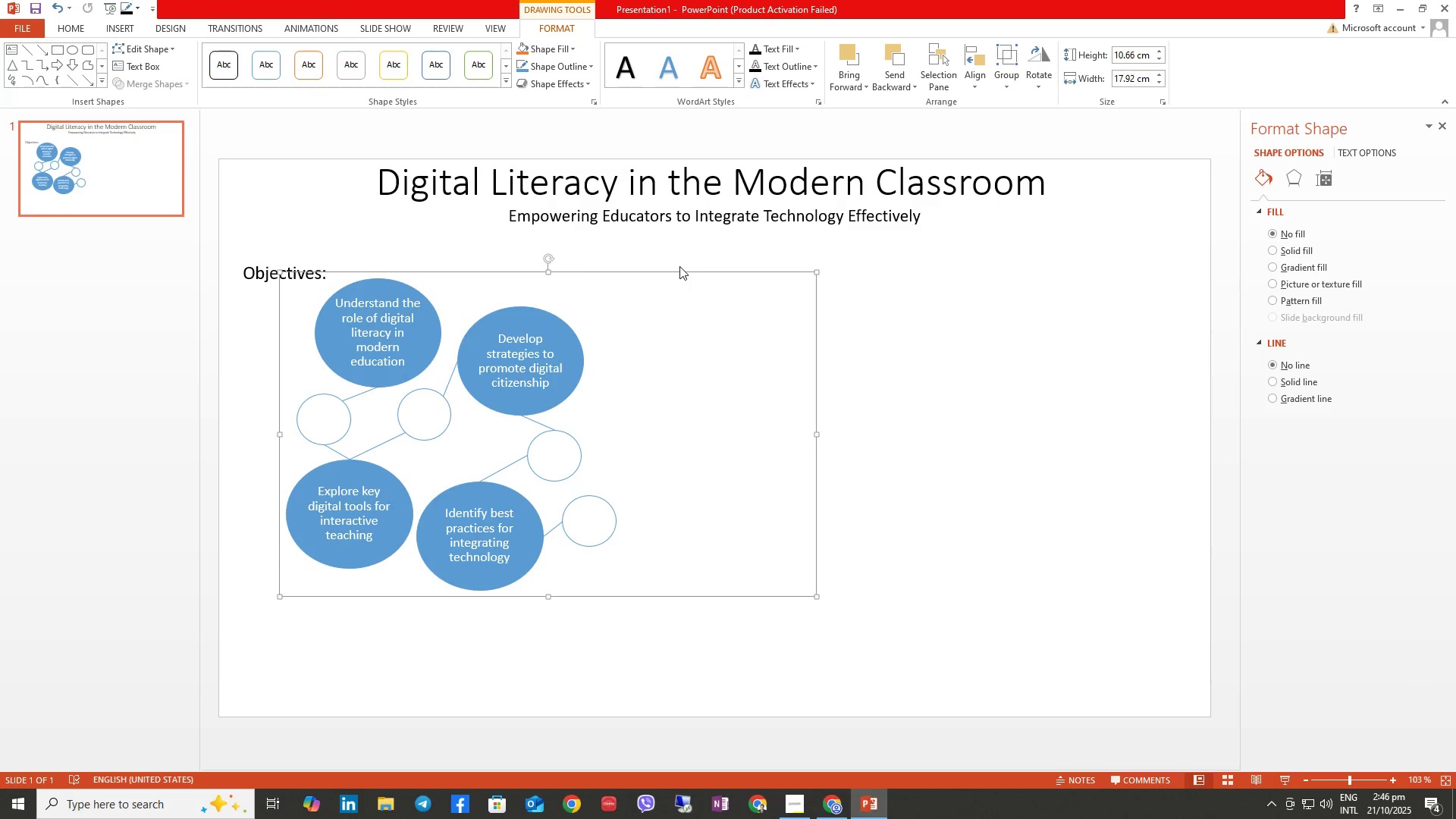 
left_click_drag(start_coordinate=[679, 269], to_coordinate=[684, 246])
 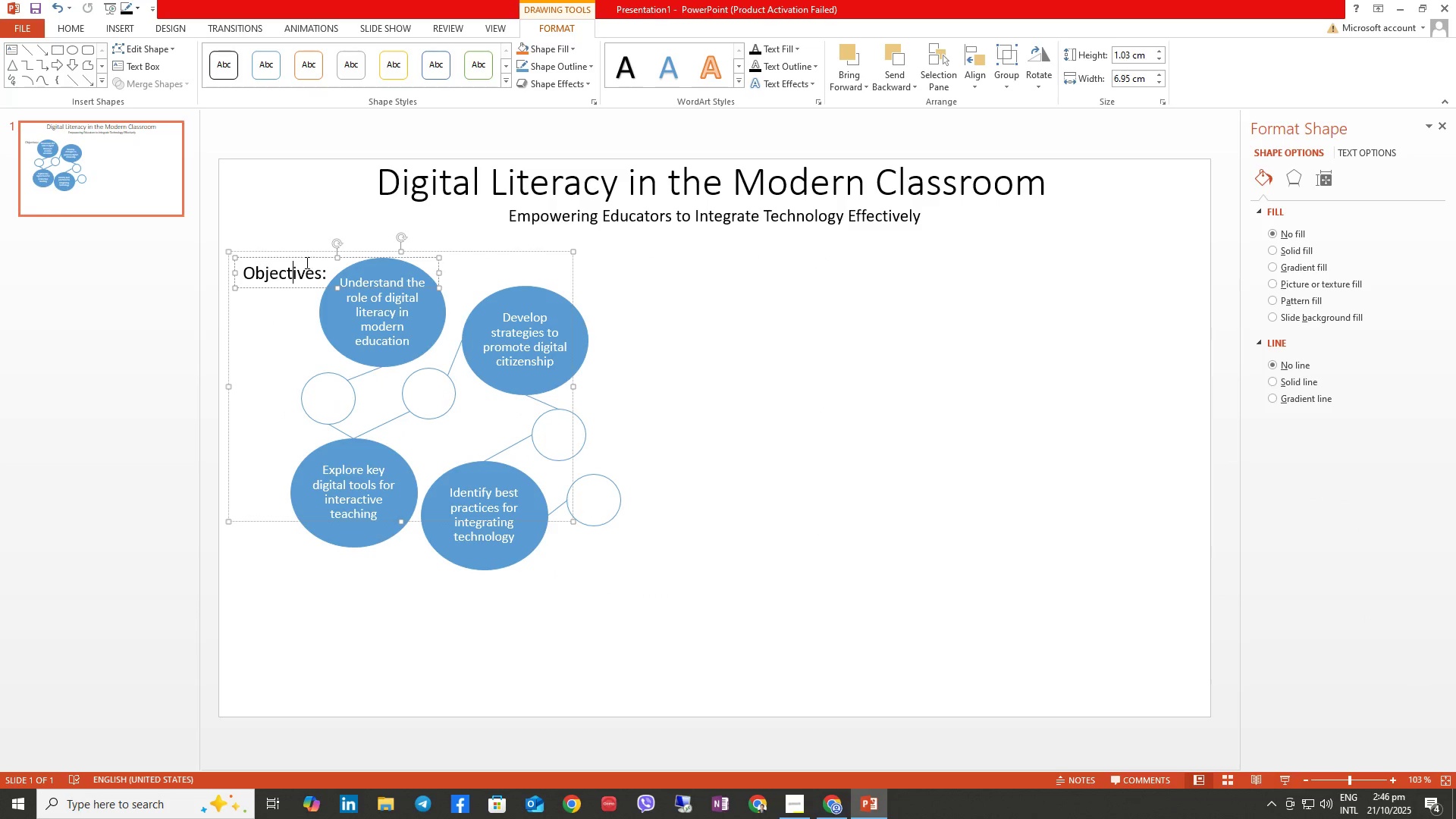 
left_click_drag(start_coordinate=[306, 258], to_coordinate=[298, 236])
 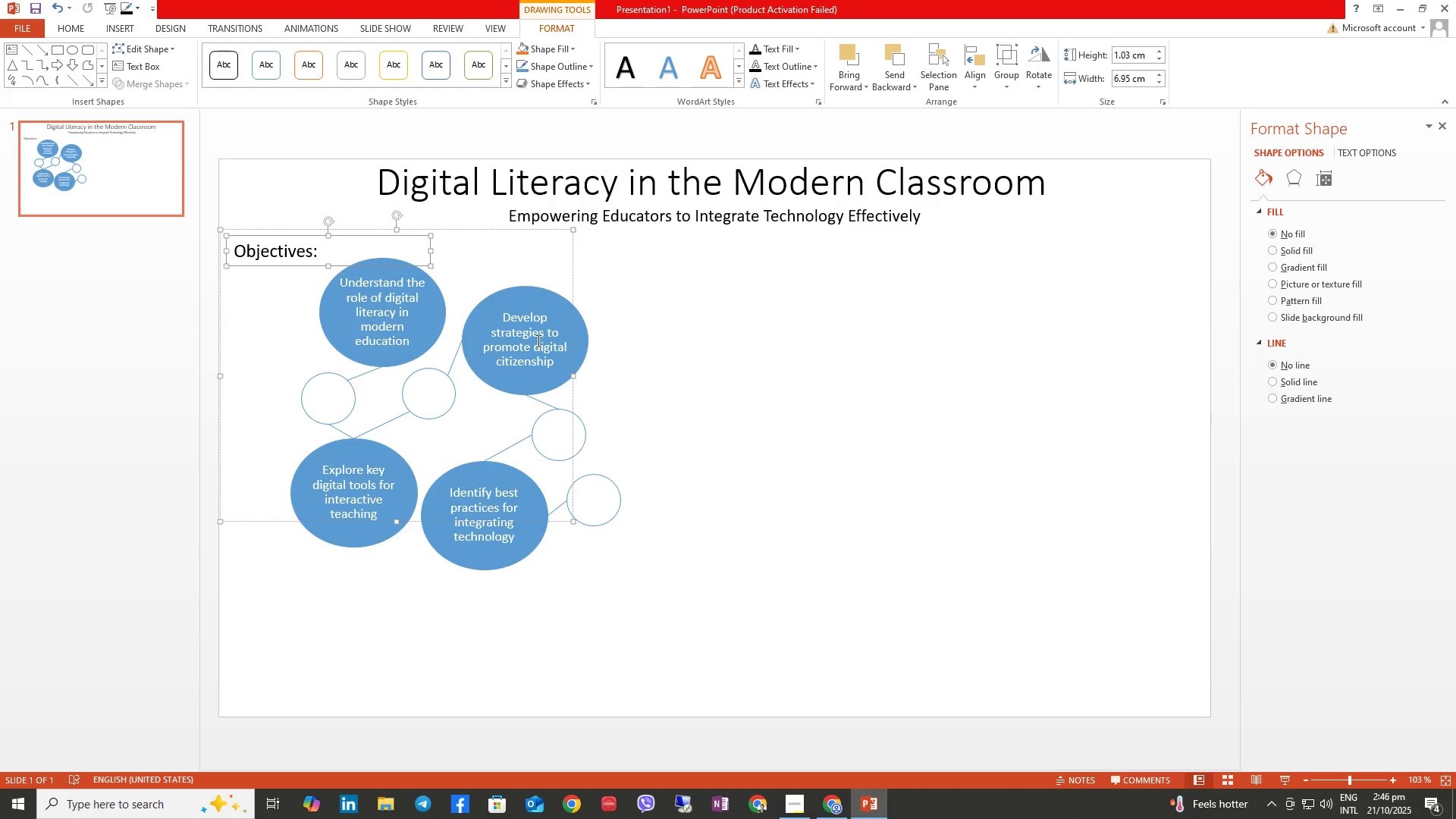 
left_click([535, 340])
 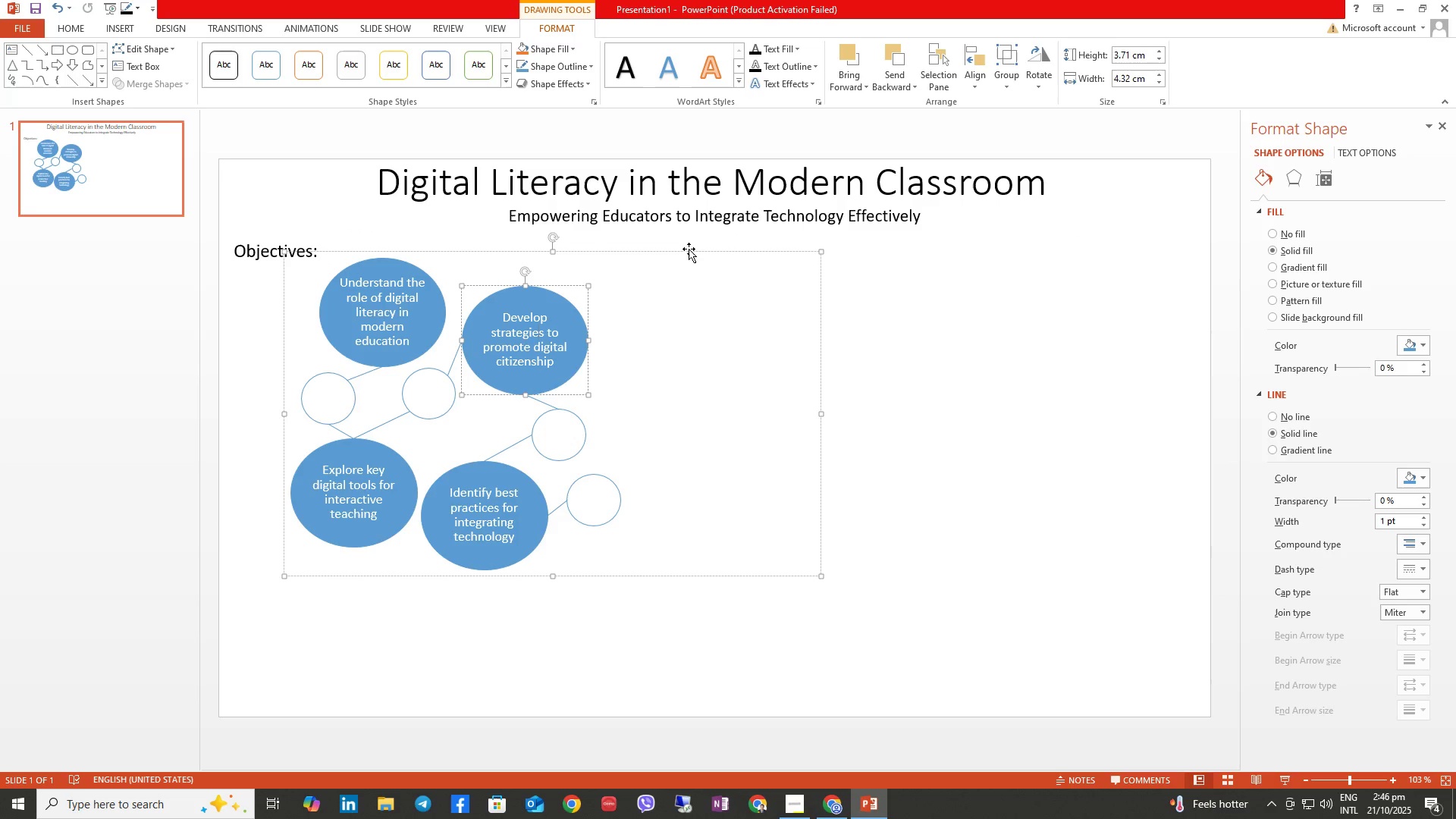 
left_click_drag(start_coordinate=[689, 249], to_coordinate=[645, 259])
 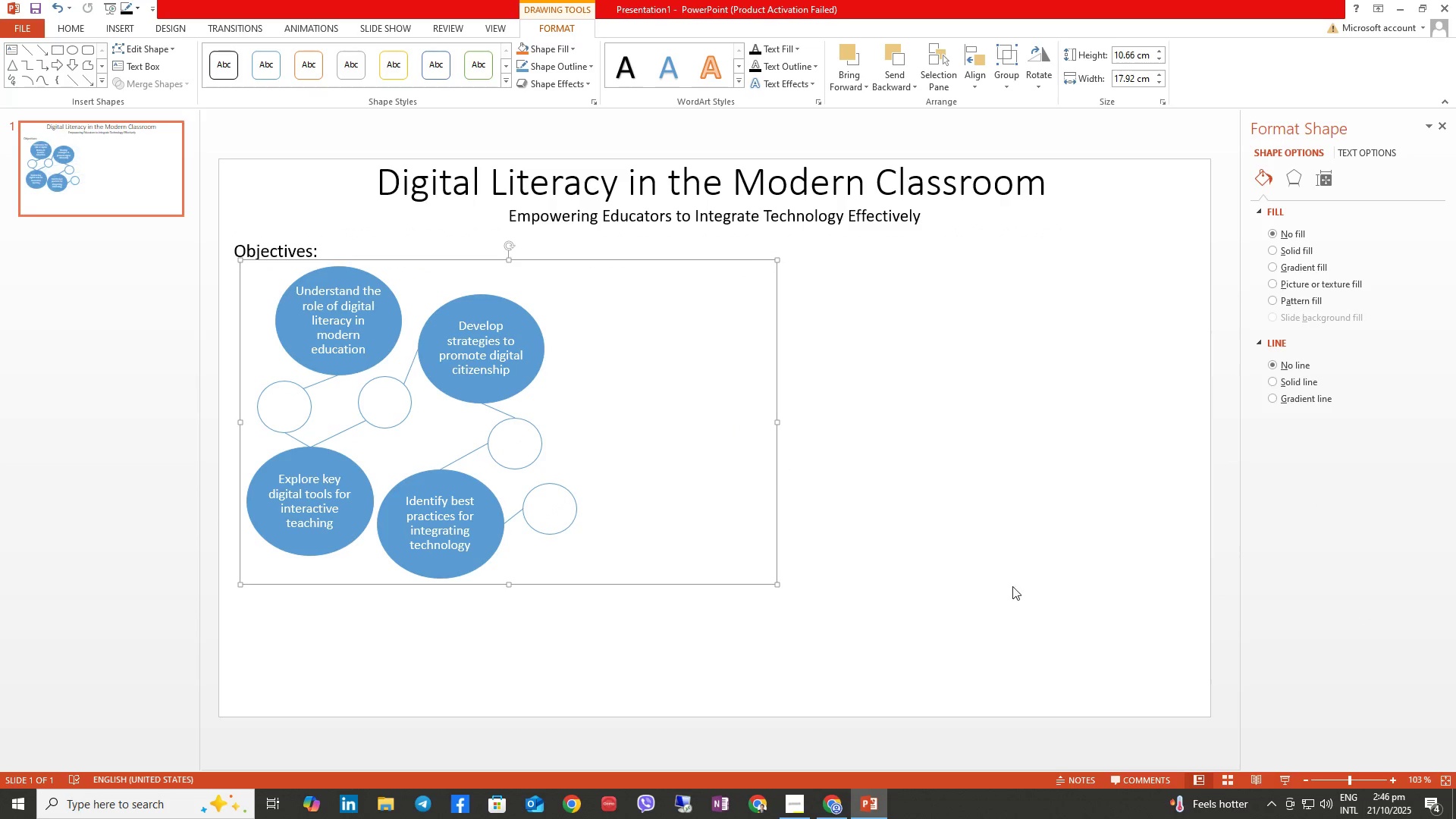 
left_click_drag(start_coordinate=[1077, 555], to_coordinate=[1074, 551])
 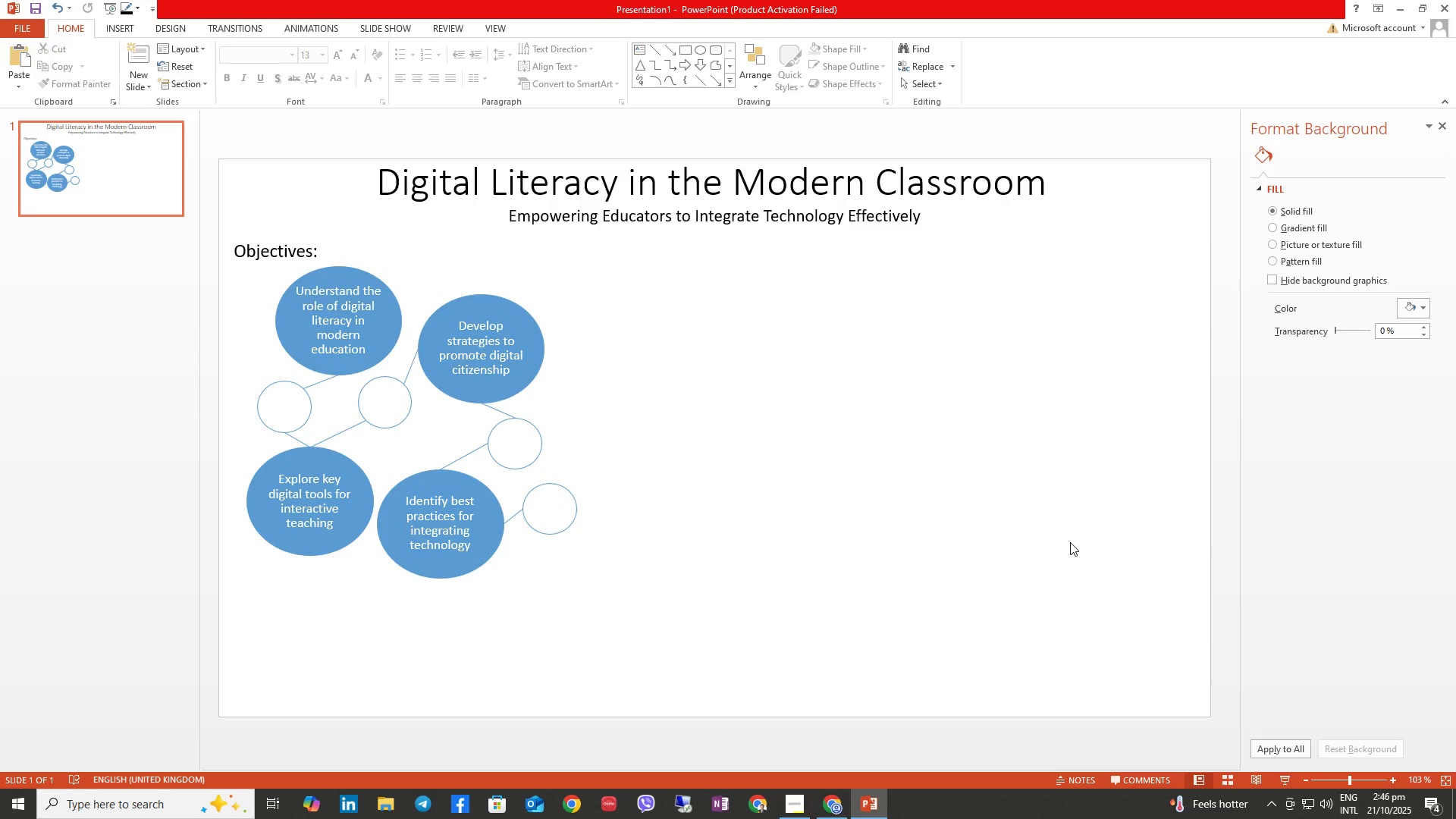 
wait(10.91)
 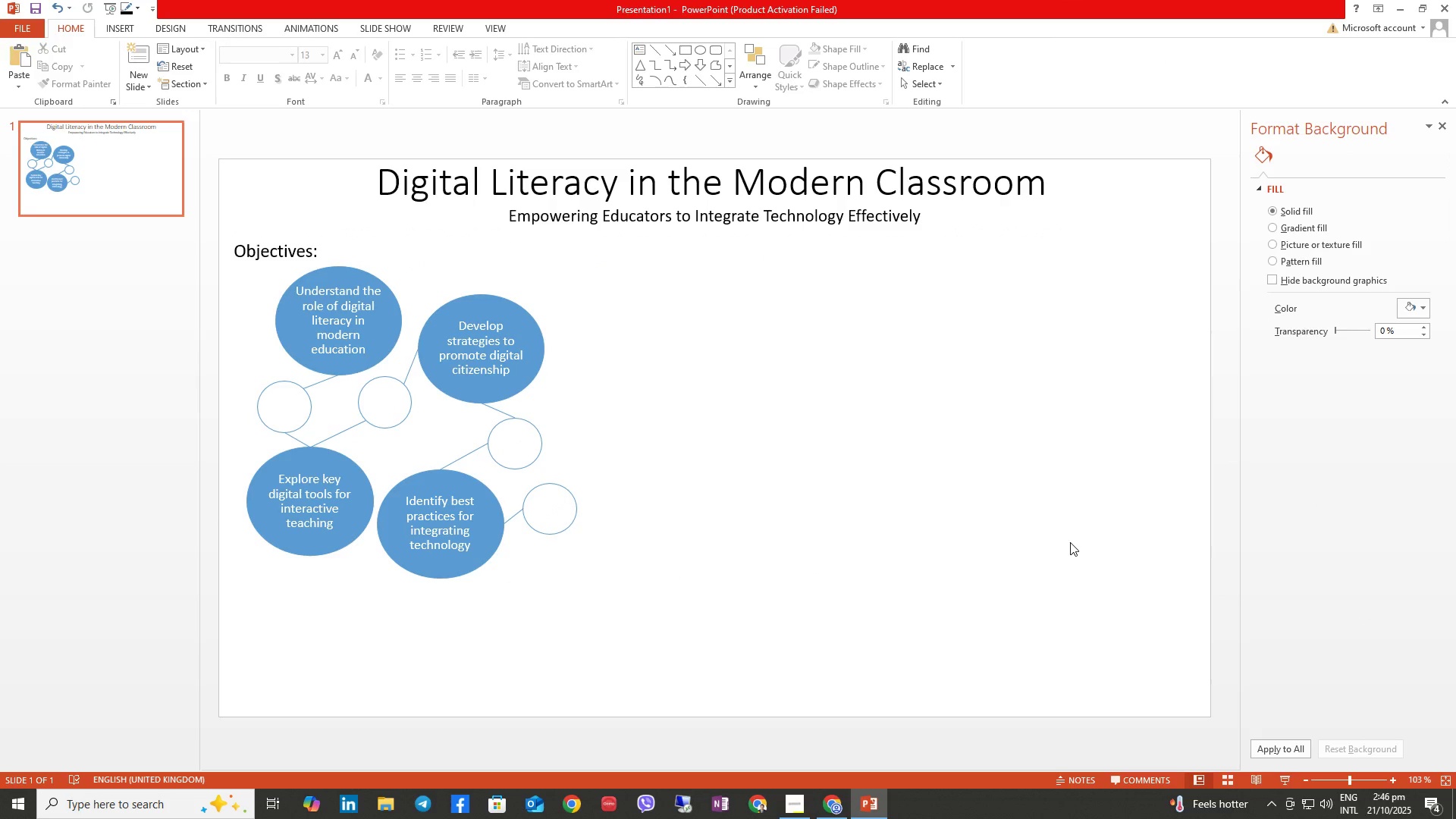 
left_click([376, 187])
 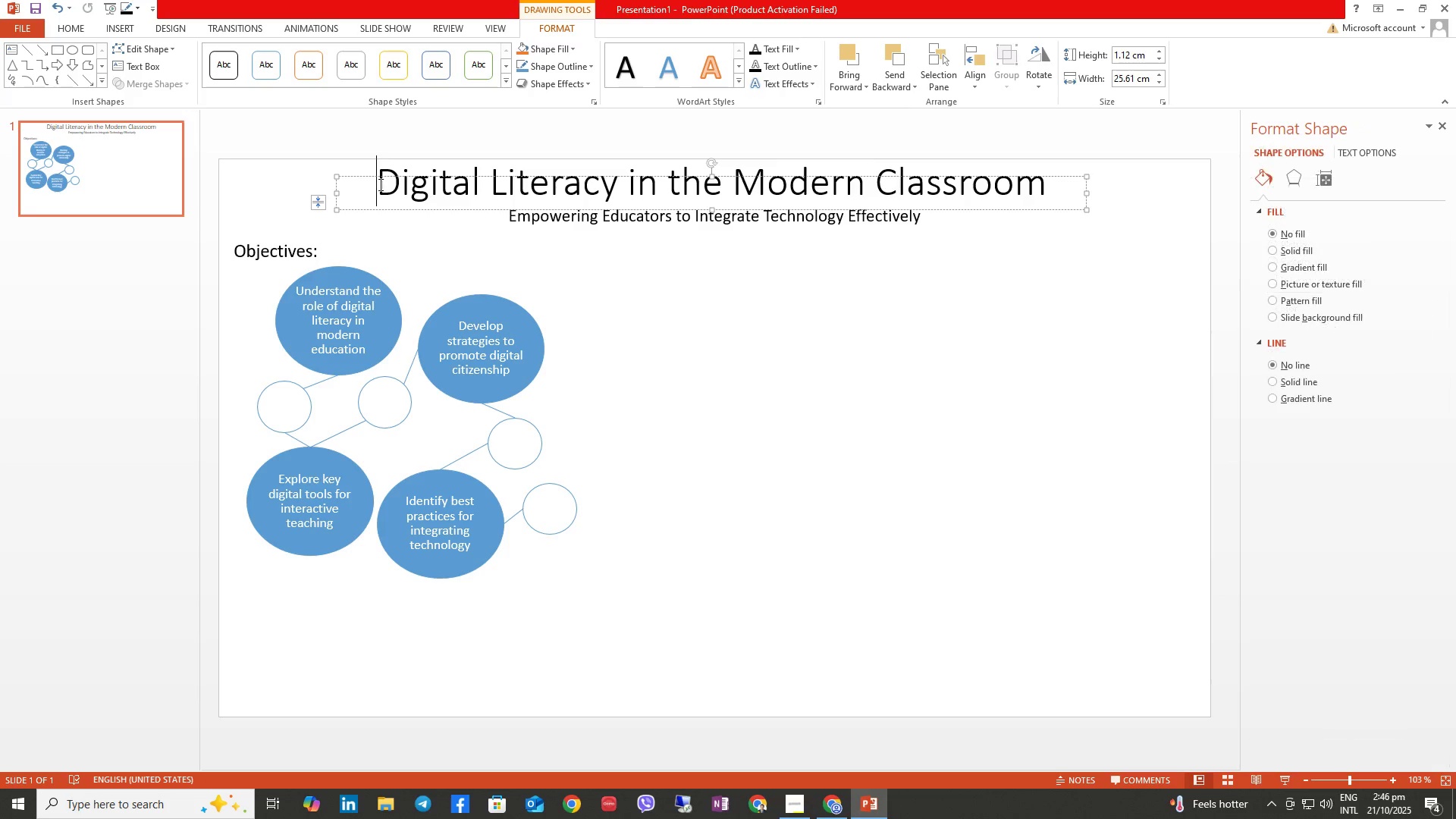 
left_click_drag(start_coordinate=[379, 184], to_coordinate=[1125, 218])
 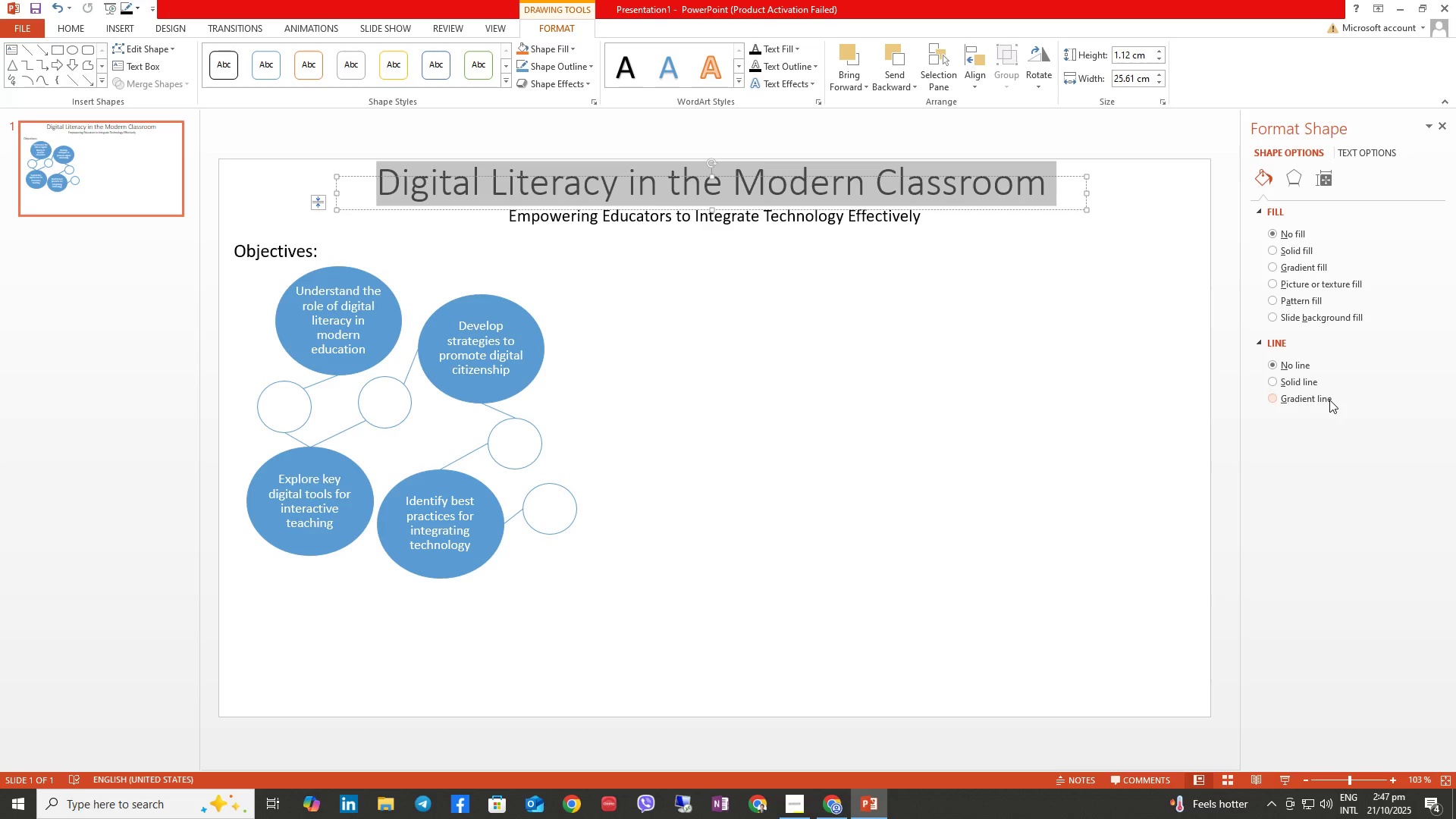 
wait(51.27)
 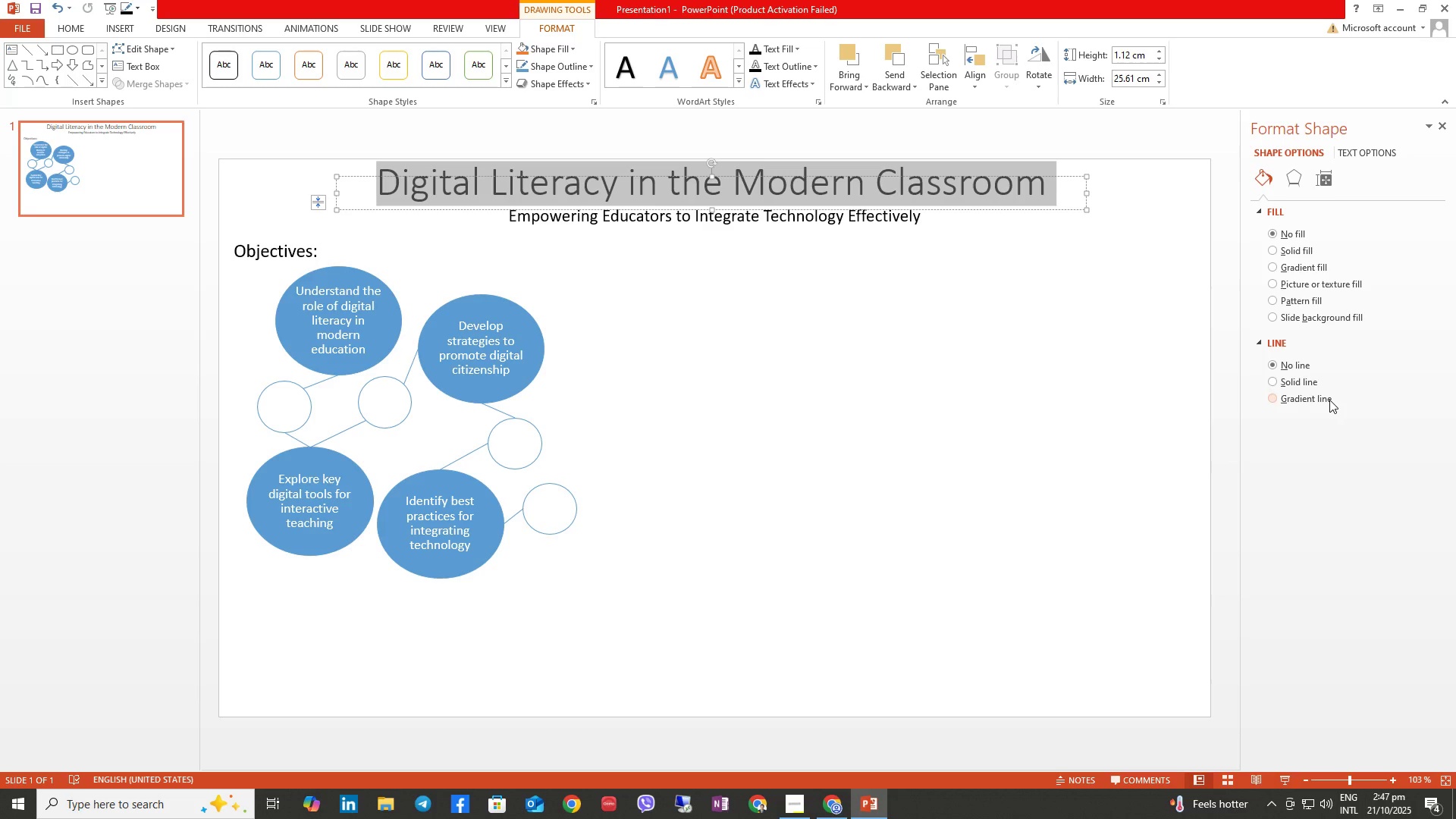 
left_click_drag(start_coordinate=[413, 435], to_coordinate=[413, 431])
 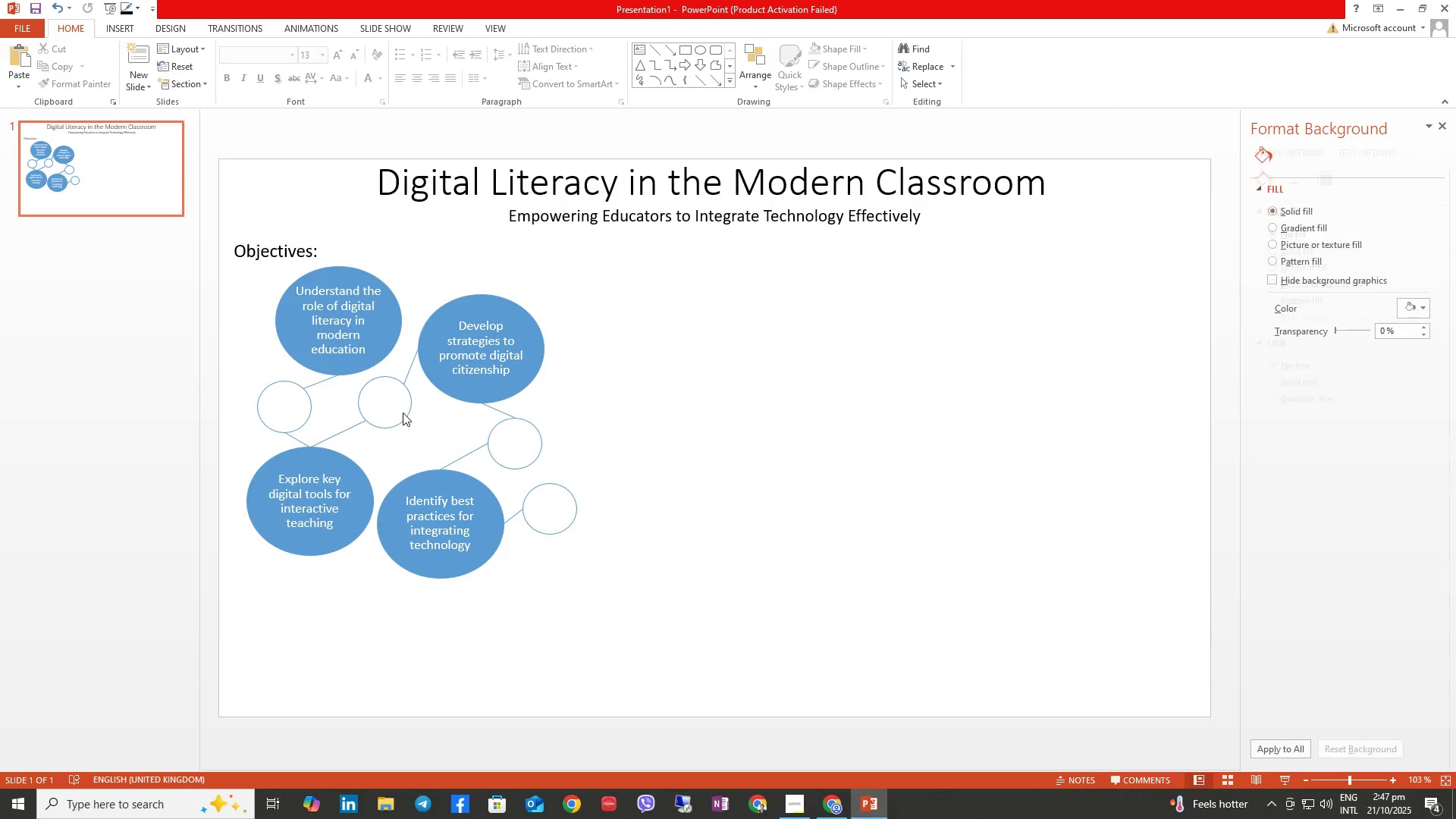 
double_click([403, 413])
 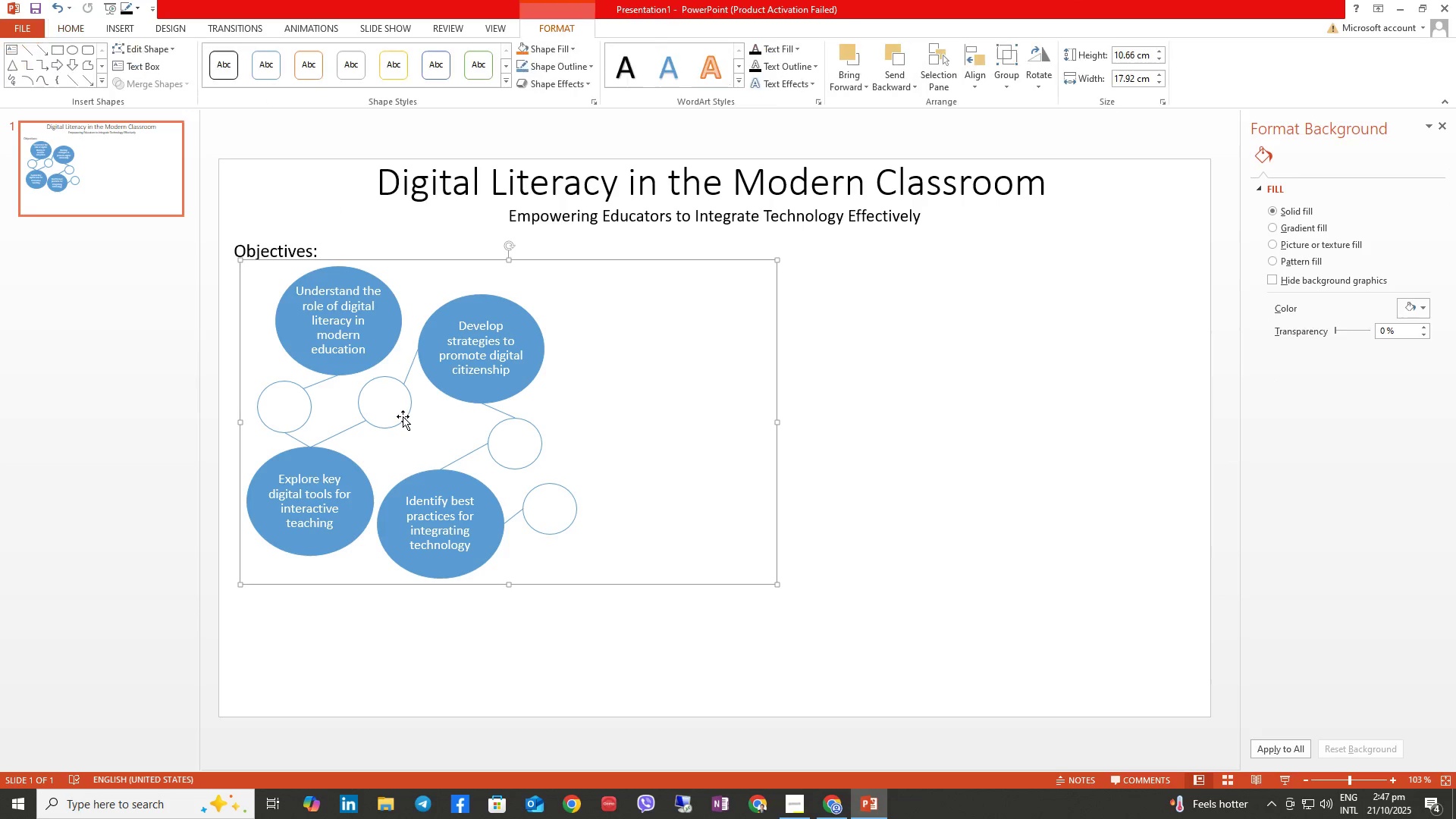 
triple_click([403, 416])
 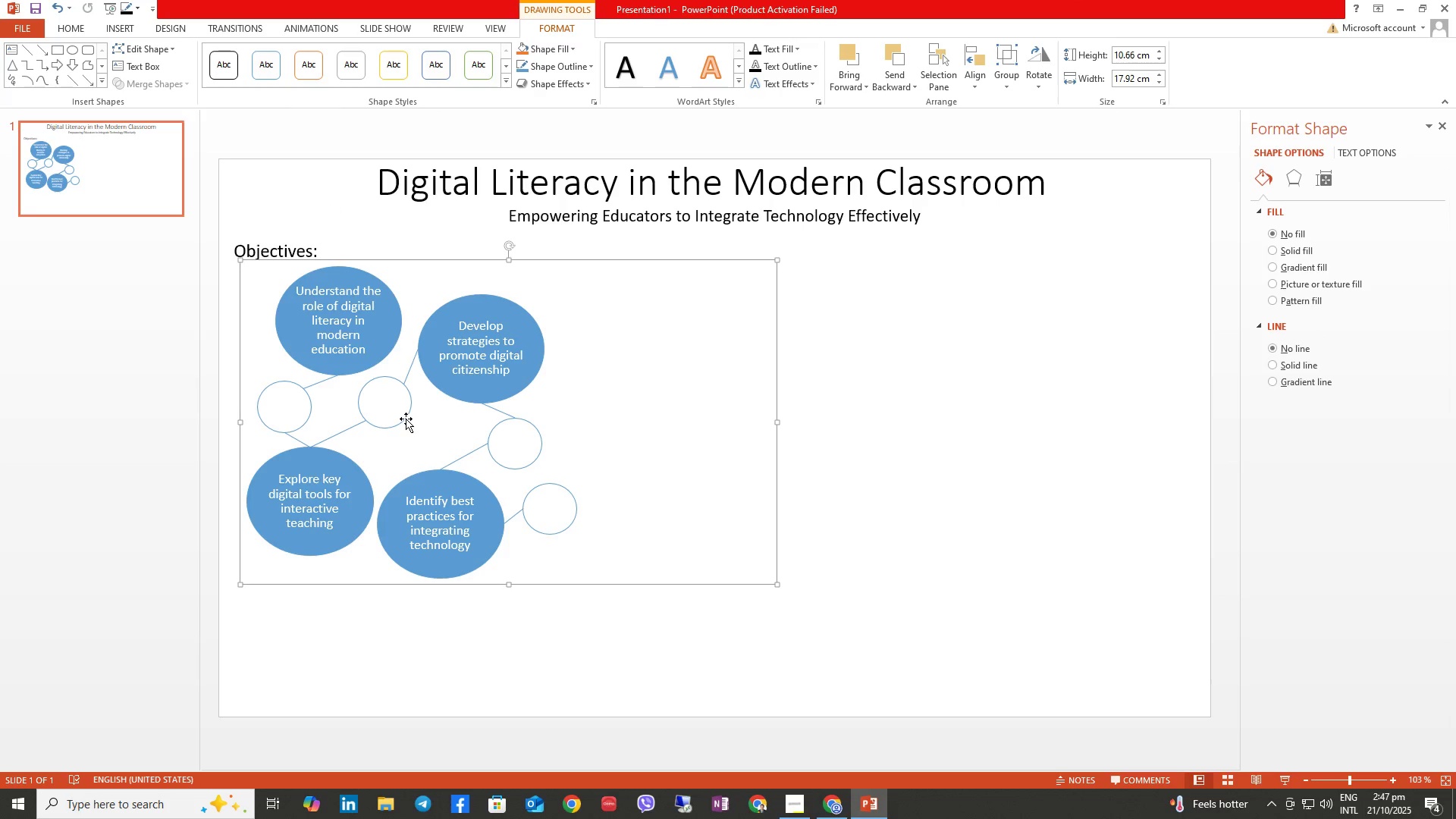 
triple_click([406, 419])
 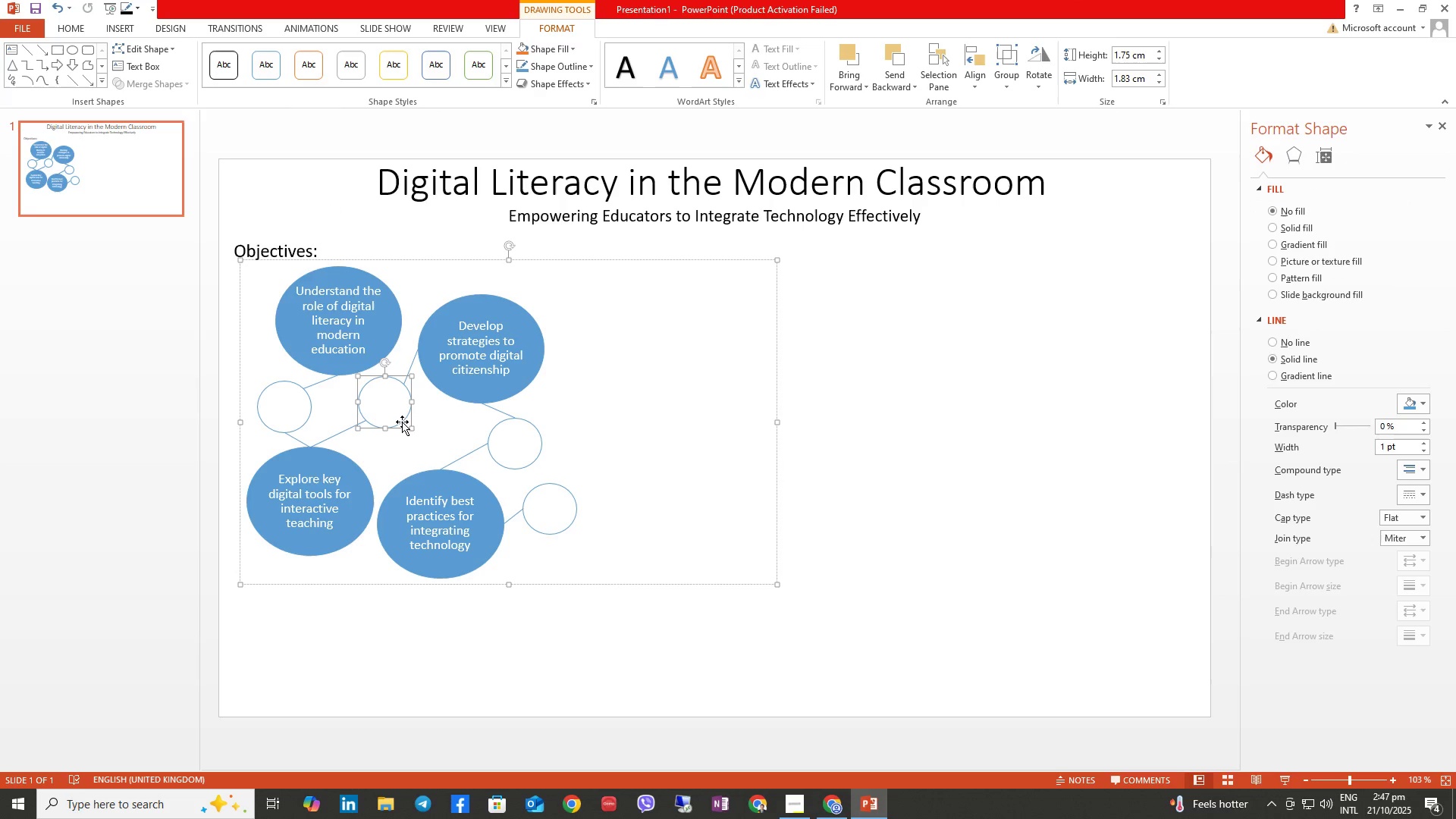 
left_click_drag(start_coordinate=[401, 422], to_coordinate=[412, 444])
 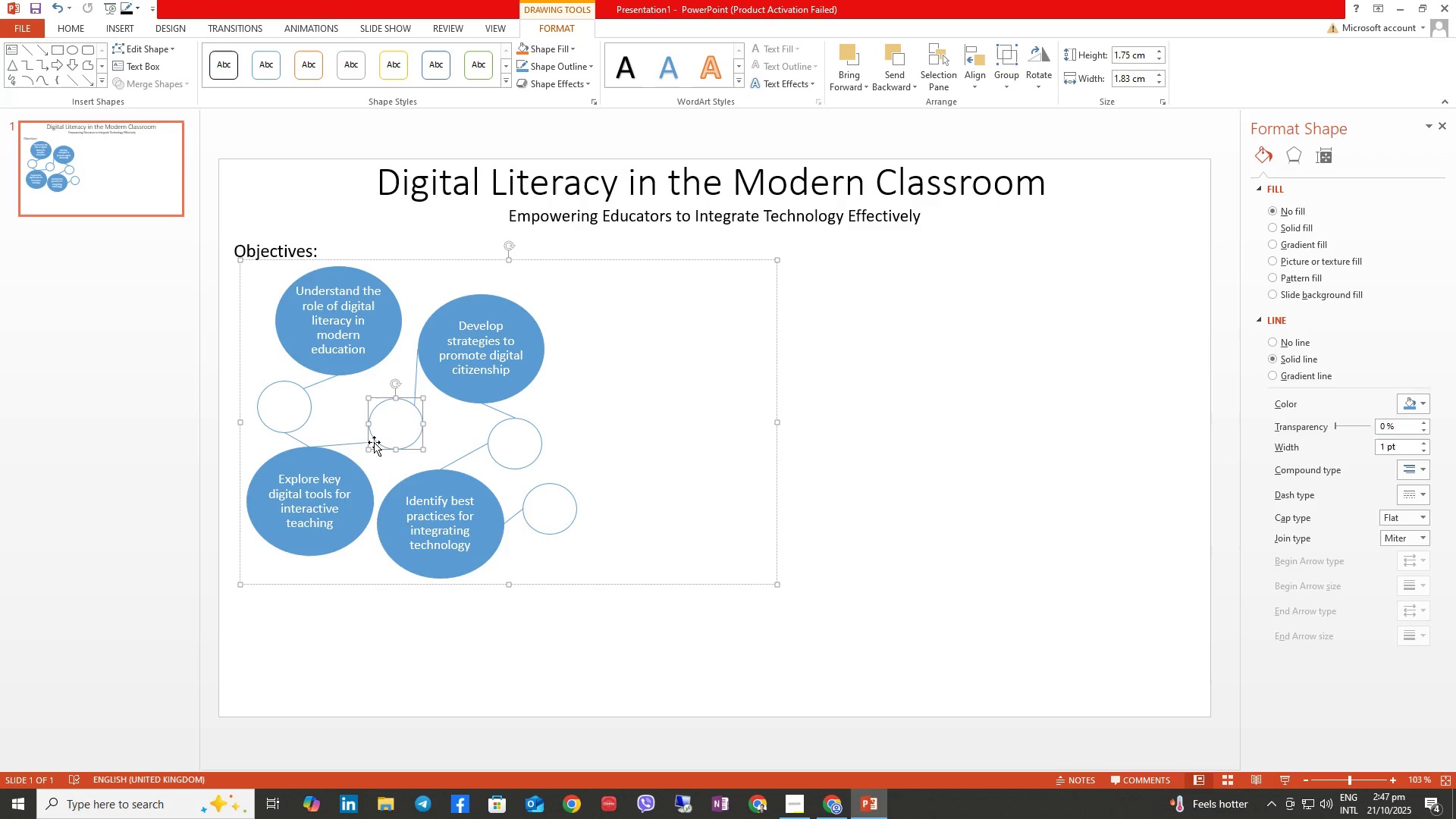 
double_click([364, 442])
 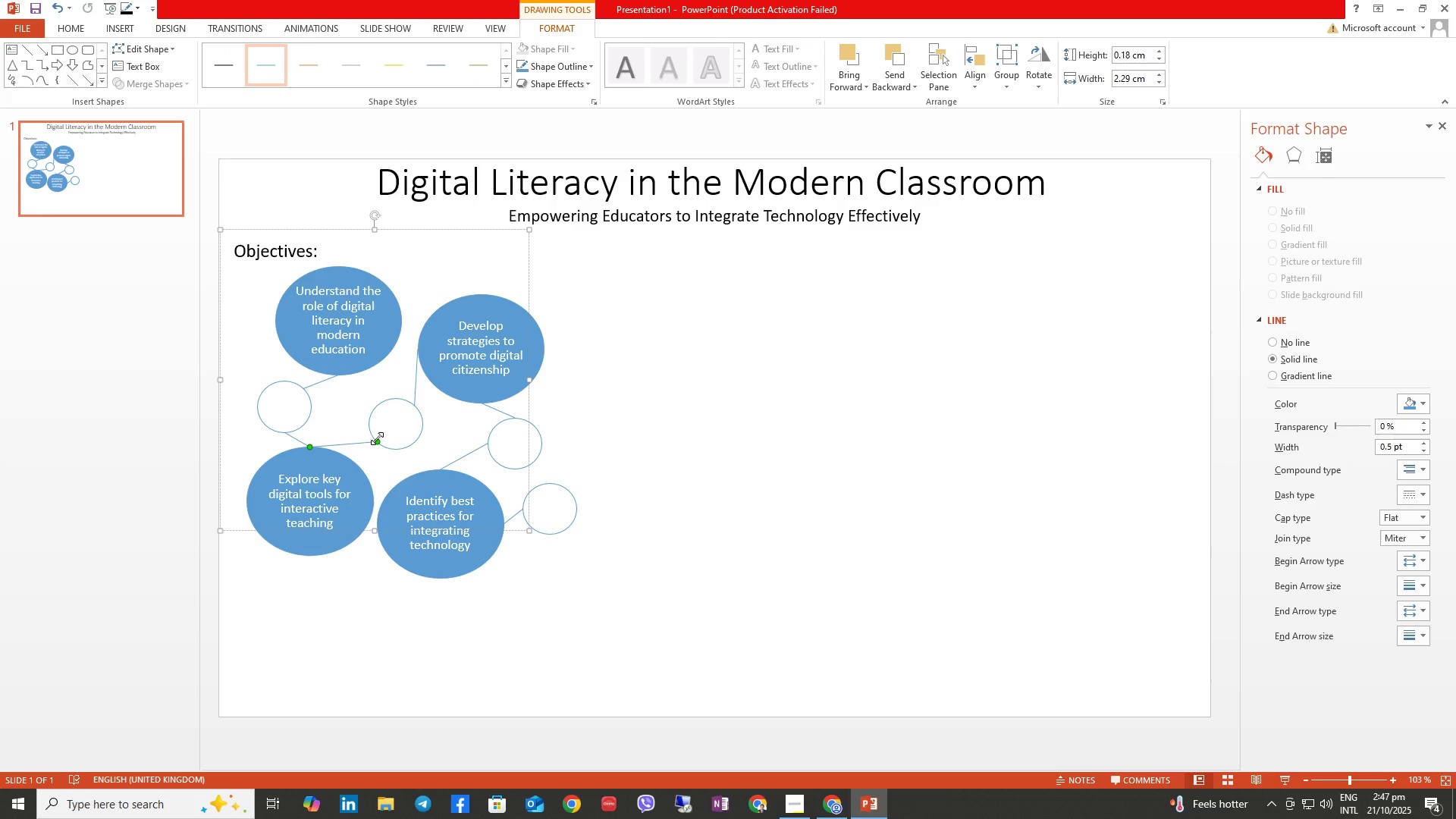 
left_click_drag(start_coordinate=[378, 439], to_coordinate=[368, 428])
 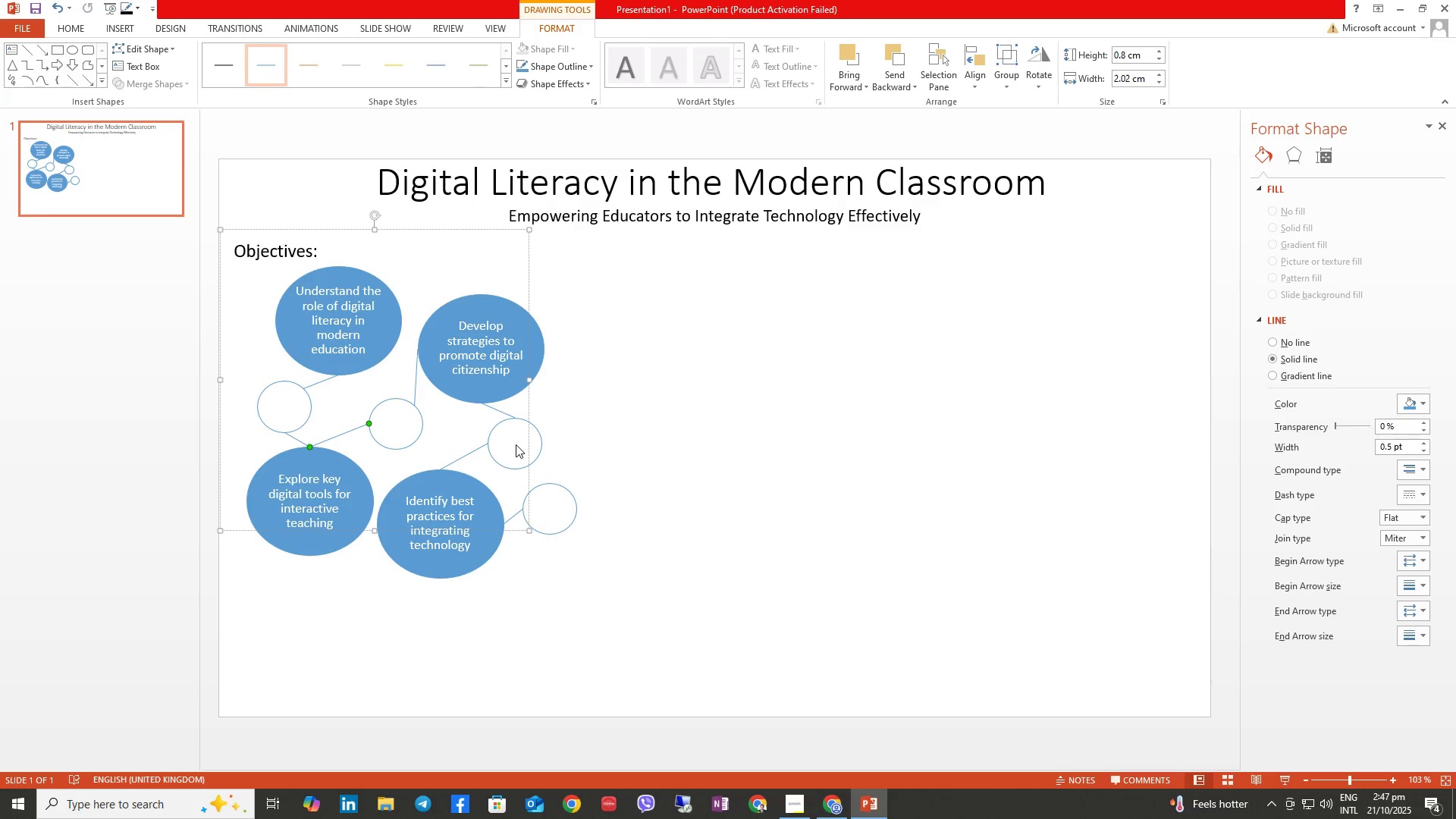 
left_click([516, 444])
 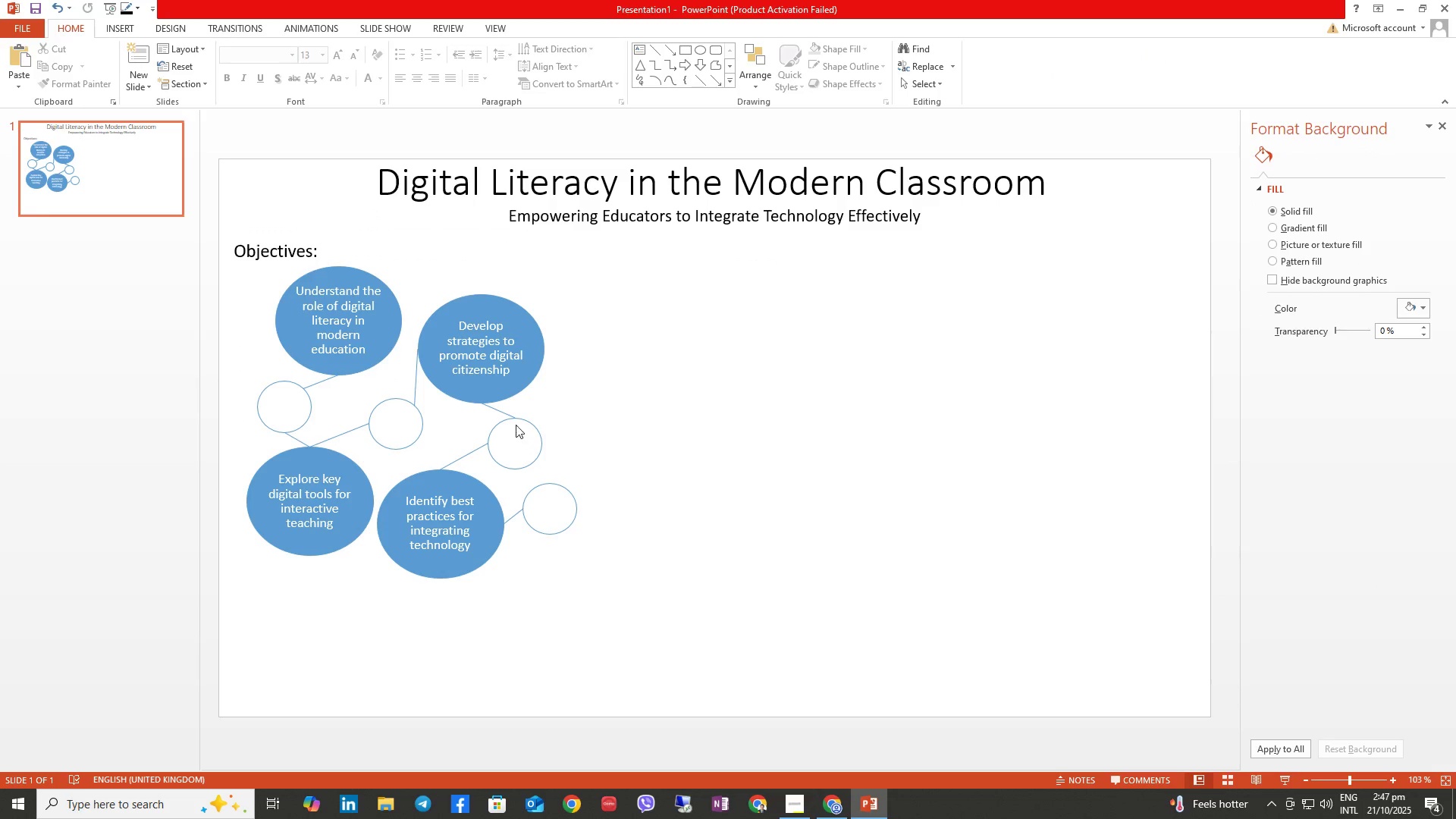 
left_click([485, 377])
 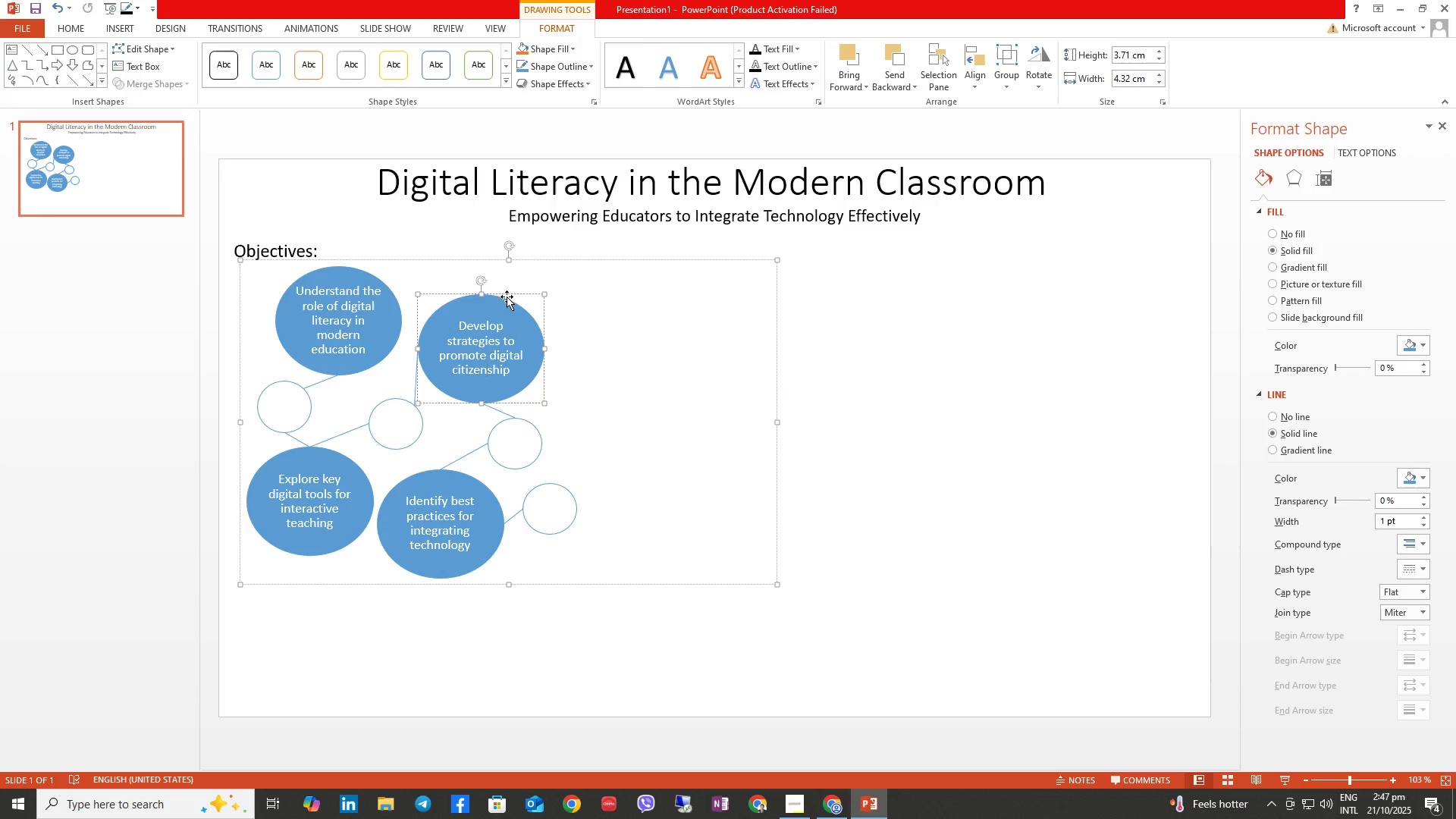 
left_click_drag(start_coordinate=[507, 293], to_coordinate=[513, 274])
 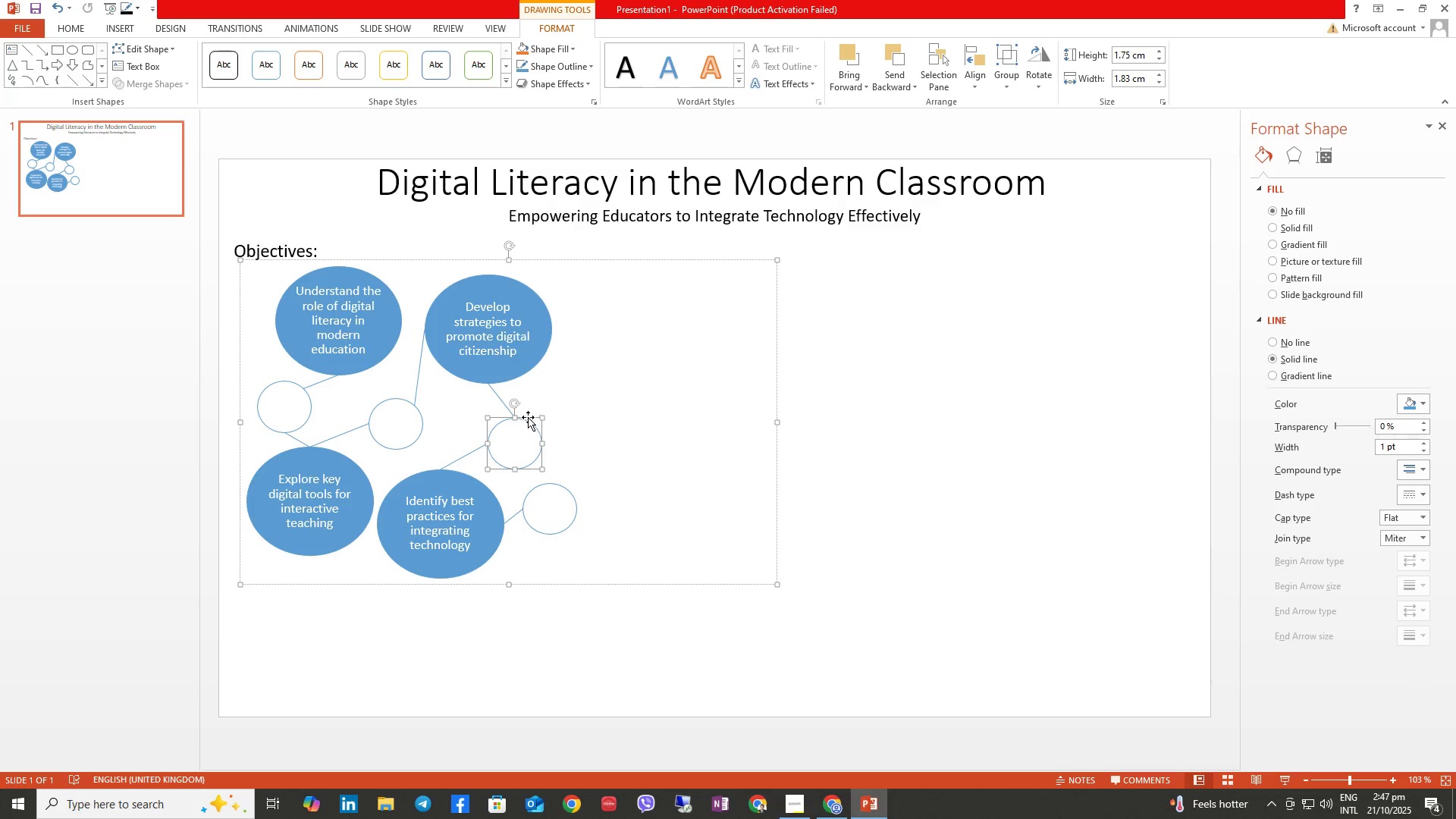 
left_click_drag(start_coordinate=[526, 417], to_coordinate=[525, 400])
 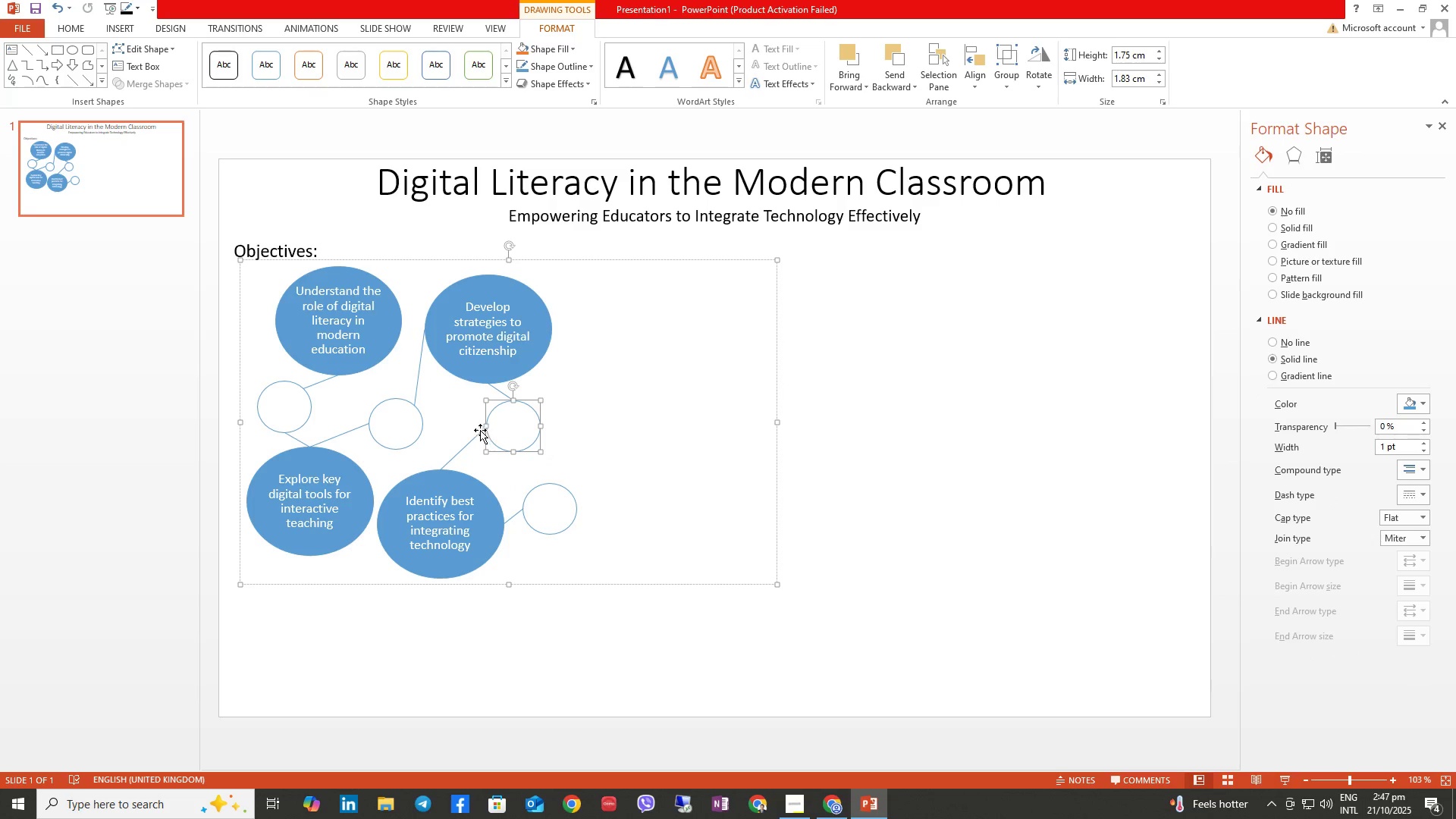 
left_click([480, 431])
 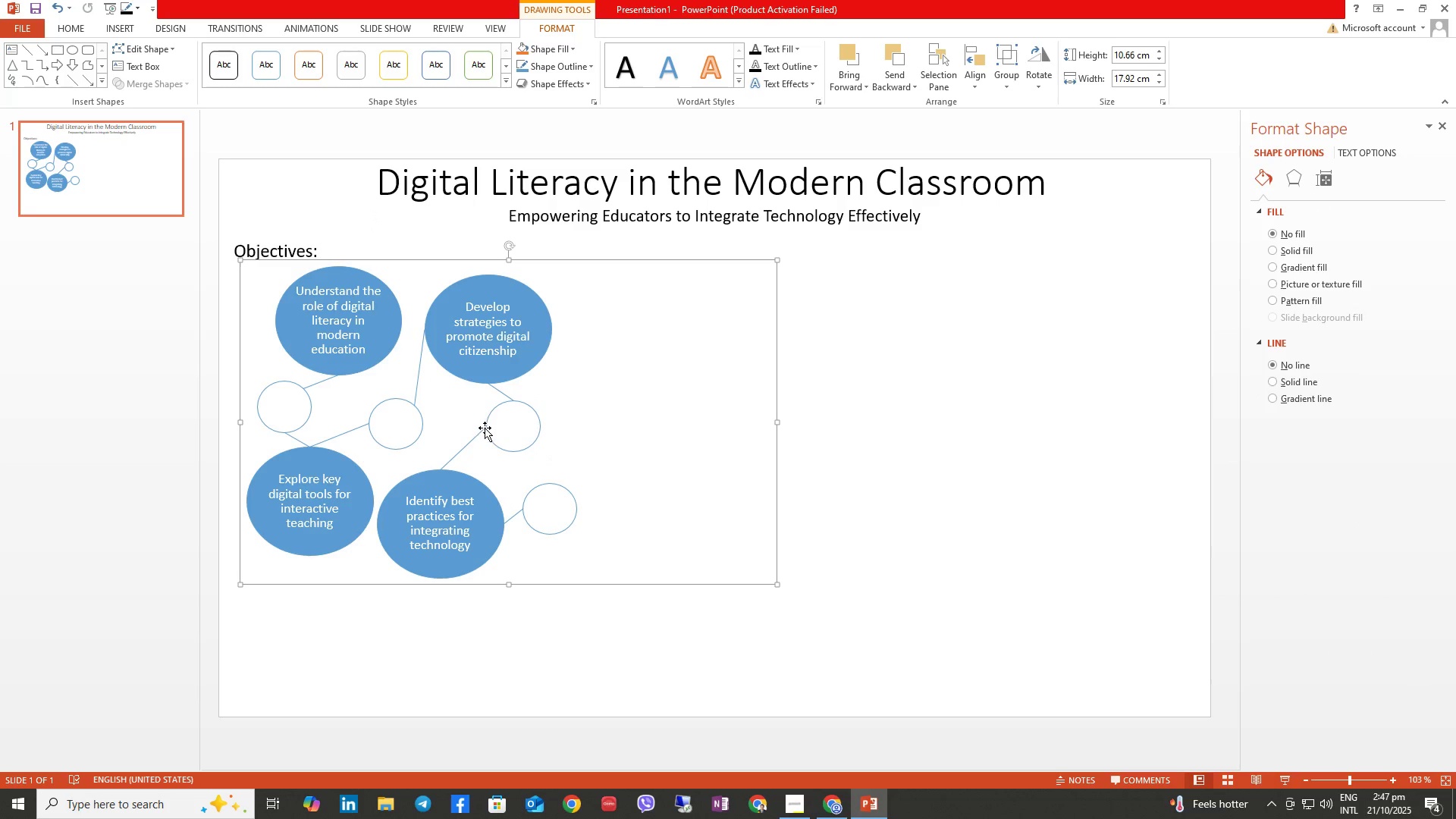 
double_click([485, 428])
 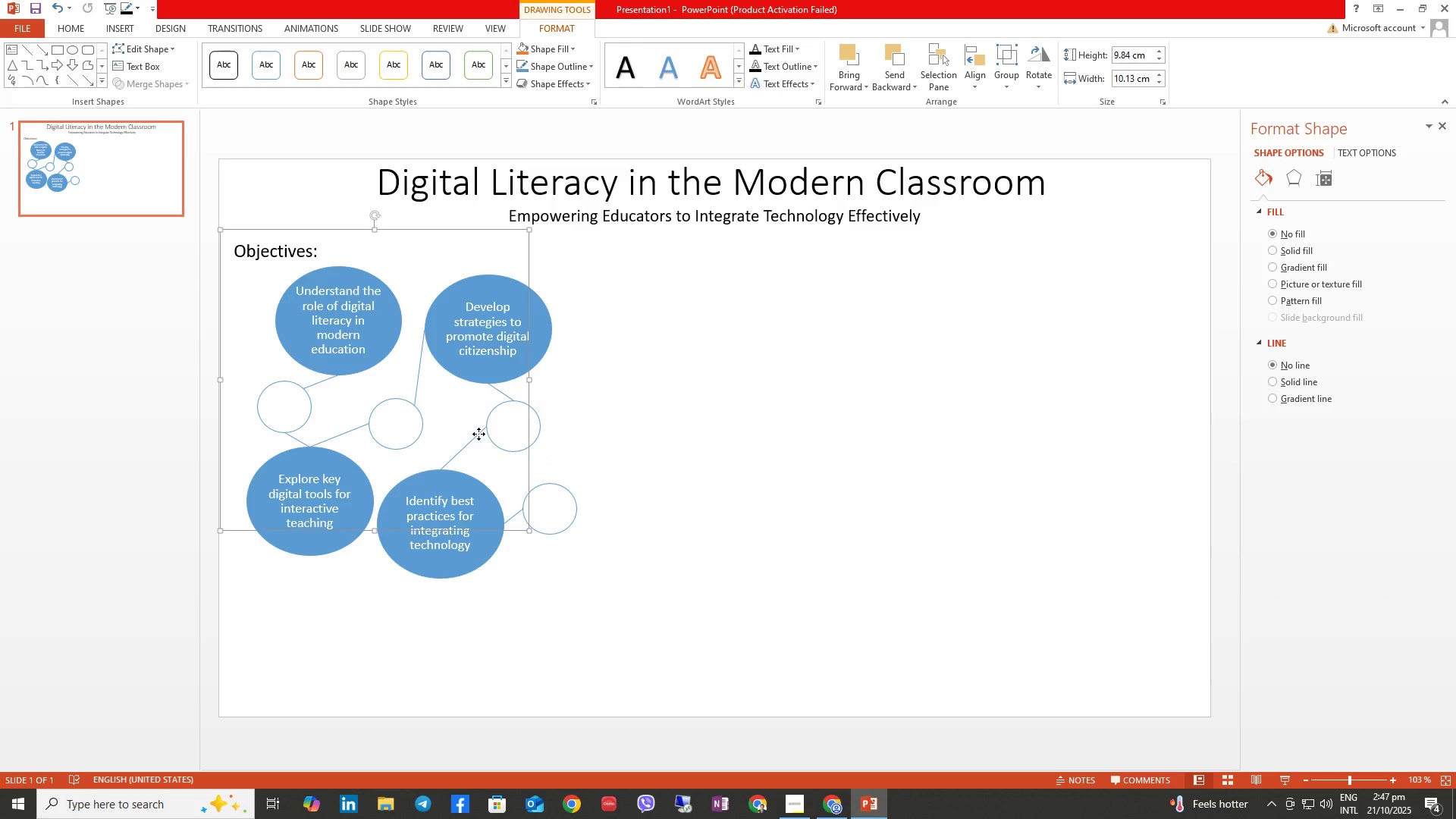 
triple_click([479, 434])
 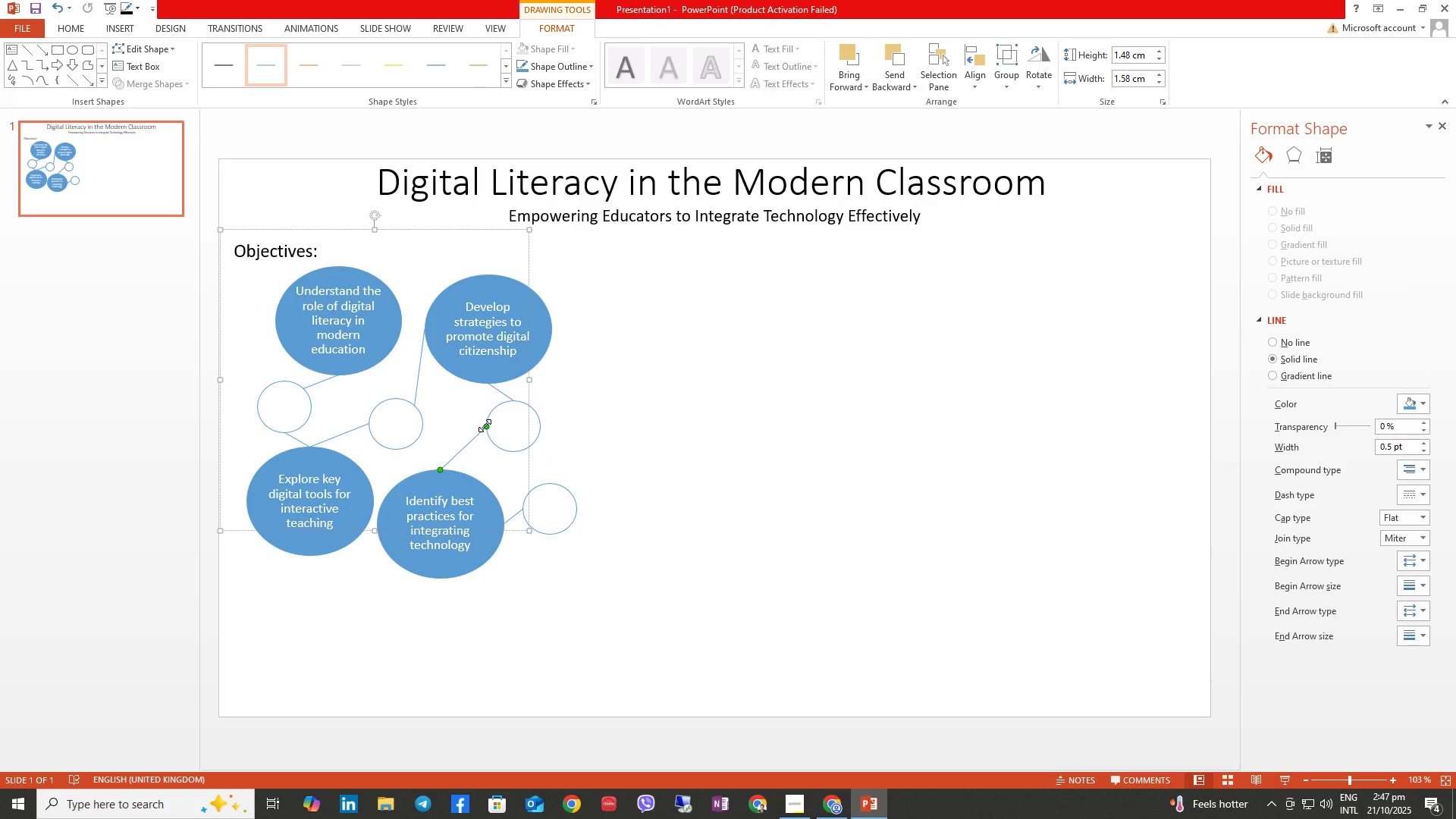 
left_click_drag(start_coordinate=[485, 425], to_coordinate=[513, 449])
 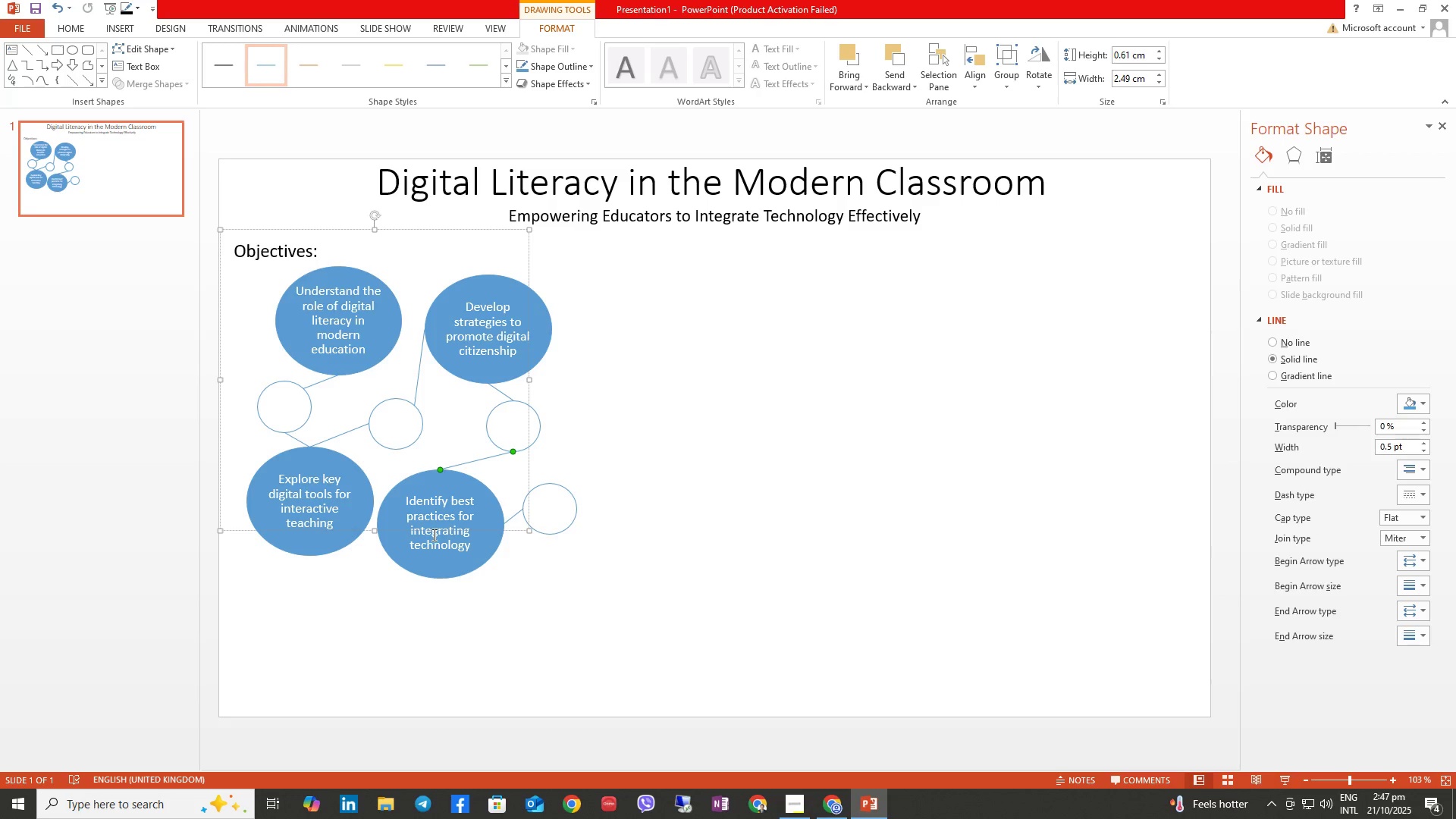 
left_click([433, 535])
 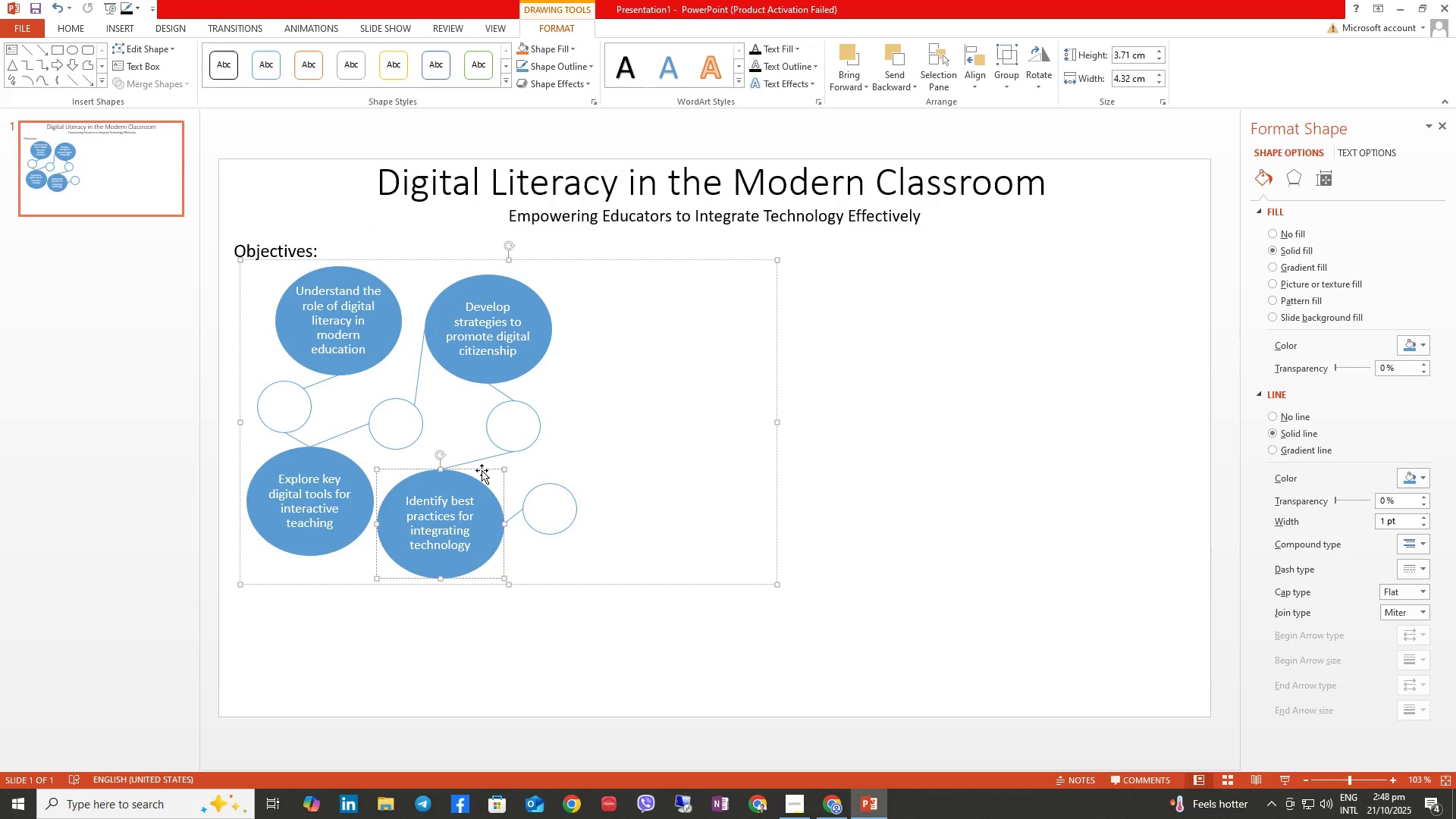 
wait(7.26)
 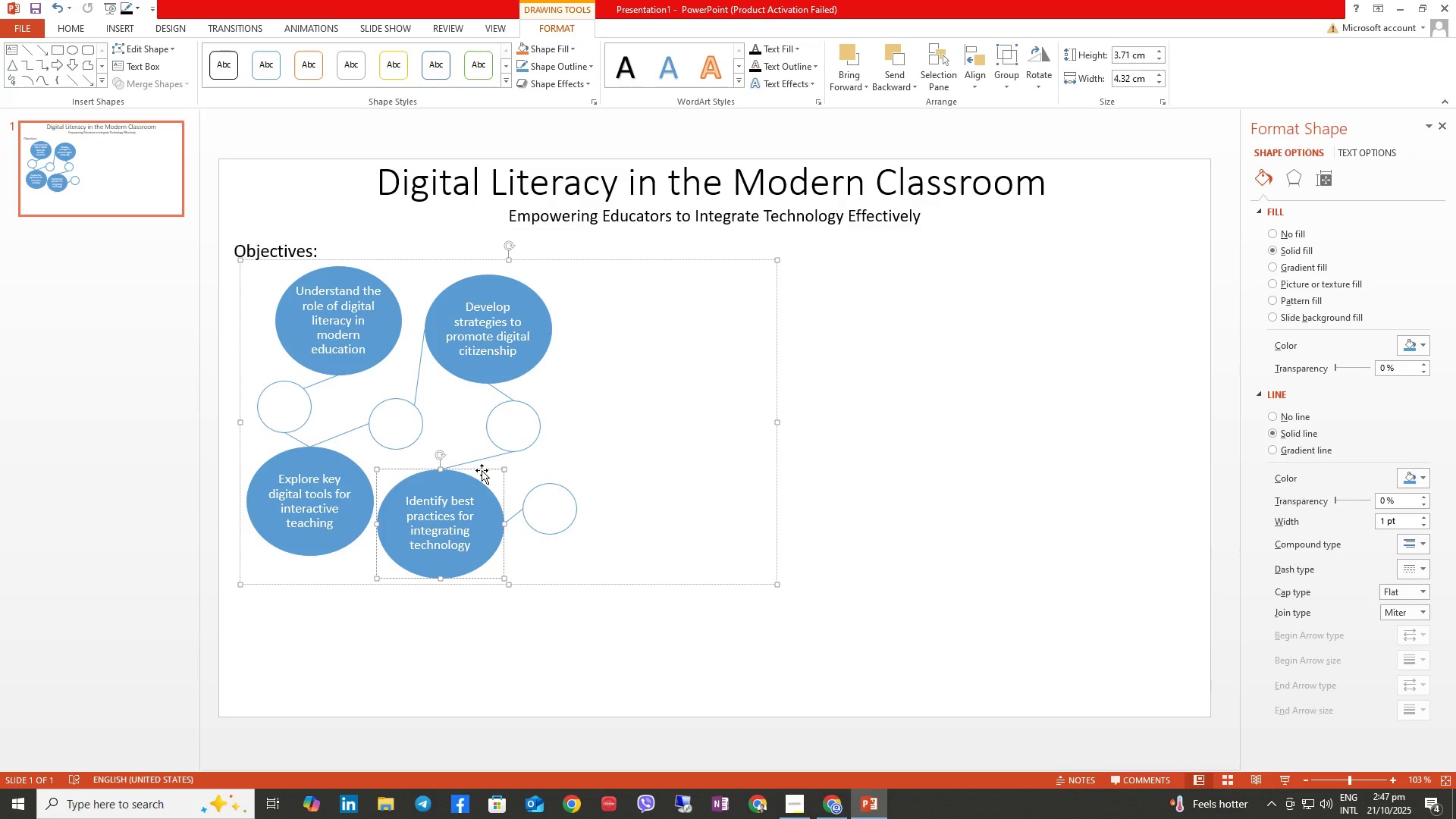 
left_click_drag(start_coordinate=[482, 470], to_coordinate=[488, 476])
 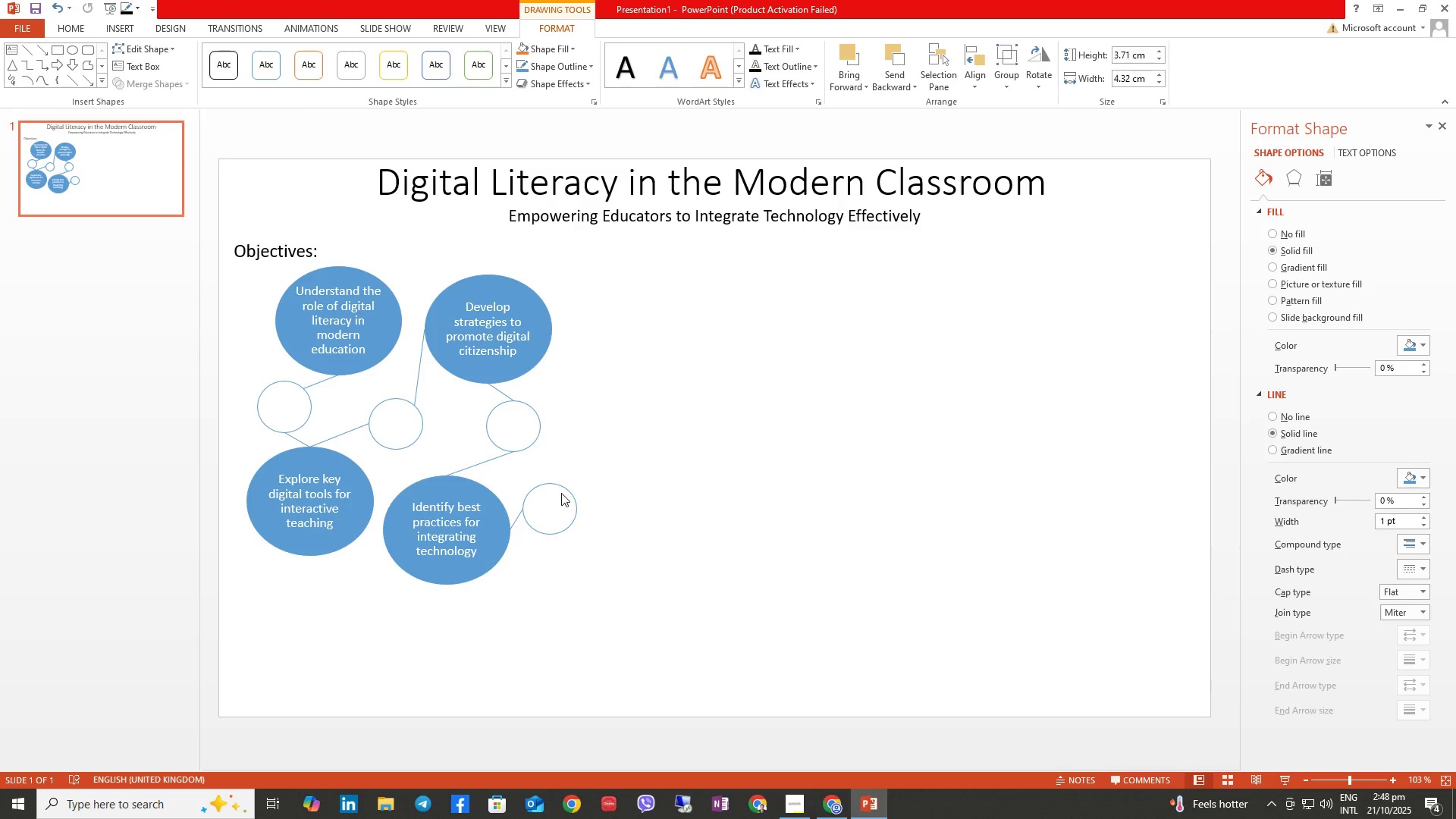 
double_click([566, 506])
 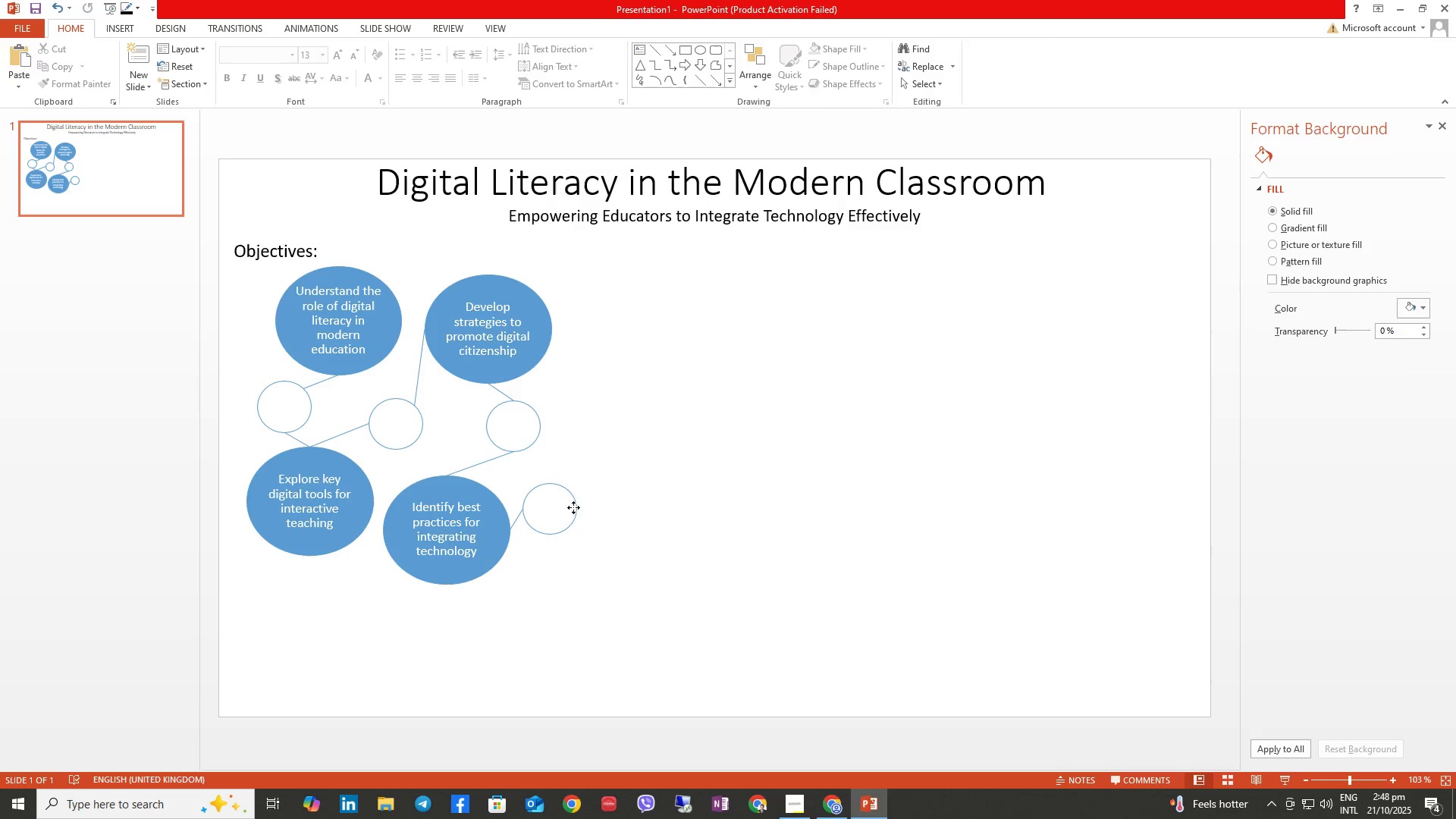 
left_click([573, 507])
 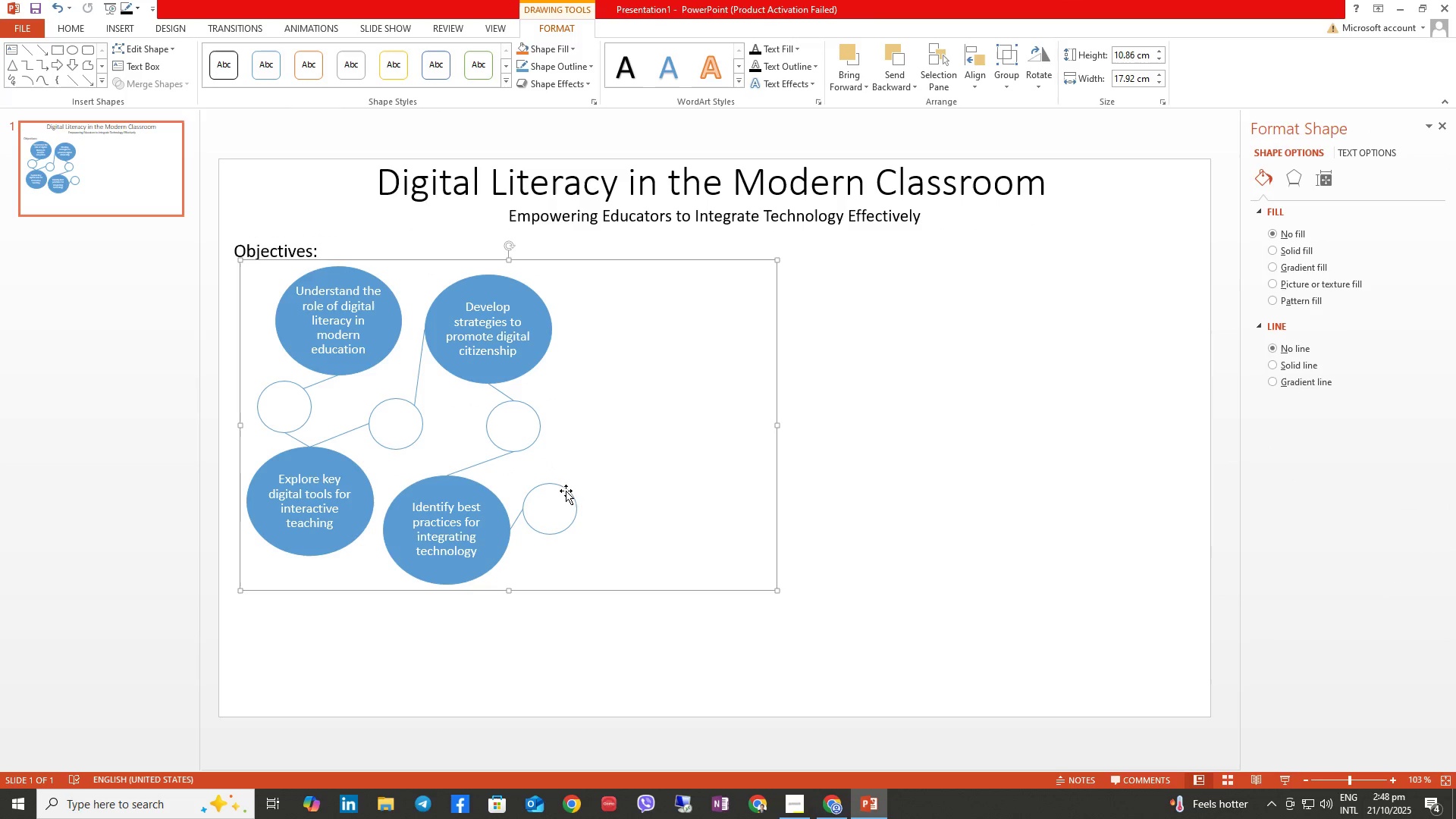 
left_click([566, 491])
 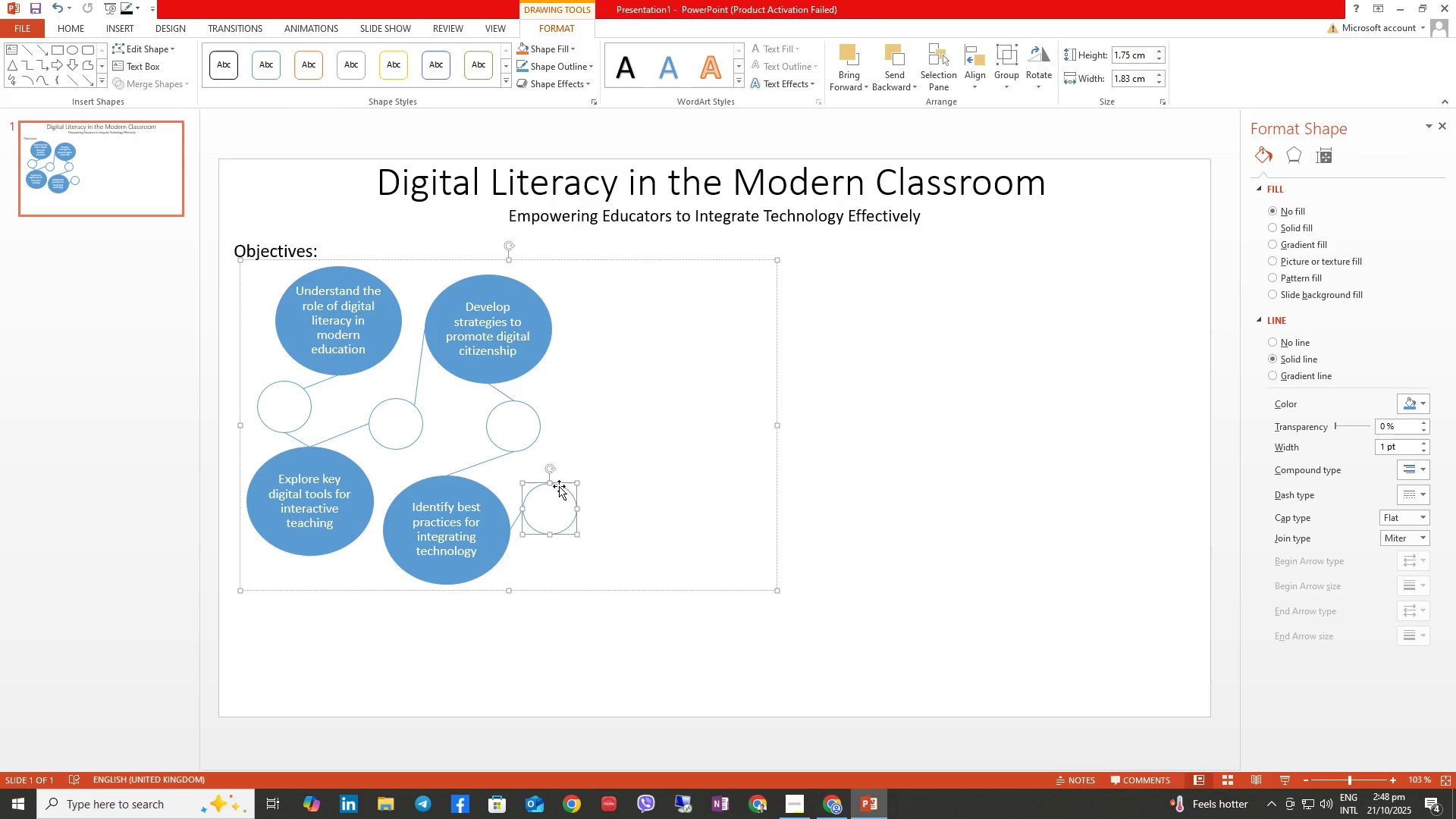 
left_click_drag(start_coordinate=[563, 481], to_coordinate=[572, 496])
 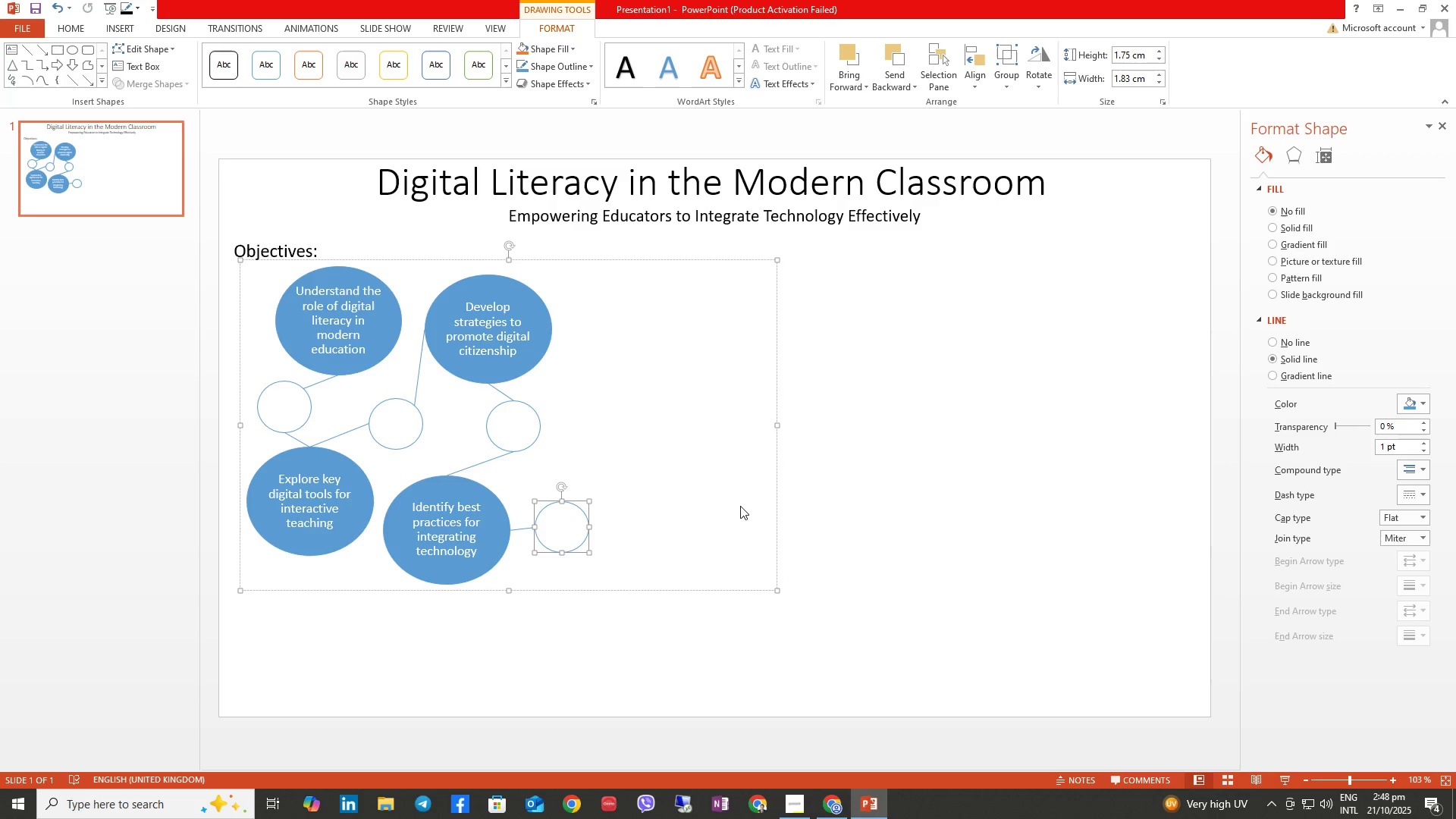 
wait(9.72)
 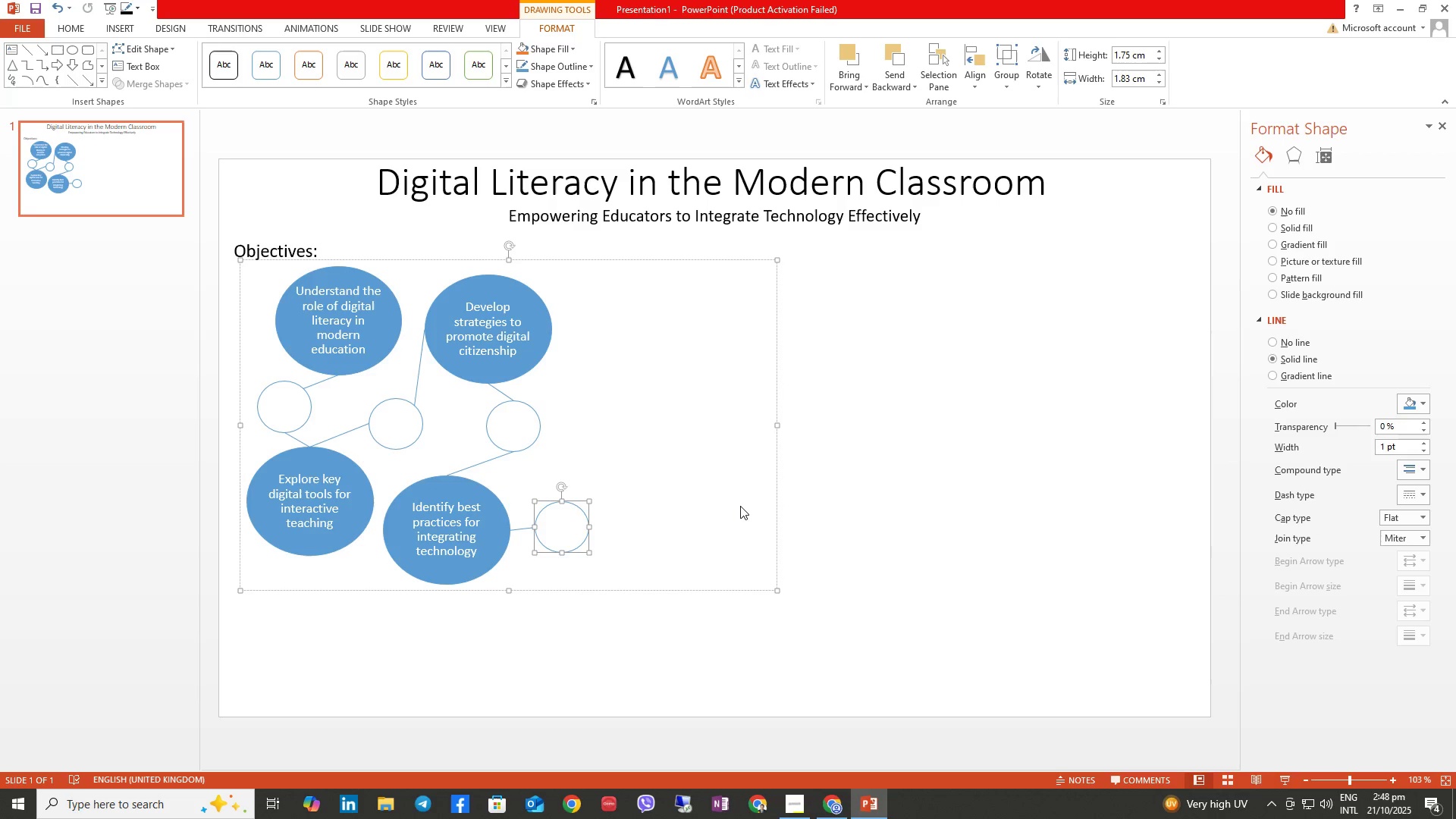 
left_click([413, 386])
 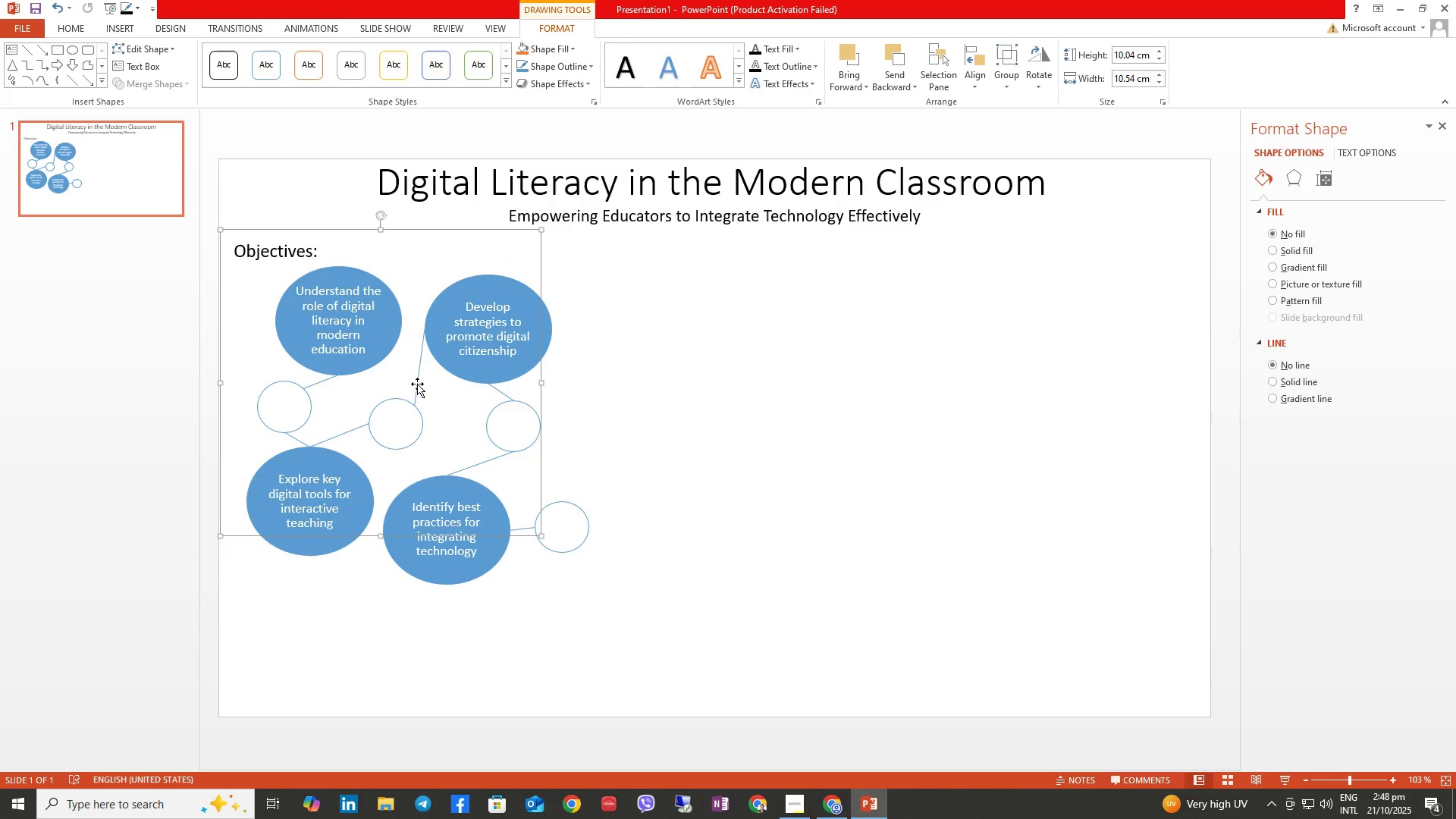 
left_click([417, 384])
 